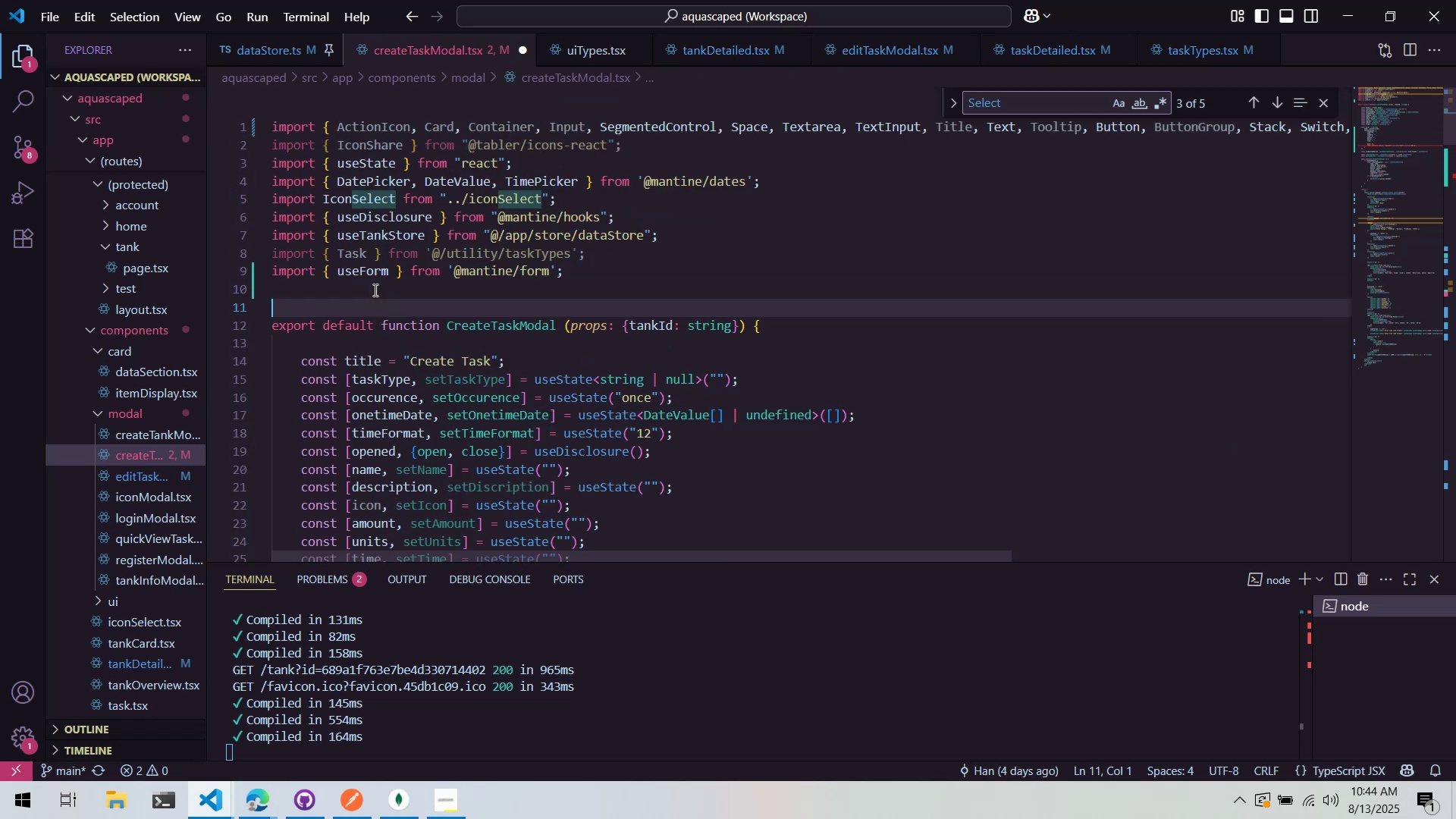 
key(ArrowUp)
 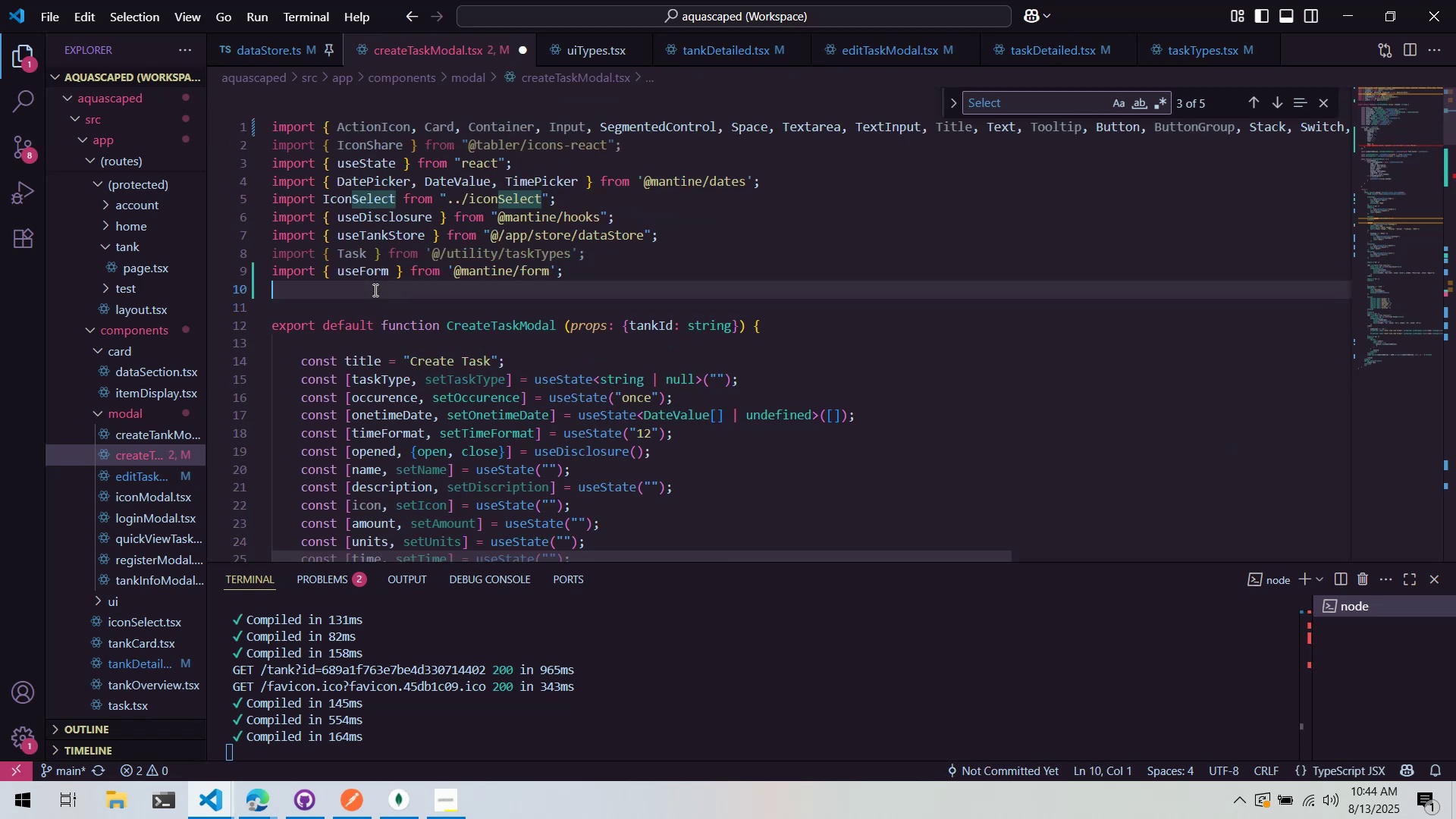 
type(import )
 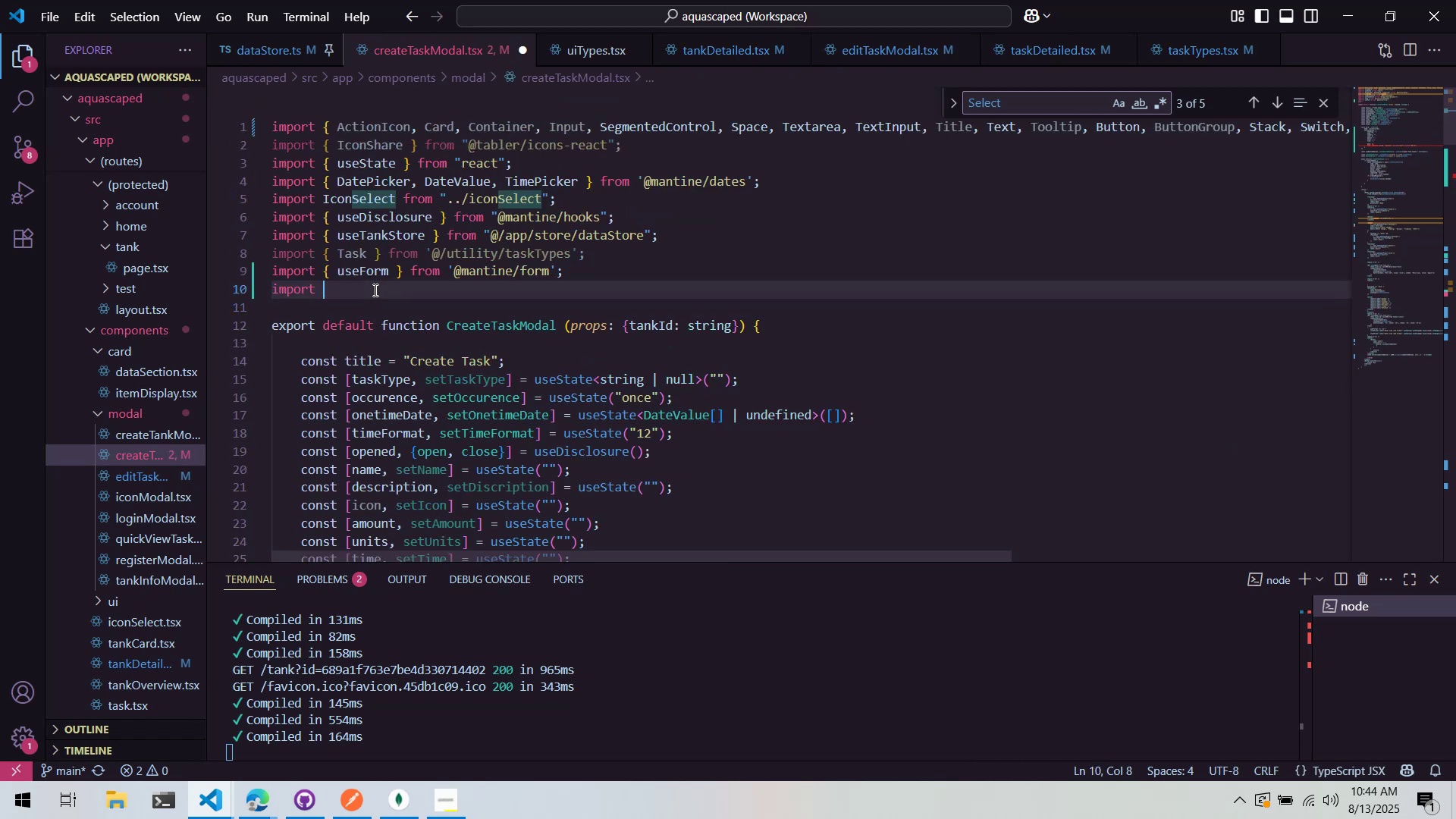 
key(Alt+AltLeft)
 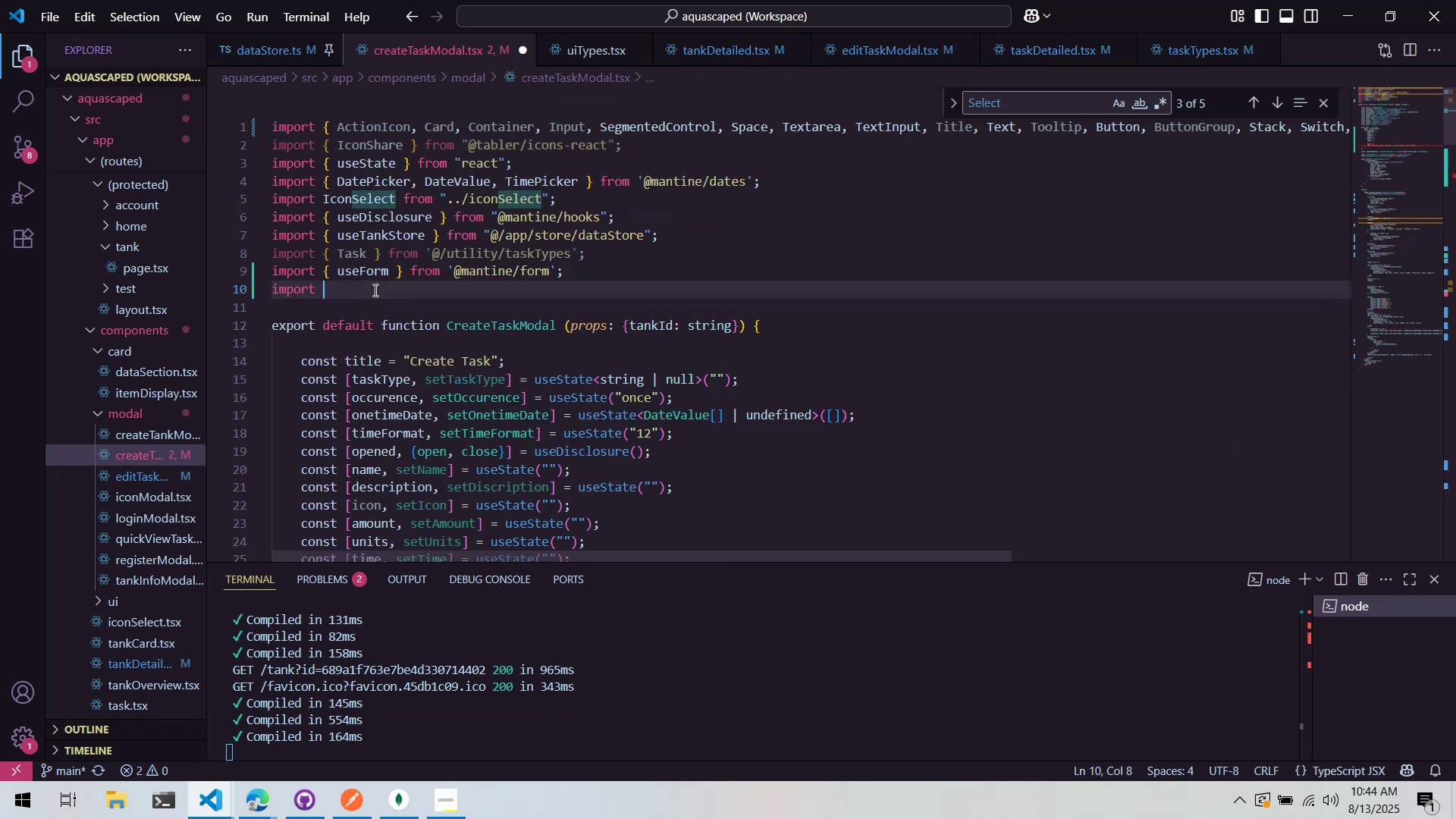 
key(Alt+Tab)
 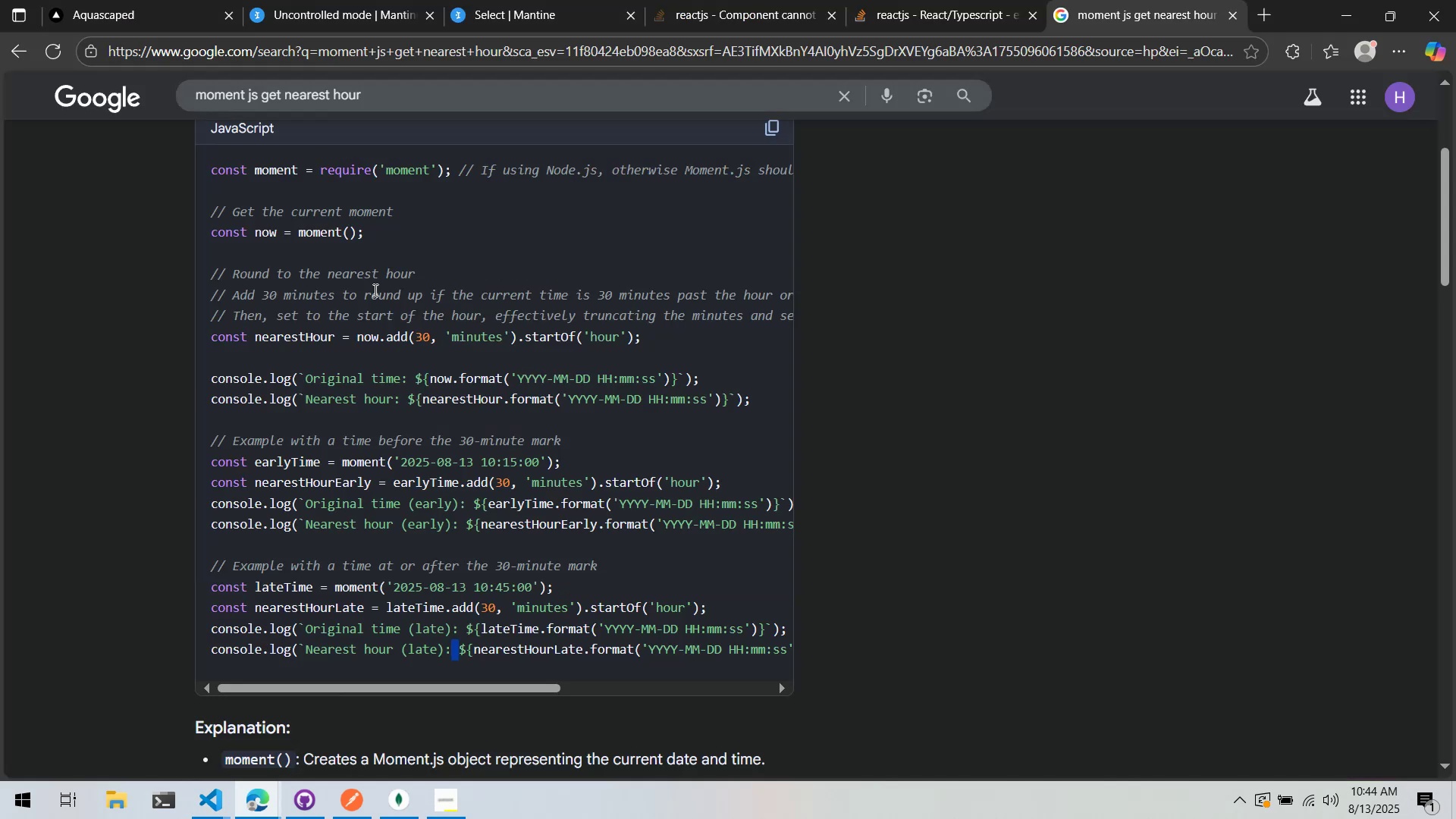 
key(Alt+AltLeft)
 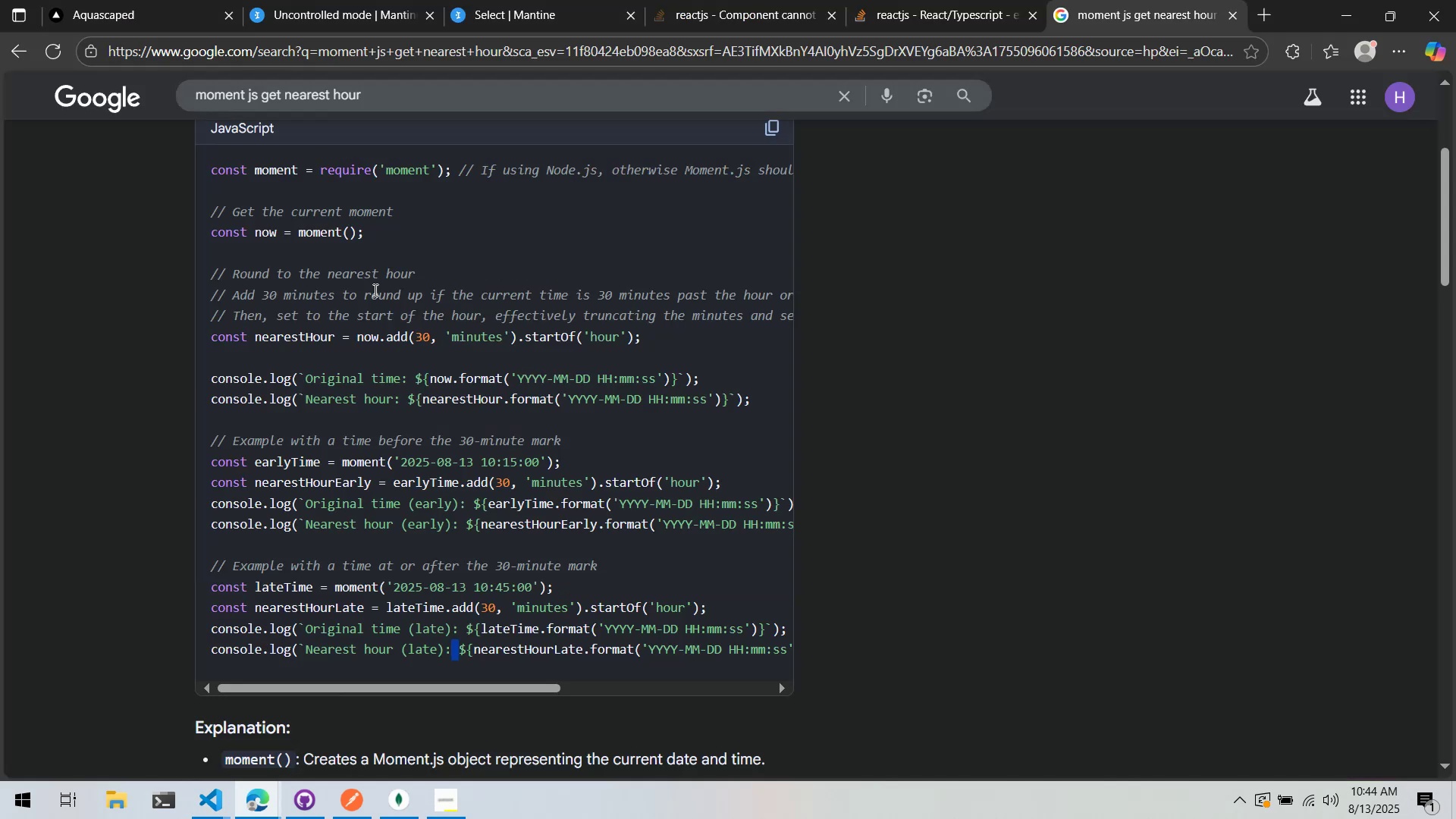 
key(Tab)
type(moment)
 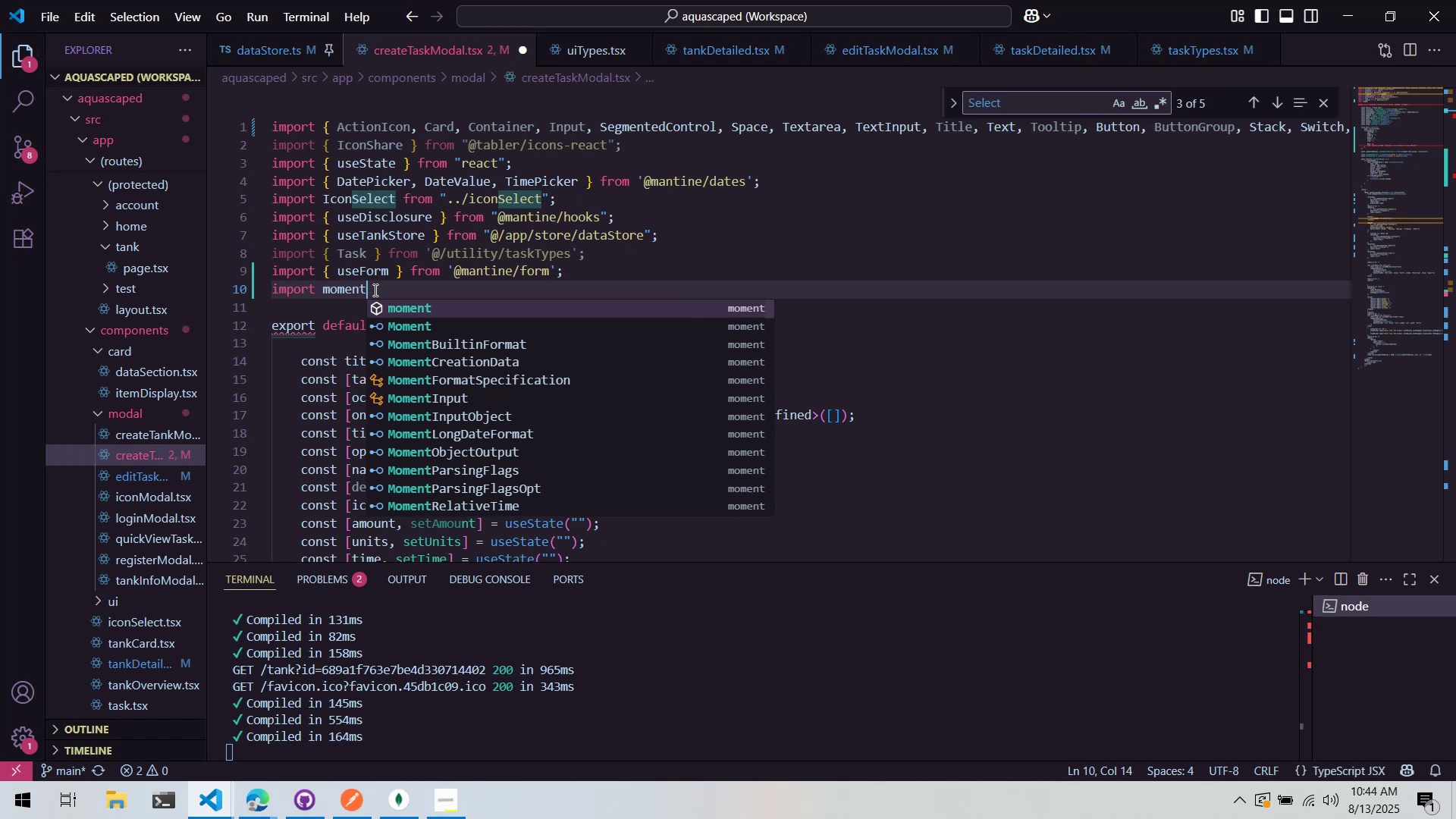 
key(Enter)
 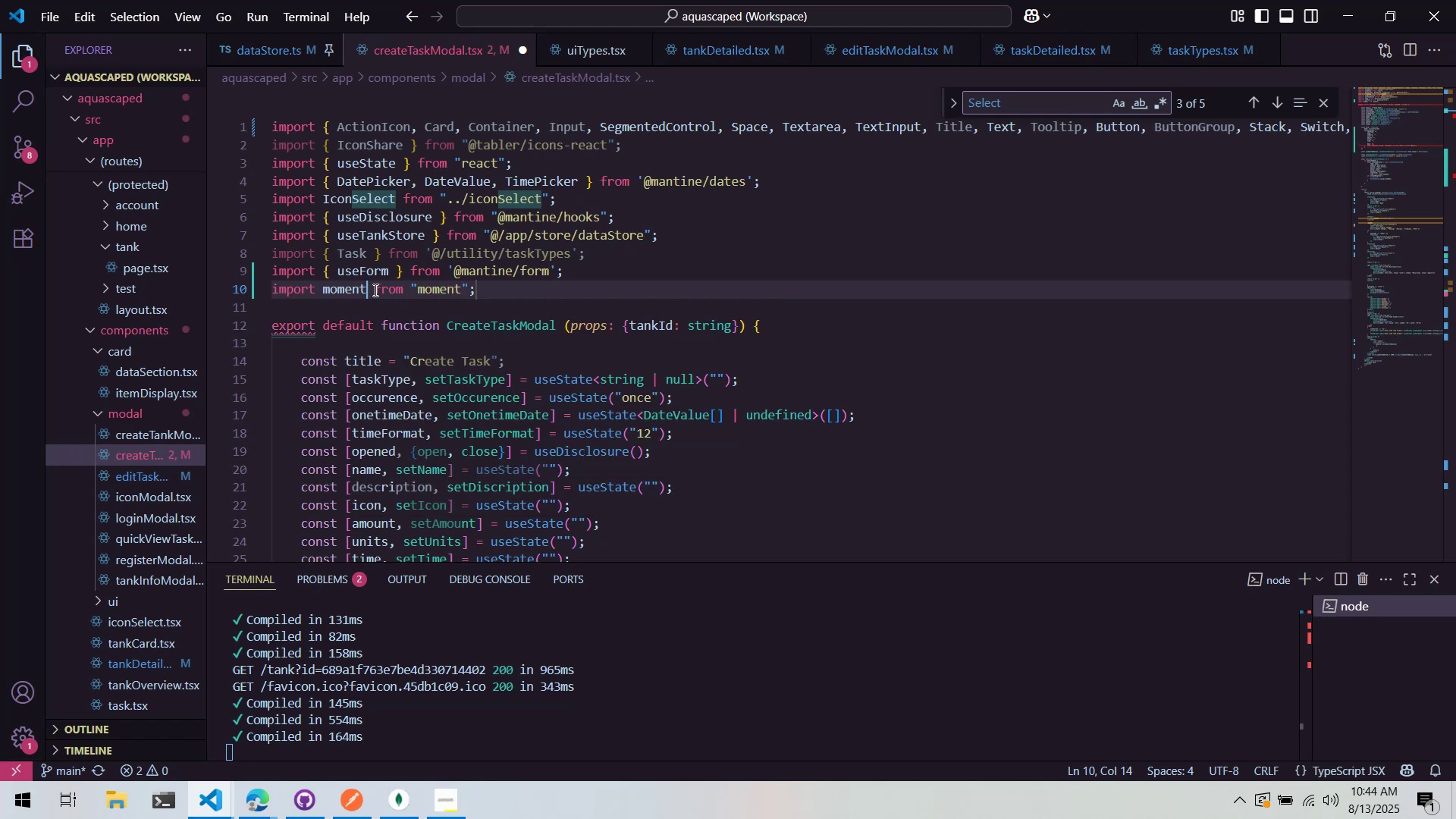 
scroll: coordinate [419, 300], scroll_direction: down, amount: 4.0
 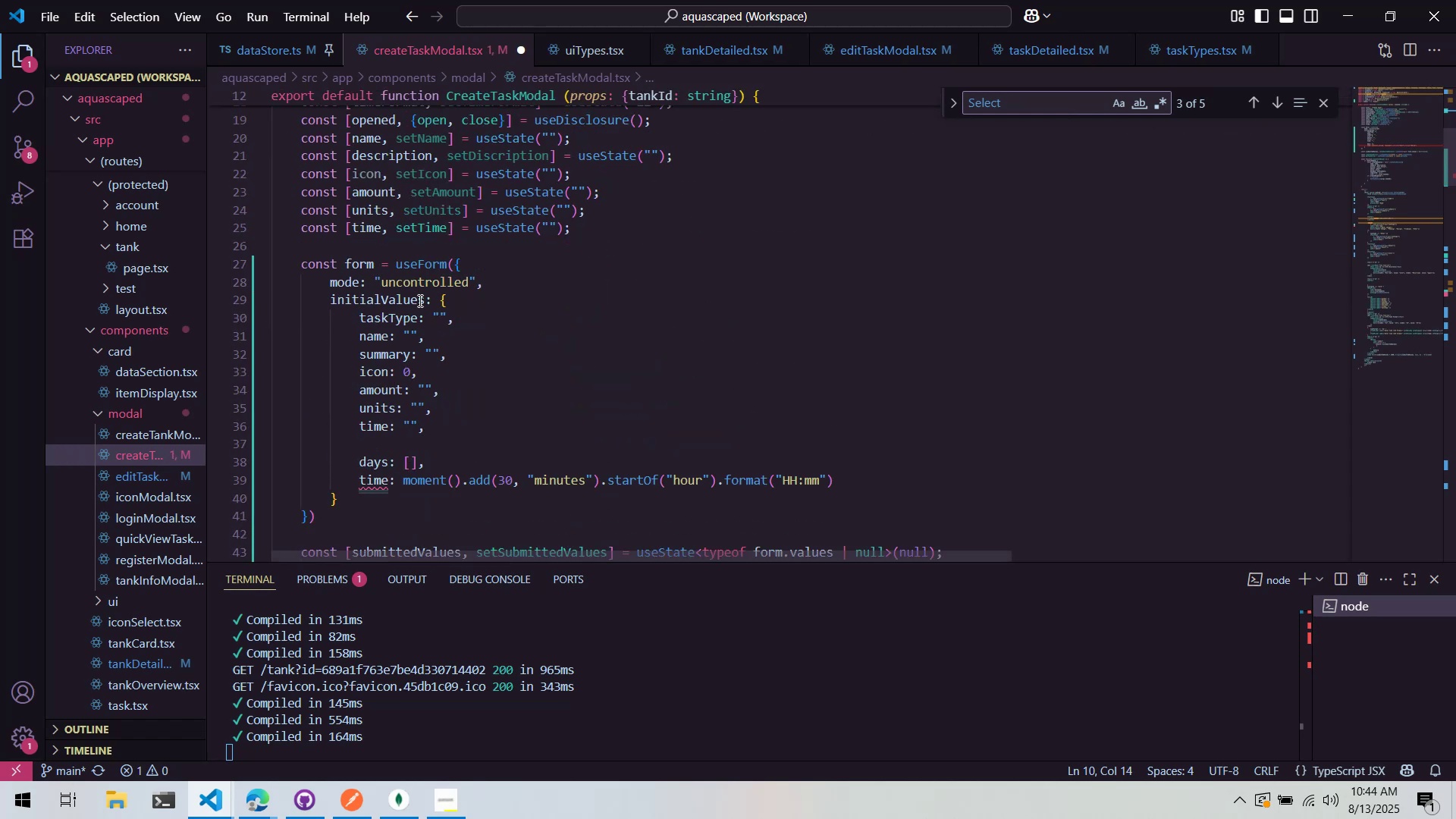 
key(Control+ControlLeft)
 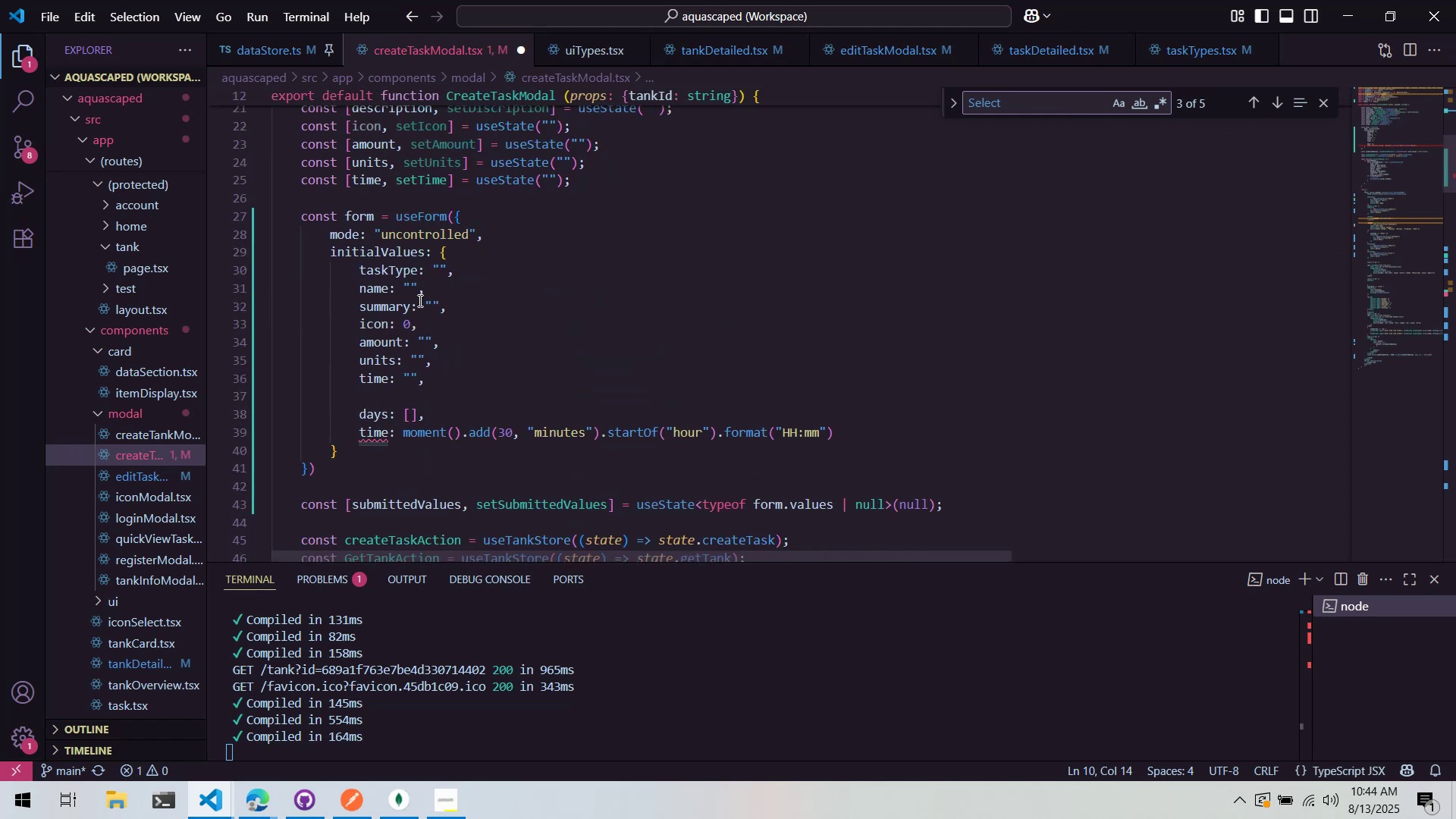 
key(Control+S)
 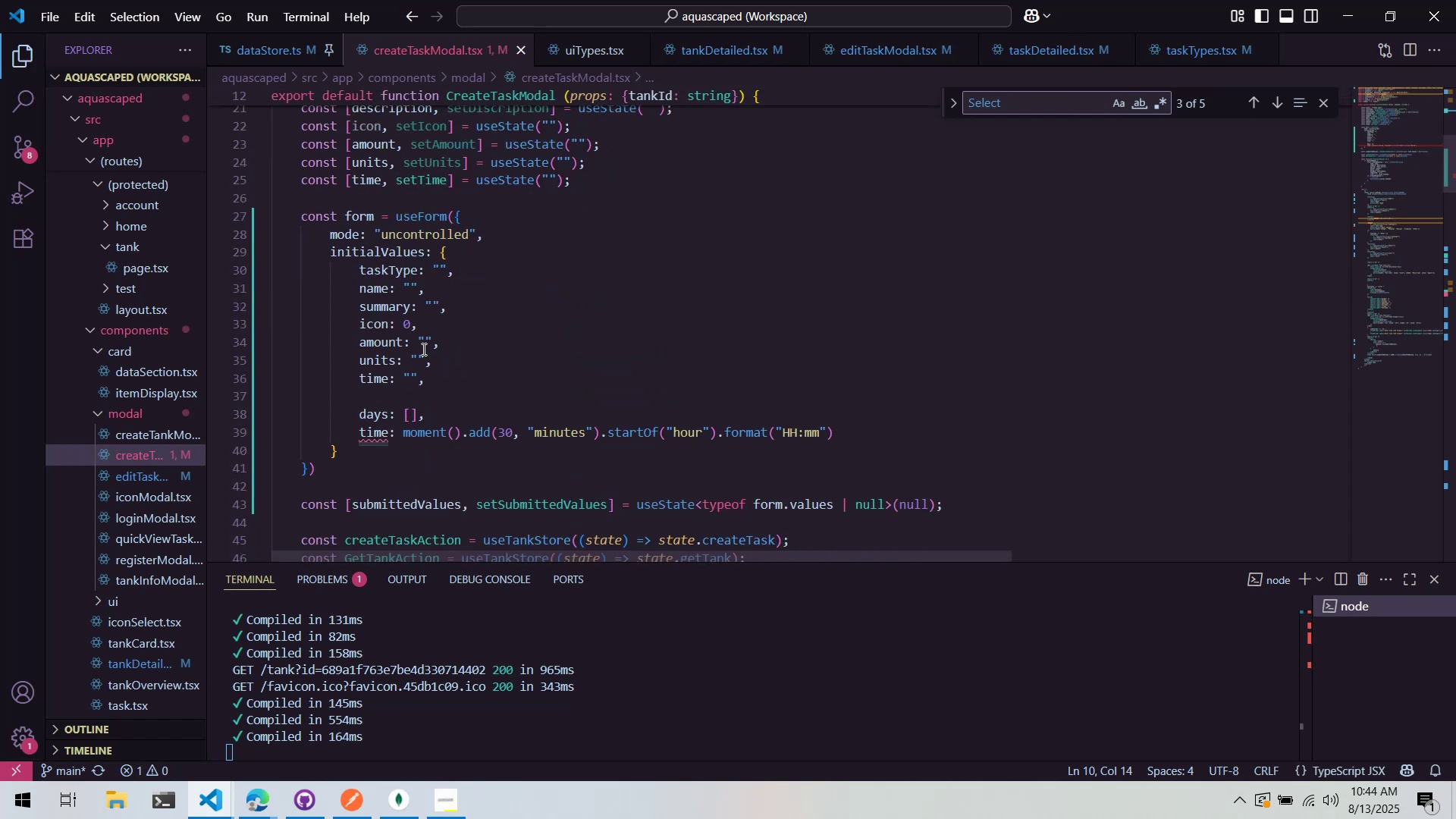 
scroll: coordinate [440, 369], scroll_direction: up, amount: 5.0
 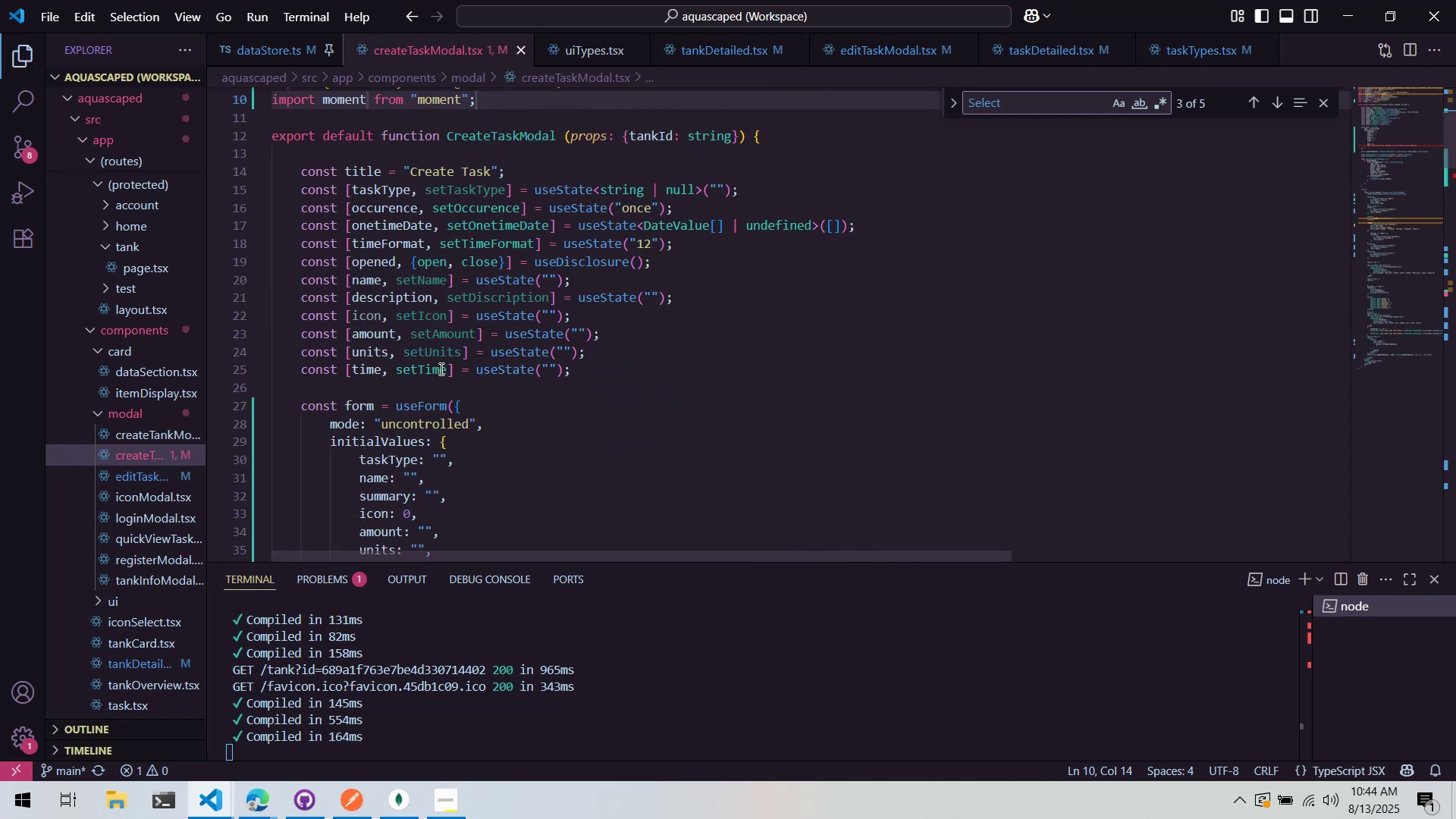 
key(Control+Shift+F)
 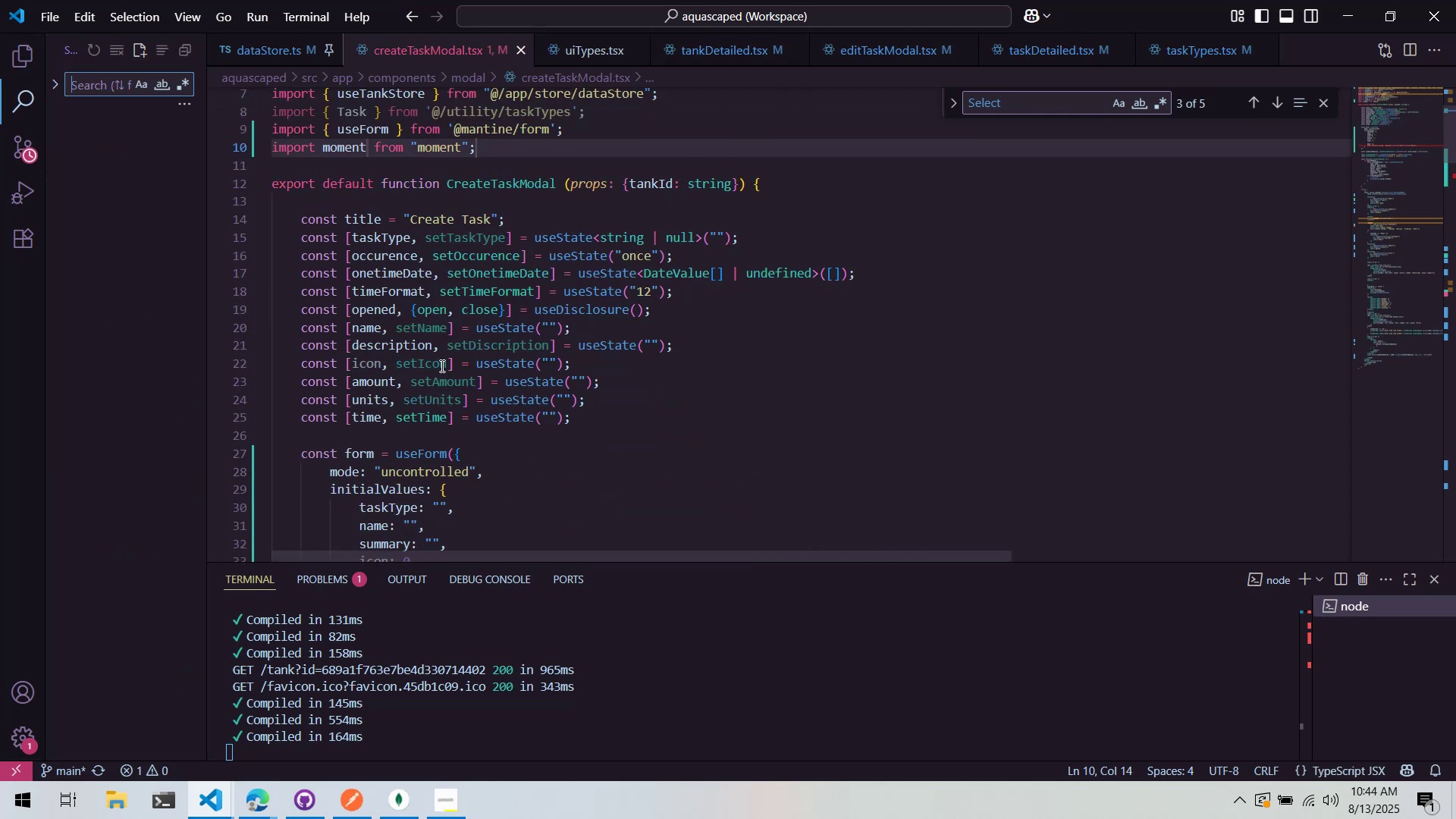 
type(moment;)
key(Backspace)
type(";)
 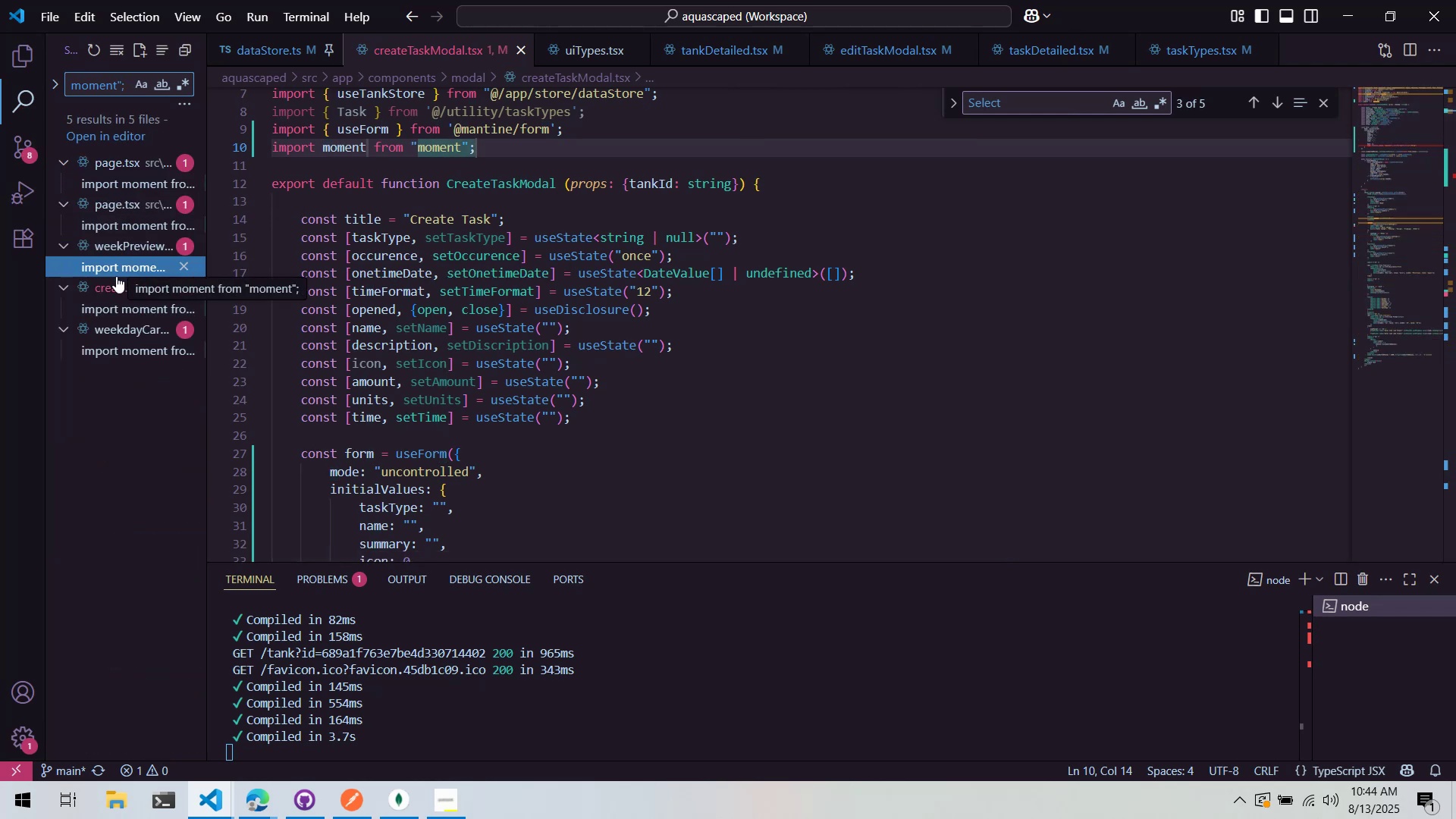 
wait(14.06)
 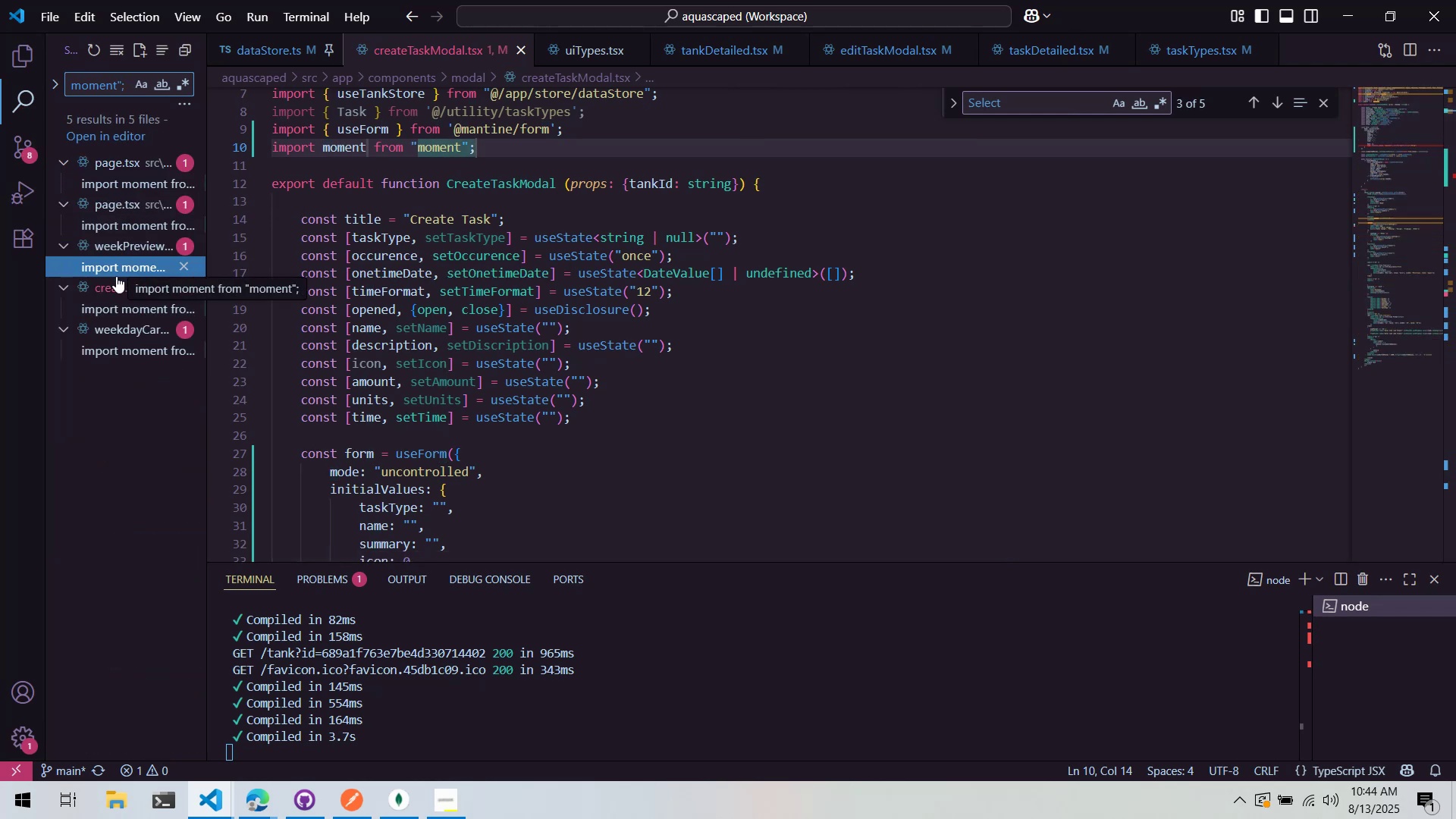 
left_click([522, 362])
 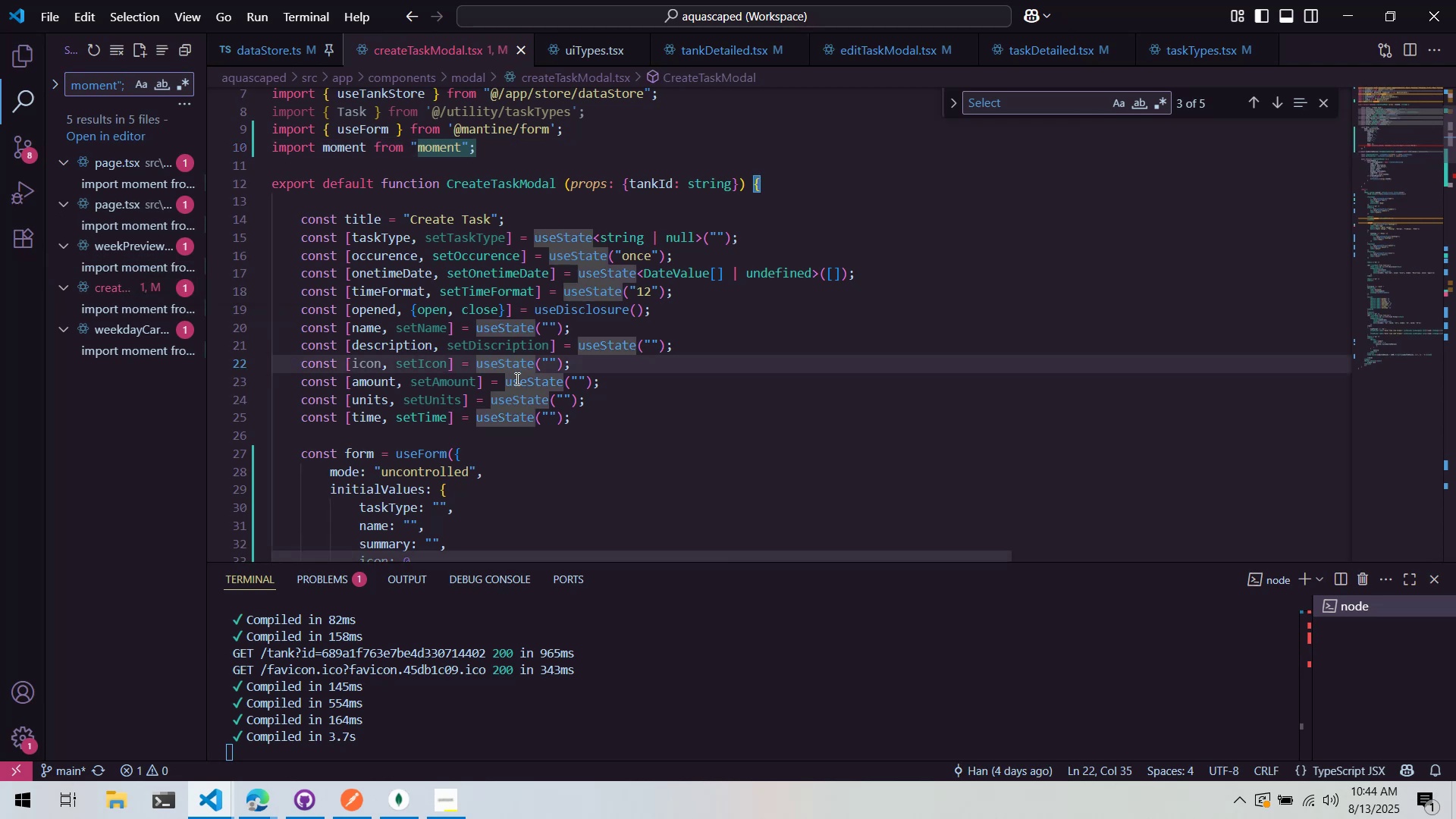 
scroll: coordinate [742, 324], scroll_direction: down, amount: 7.0
 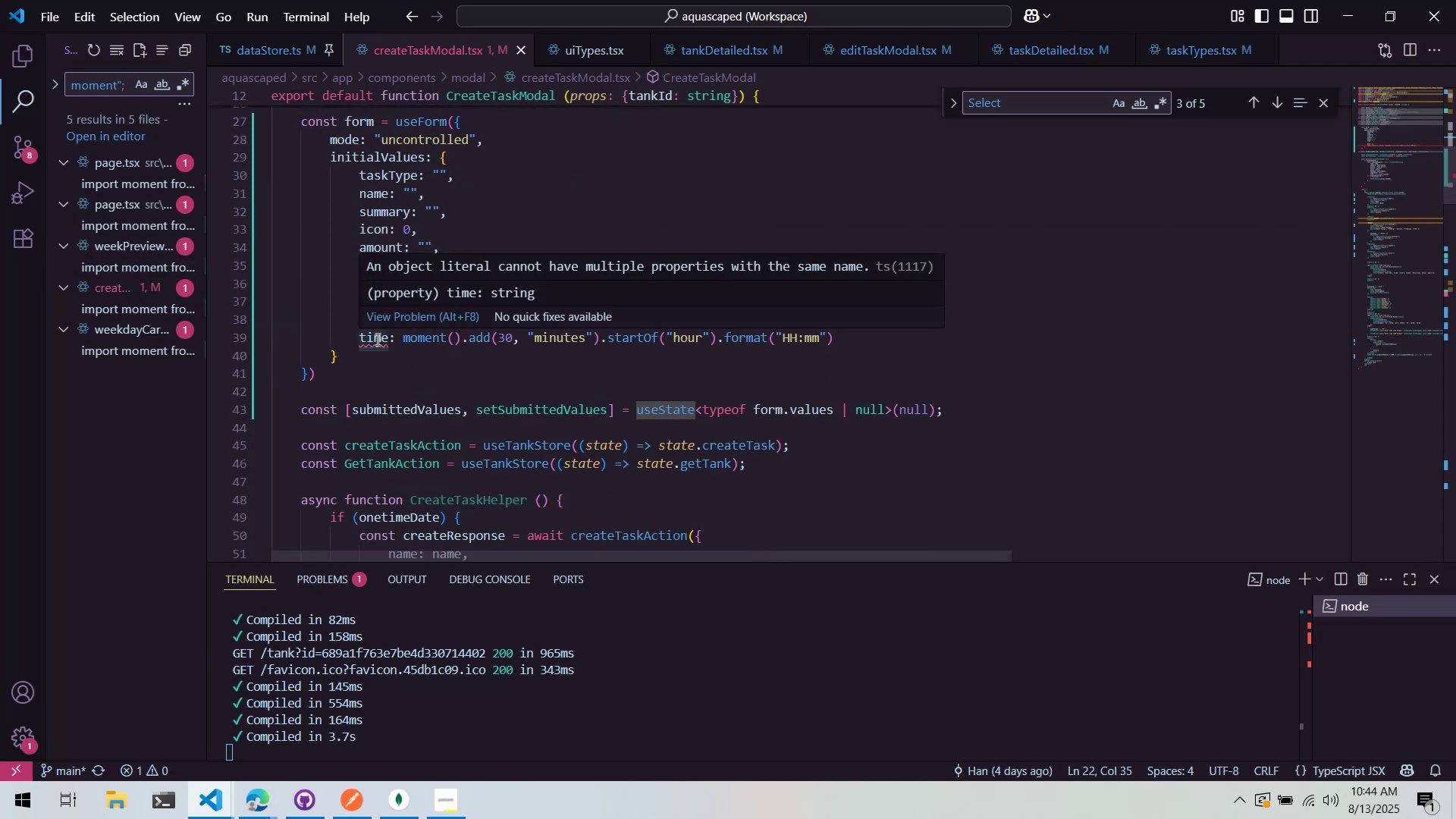 
left_click([928, 342])
 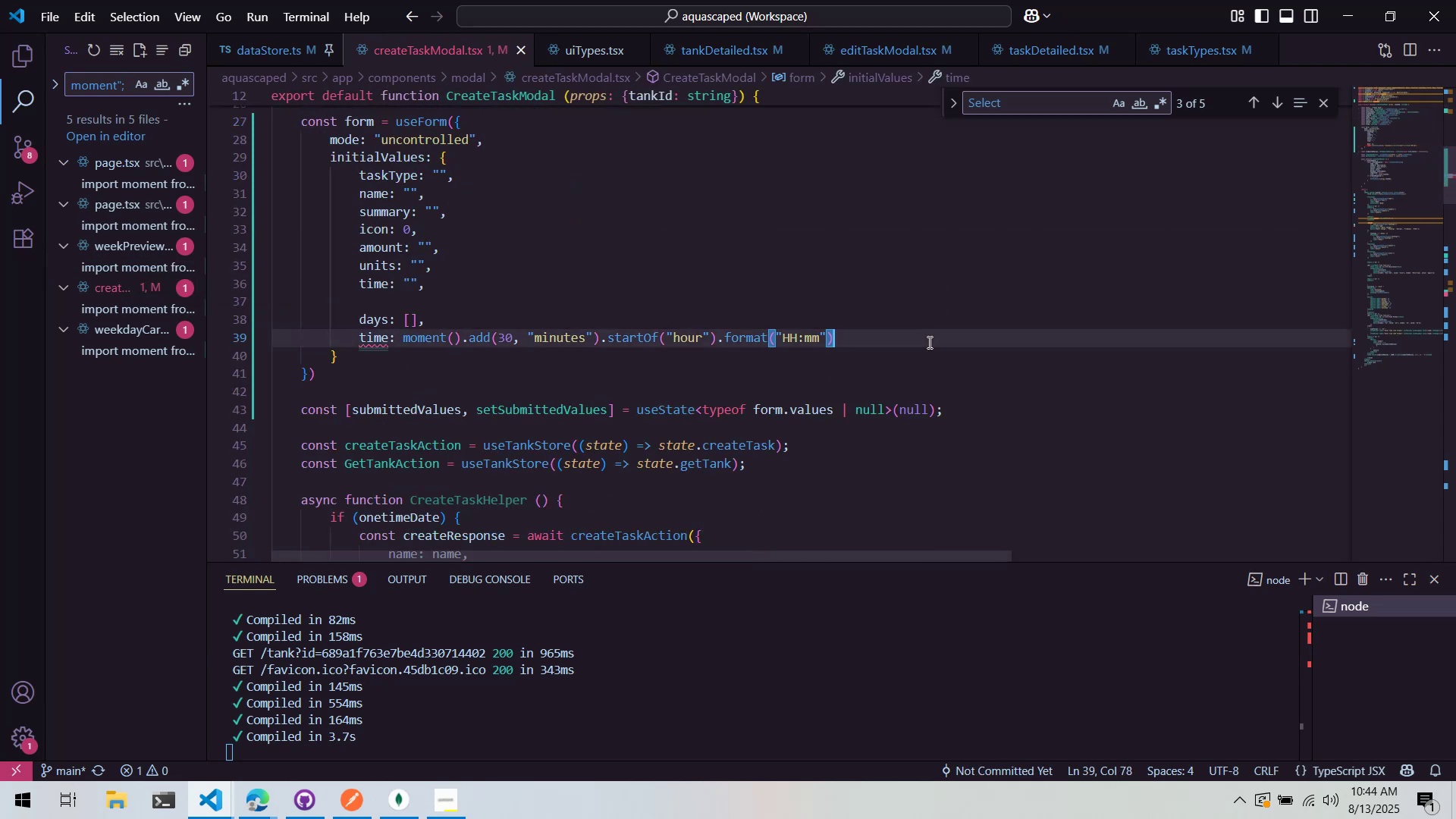 
key(Alt+AltLeft)
 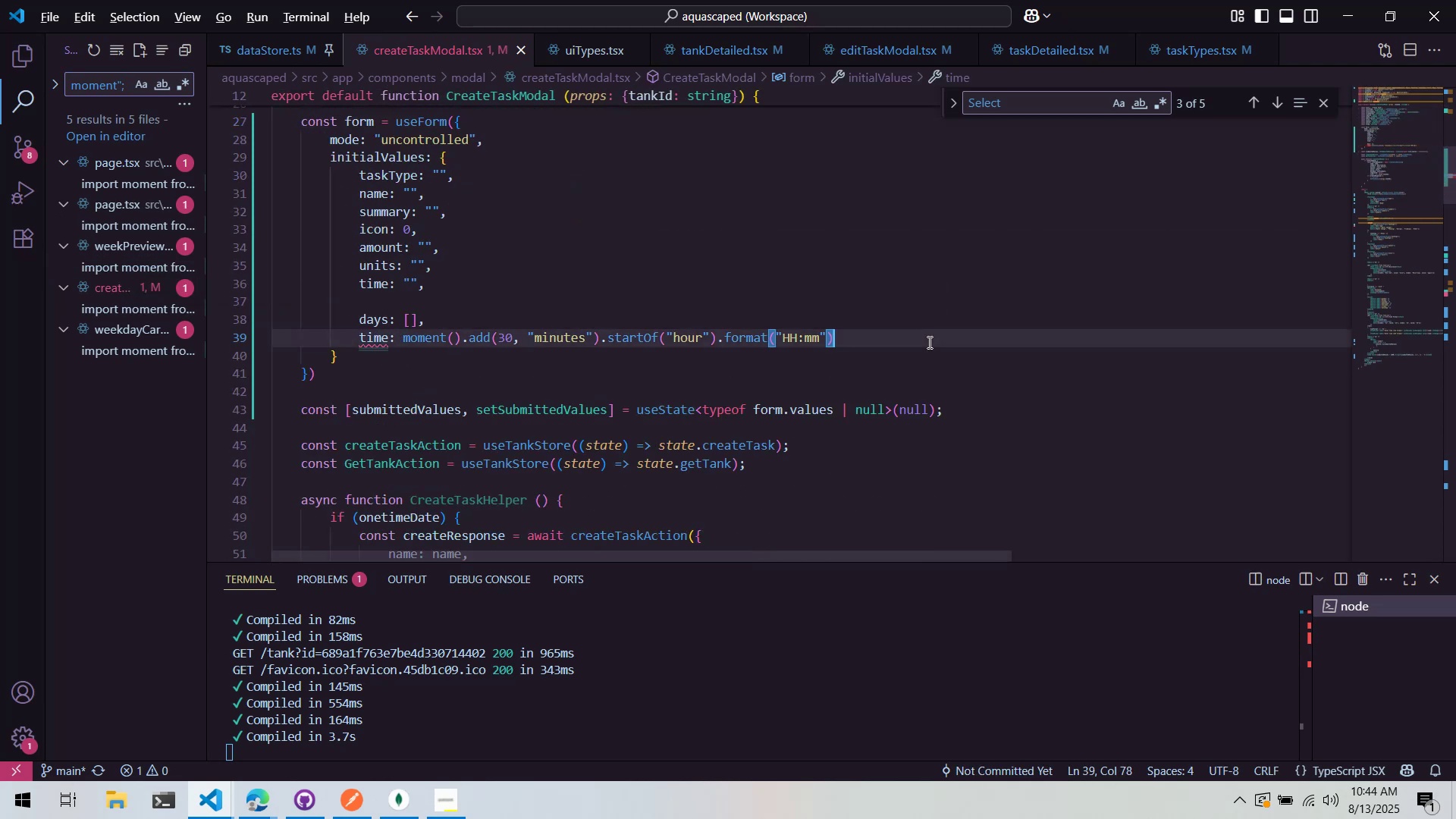 
key(Alt+Tab)
 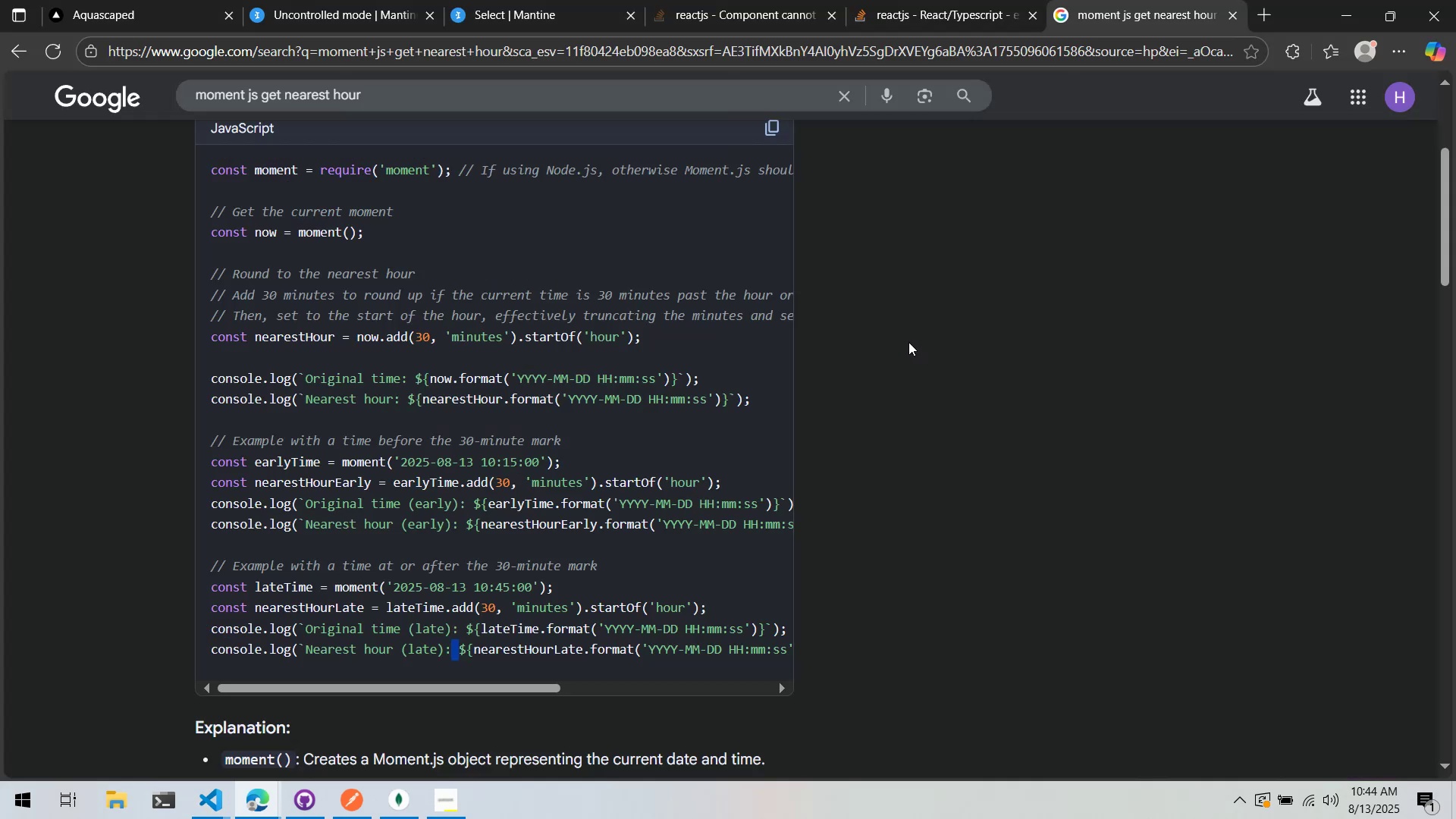 
key(Alt+AltLeft)
 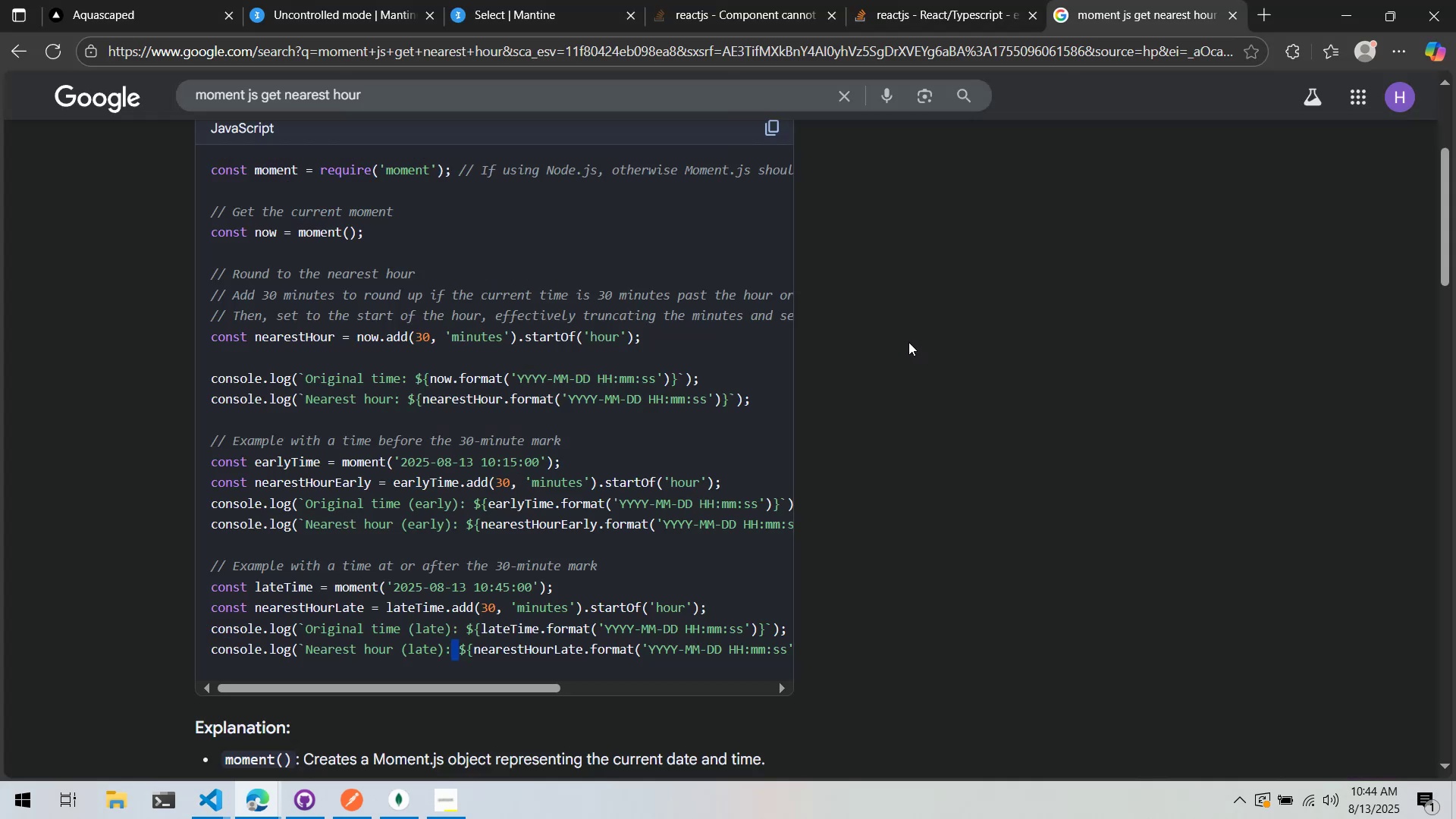 
key(Alt+Tab)
 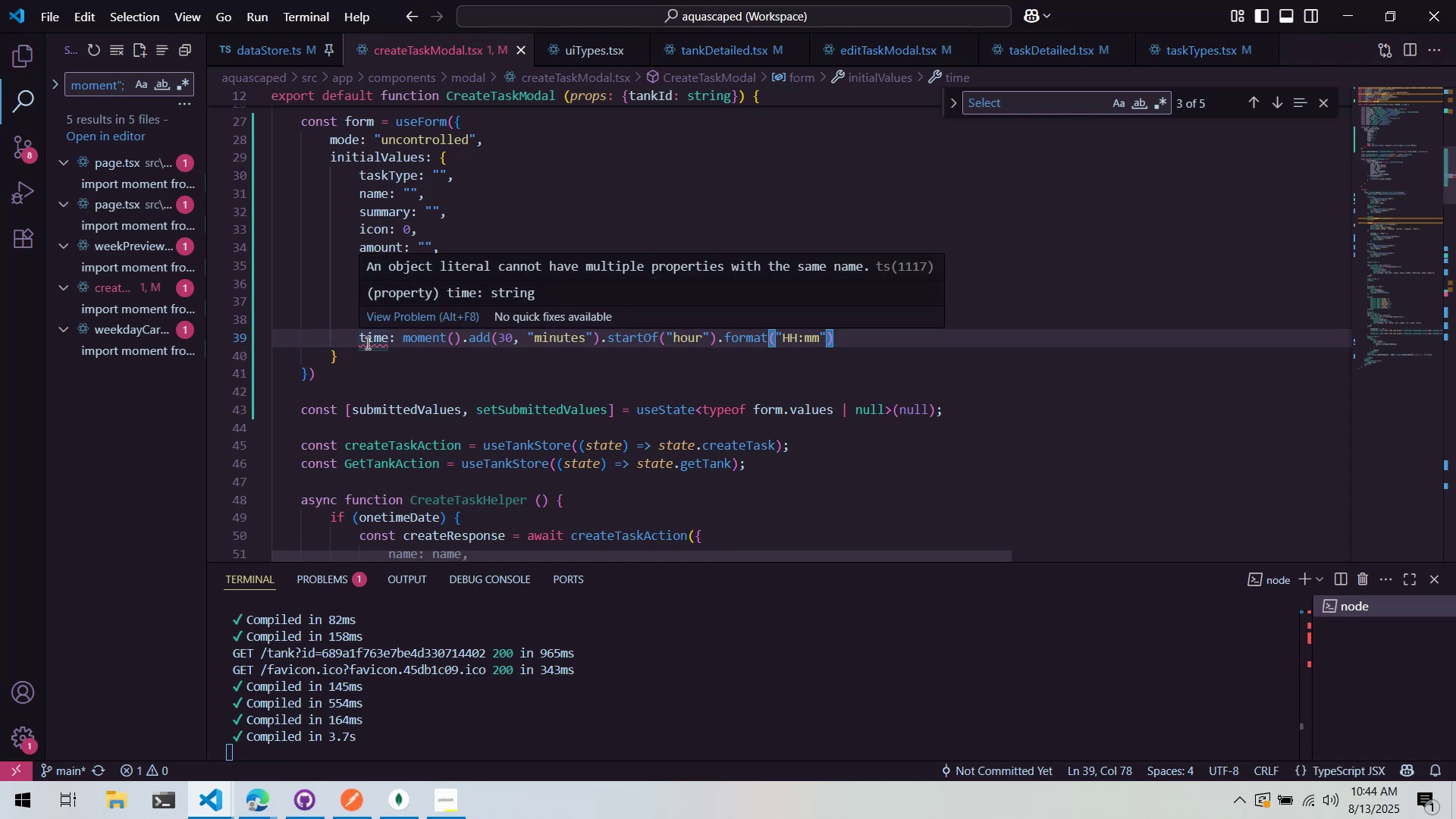 
wait(5.44)
 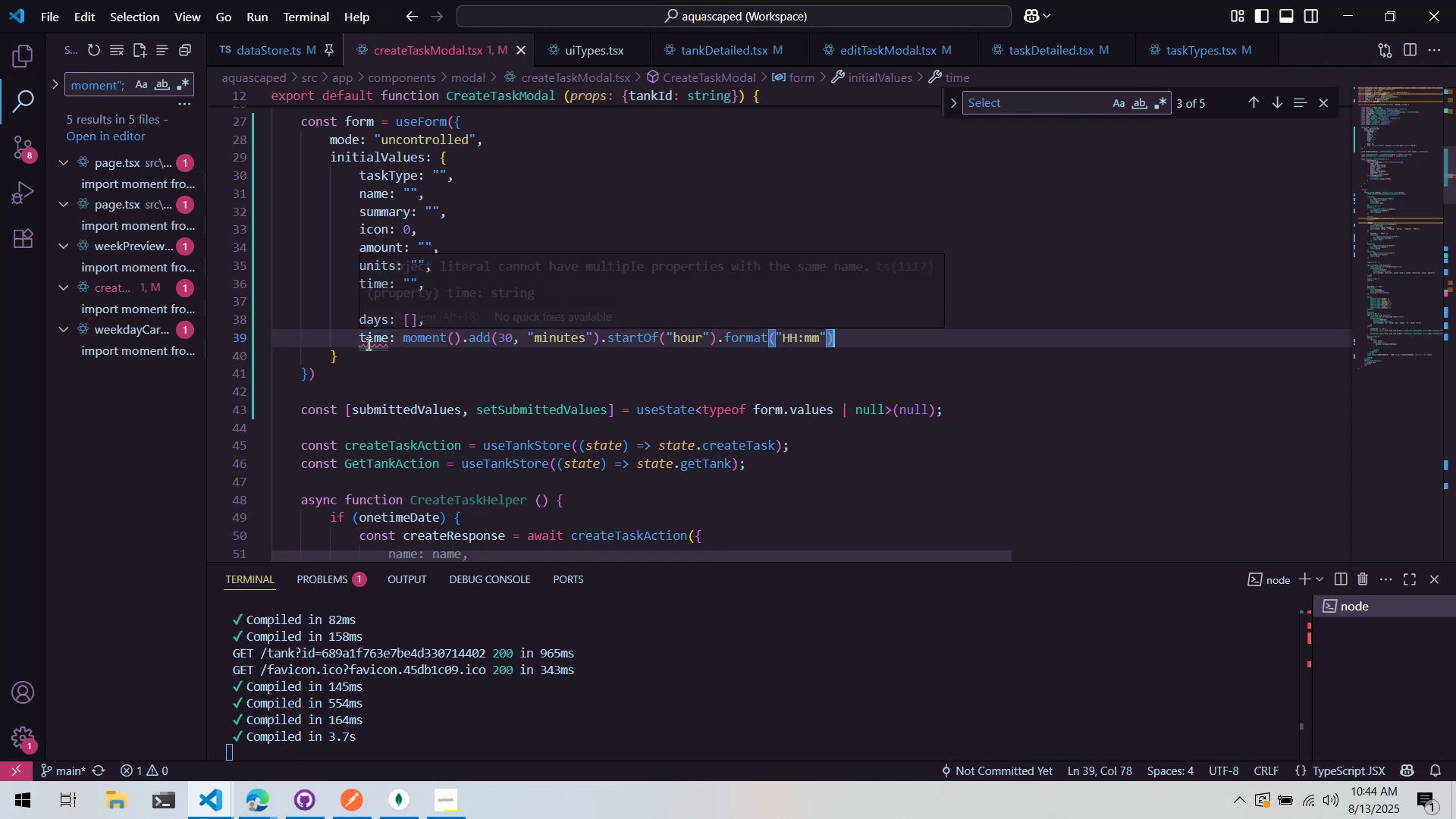 
double_click([362, 344])
 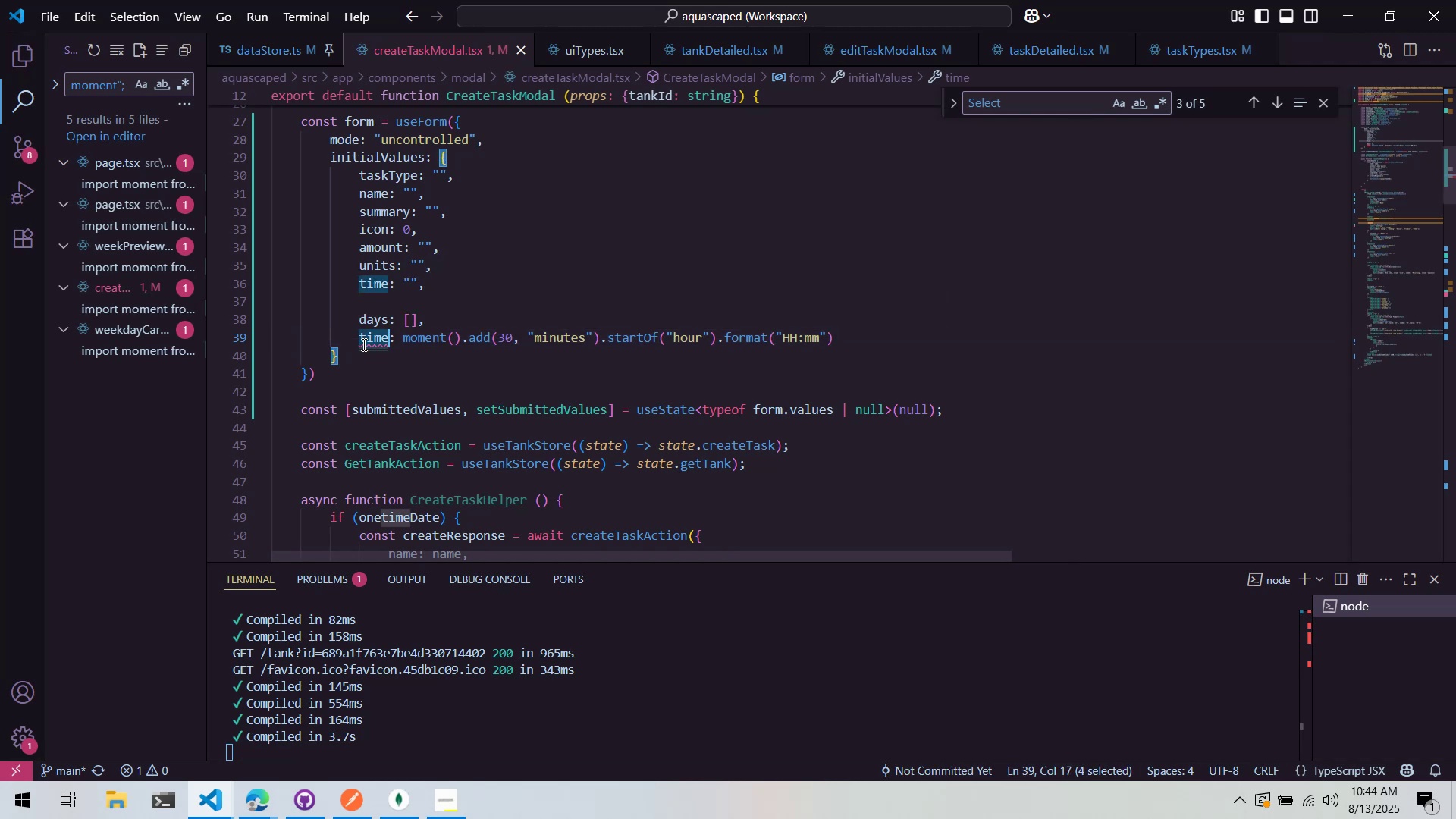 
triple_click([362, 344])
 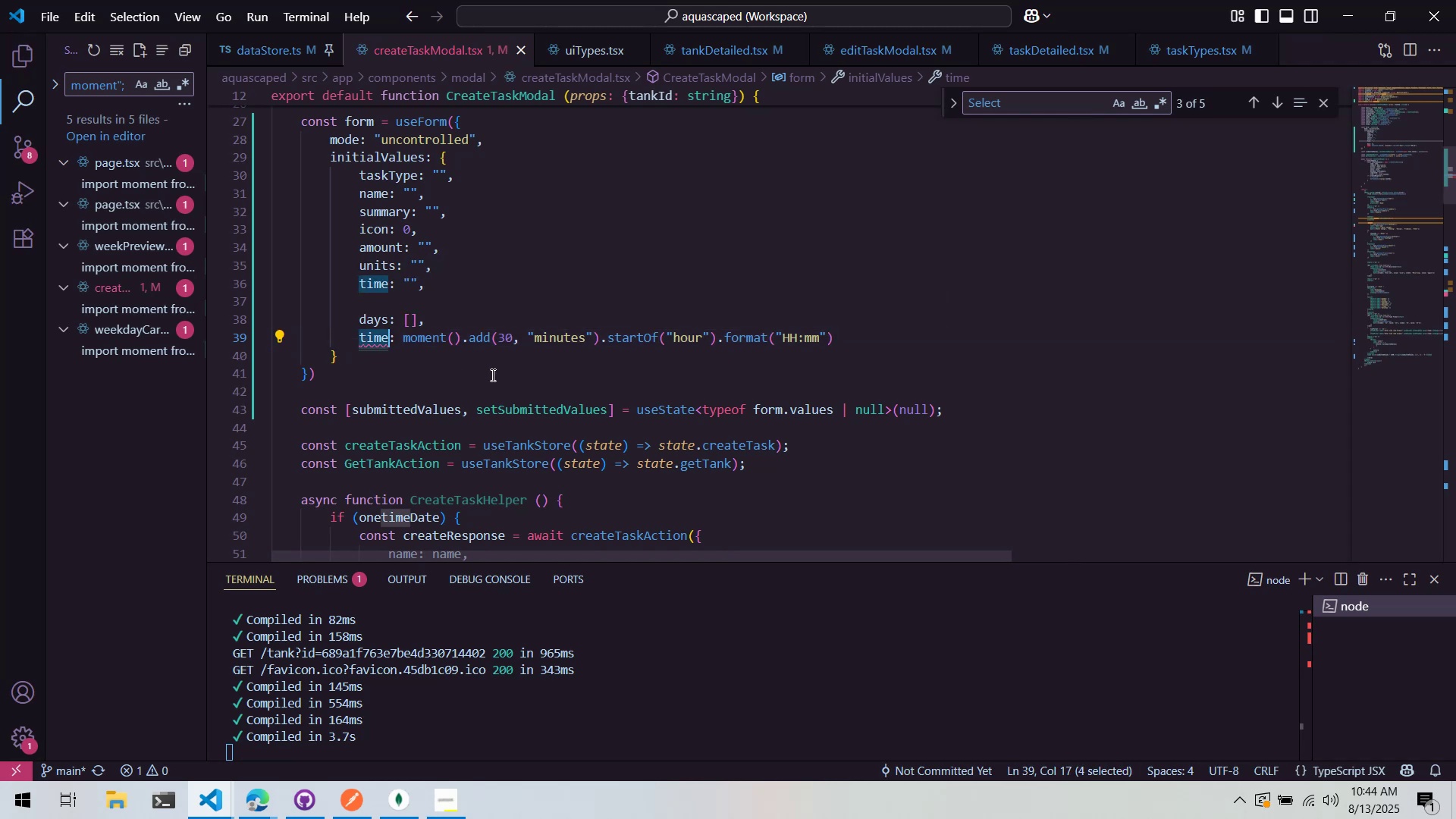 
scroll: coordinate [508, 374], scroll_direction: up, amount: 1.0
 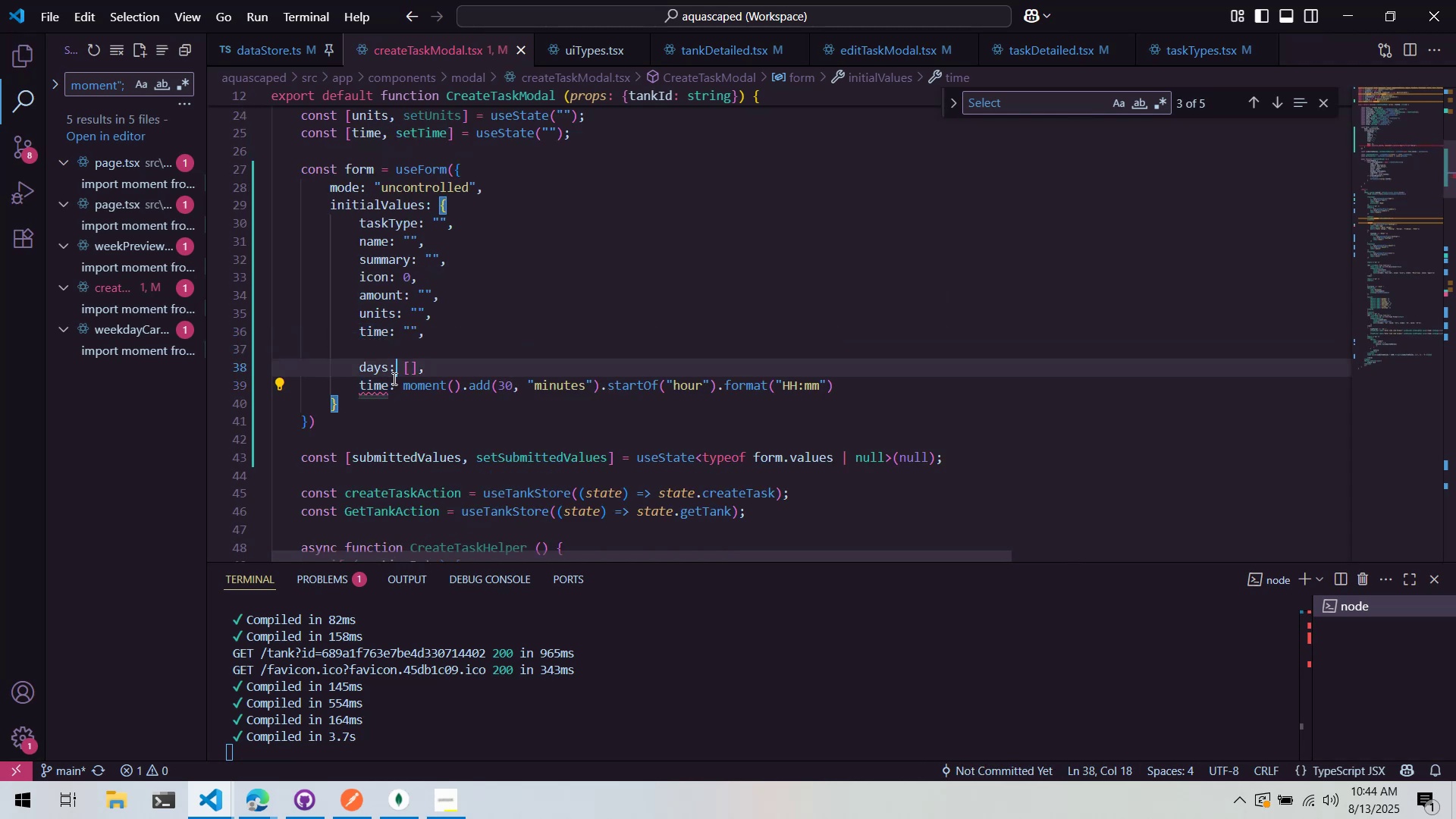 
double_click([387, 388])
 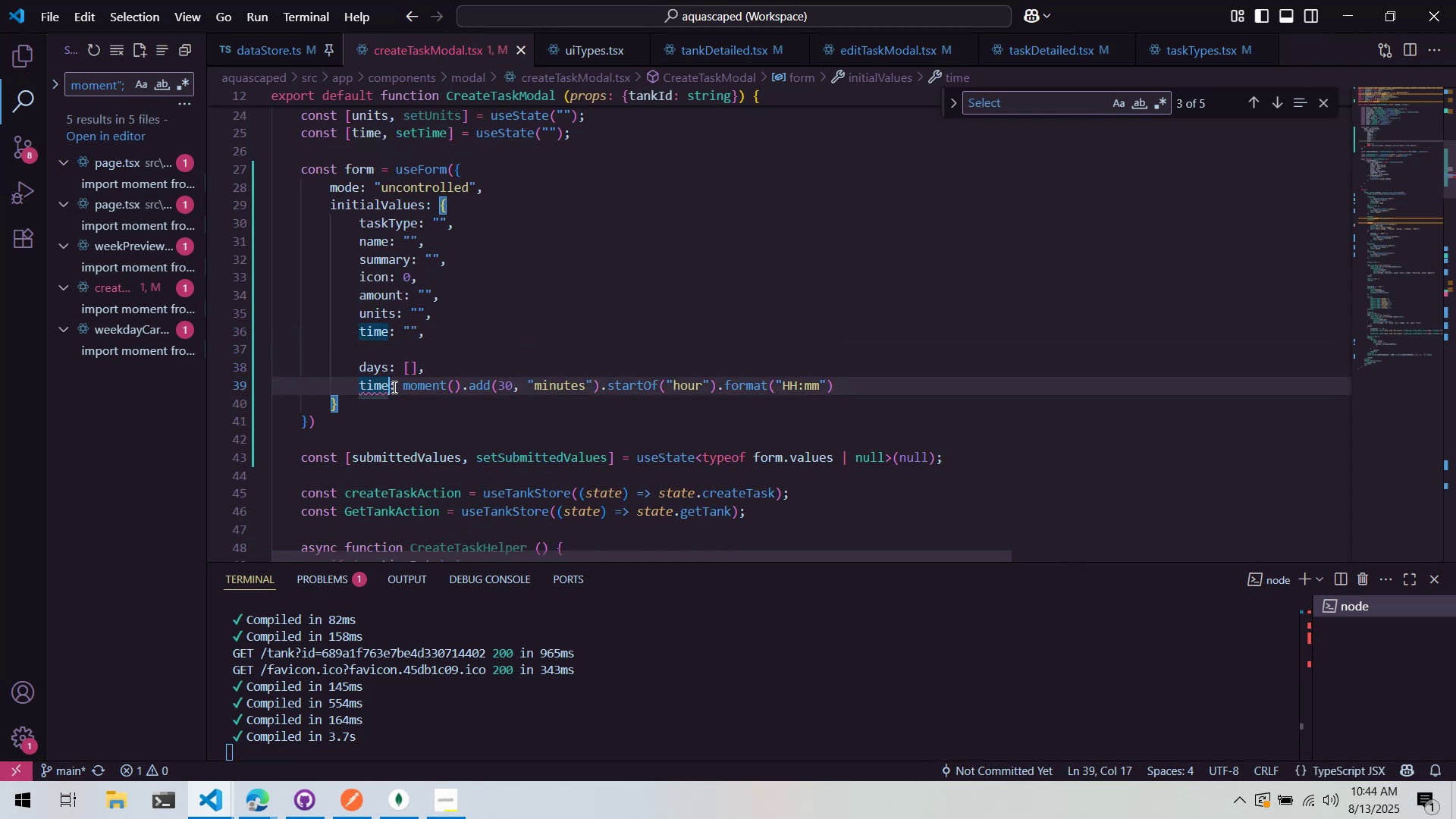 
type(Now)
 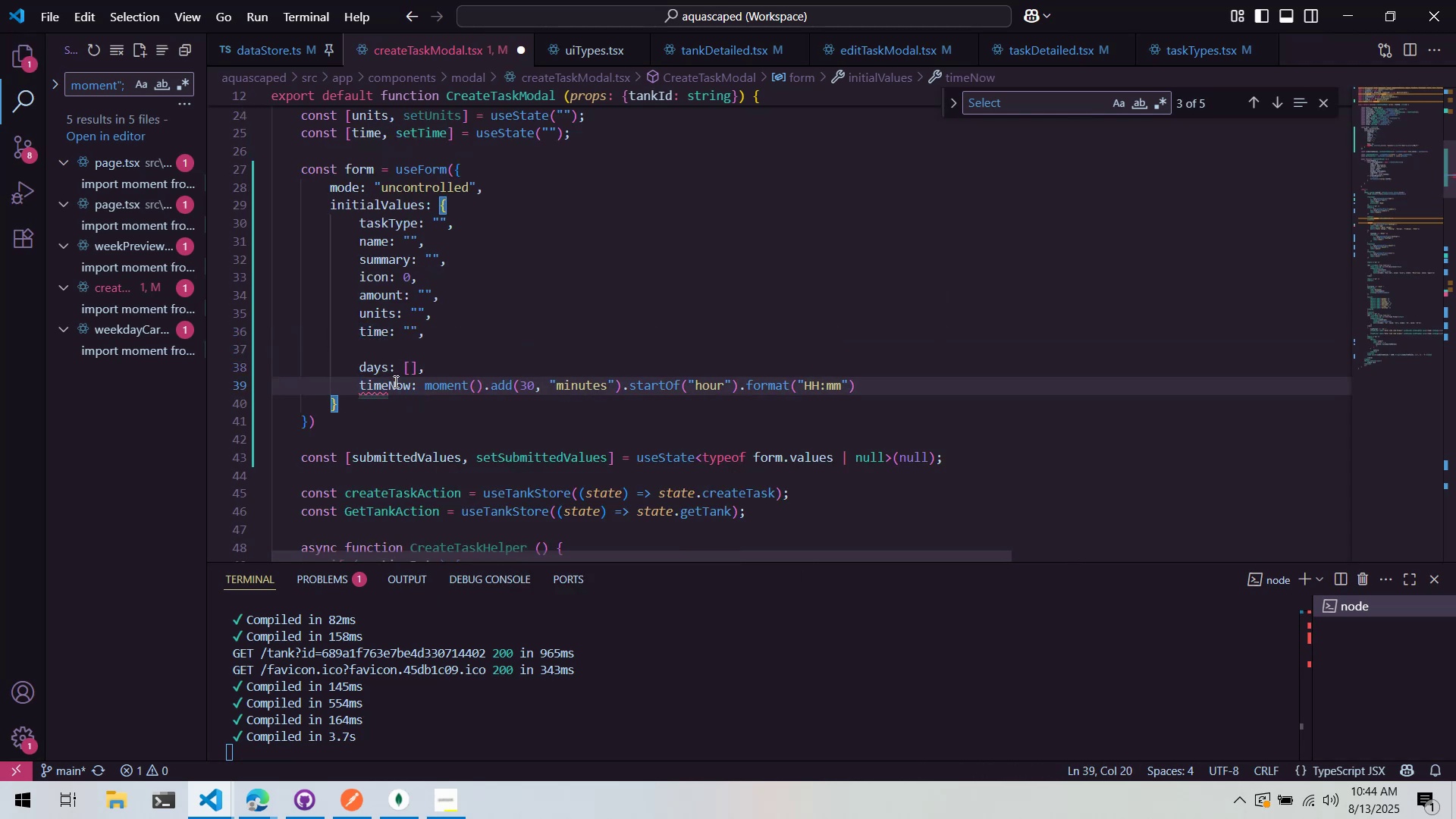 
left_click([486, 295])
 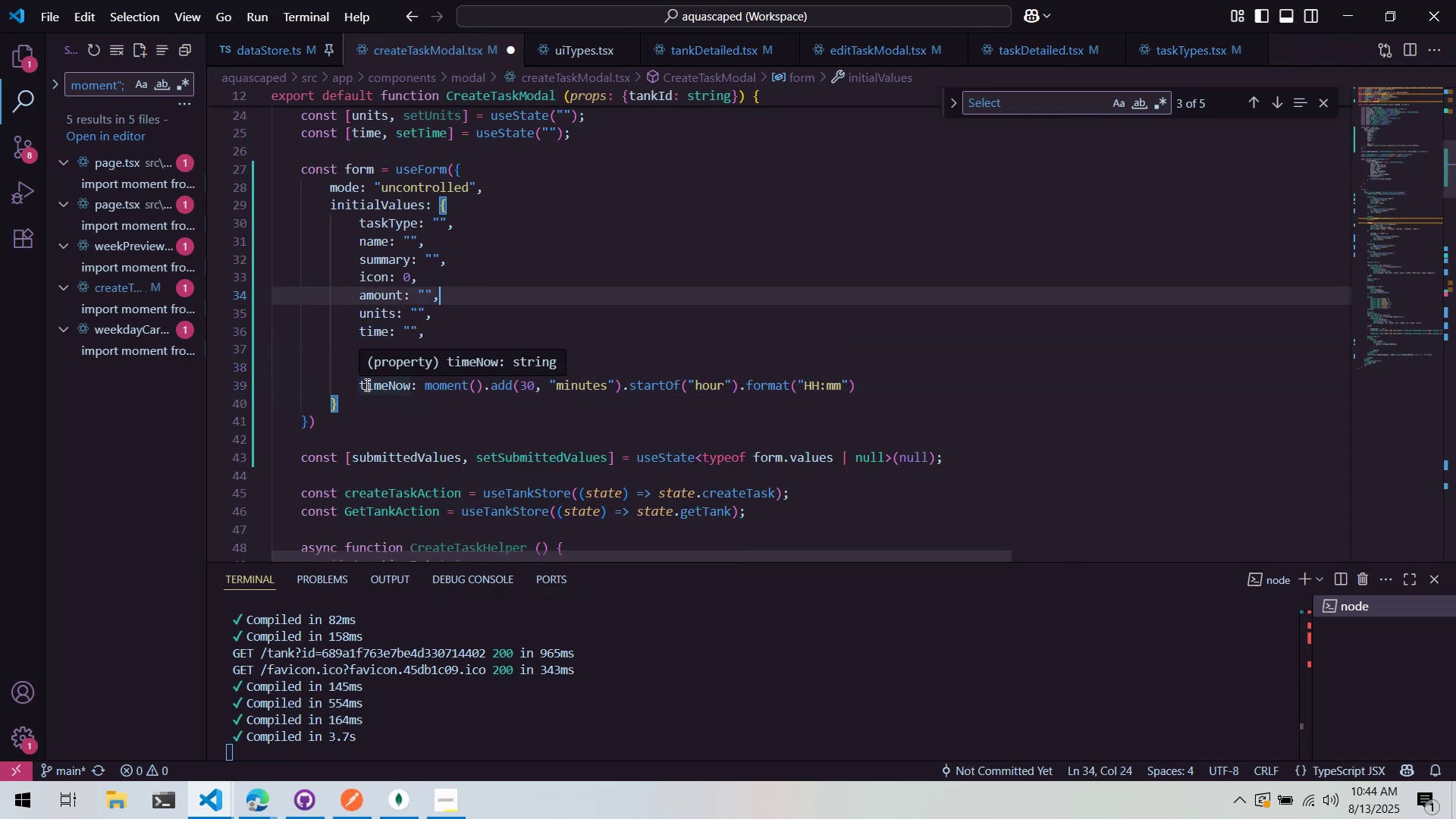 
double_click([366, 384])
 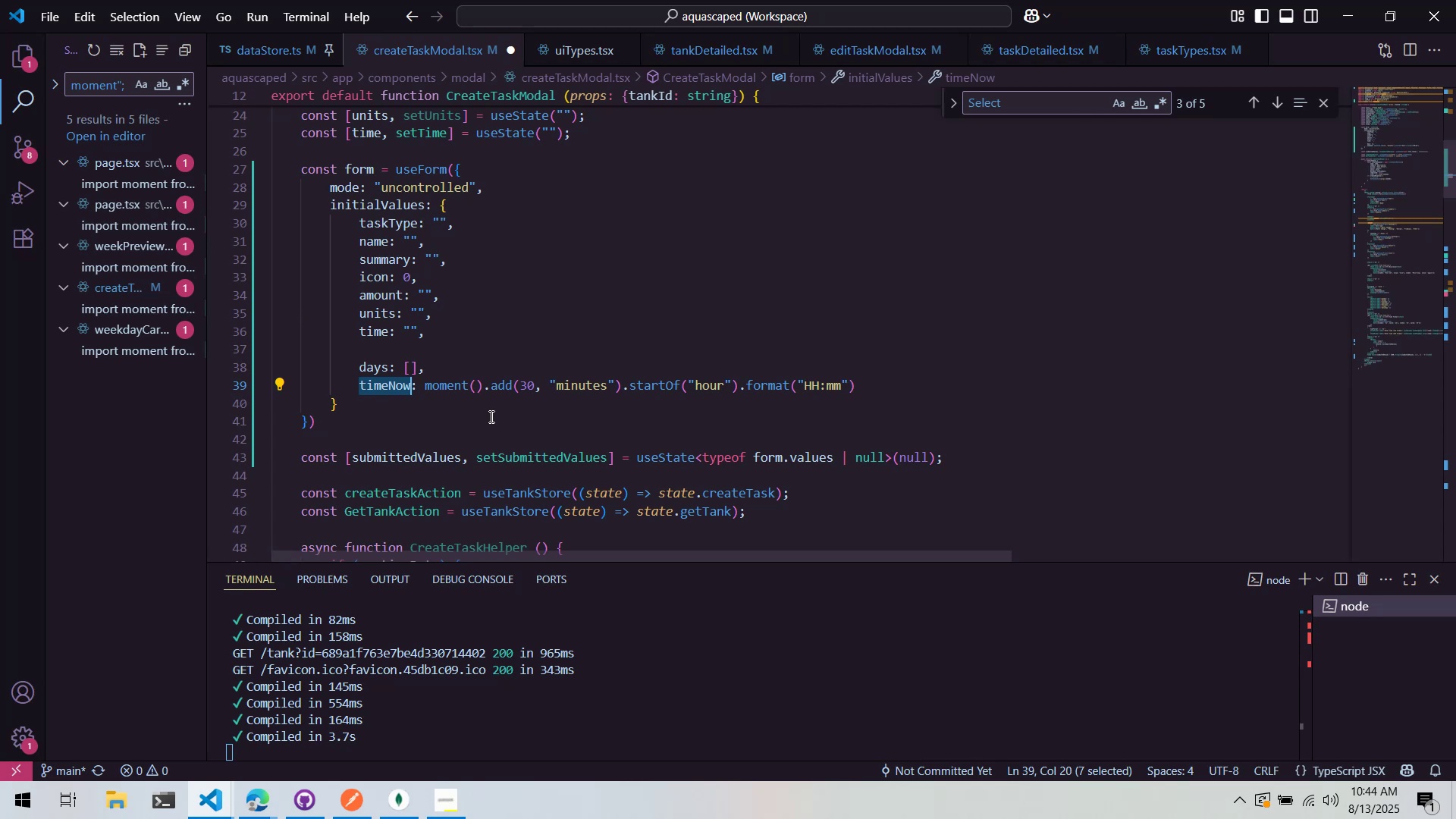 
wait(5.36)
 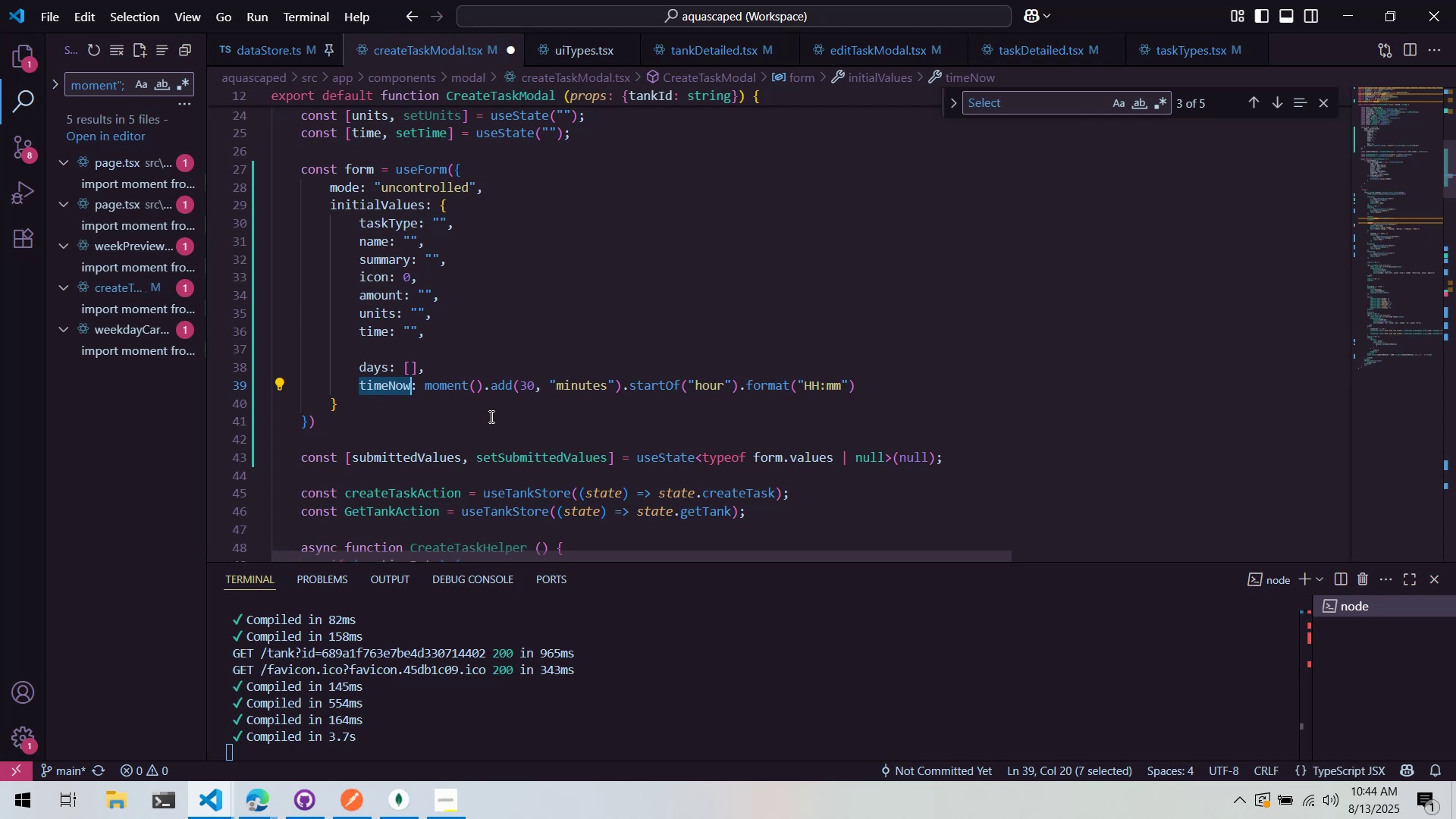 
type(dueTime)
 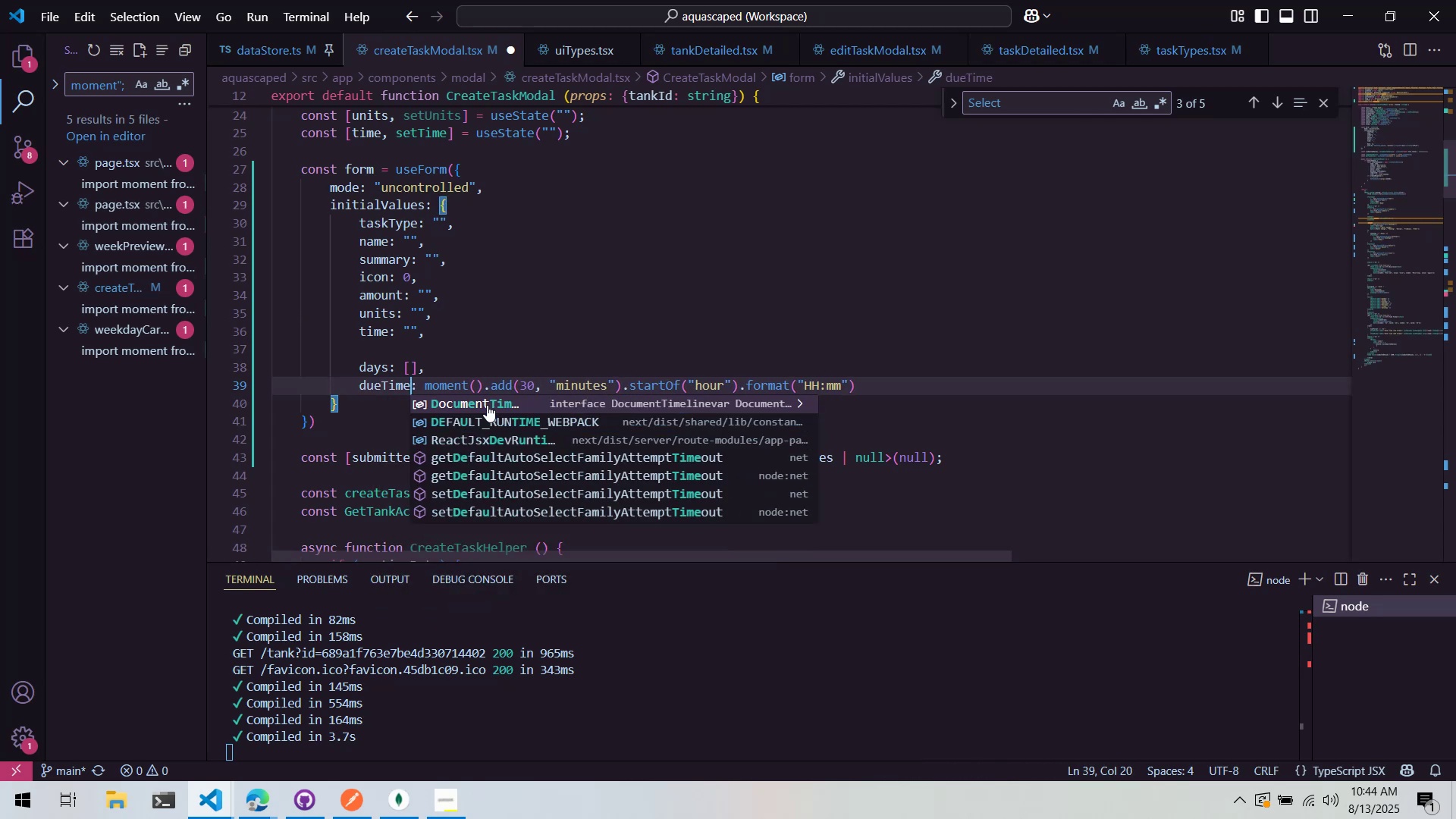 
left_click([520, 340])
 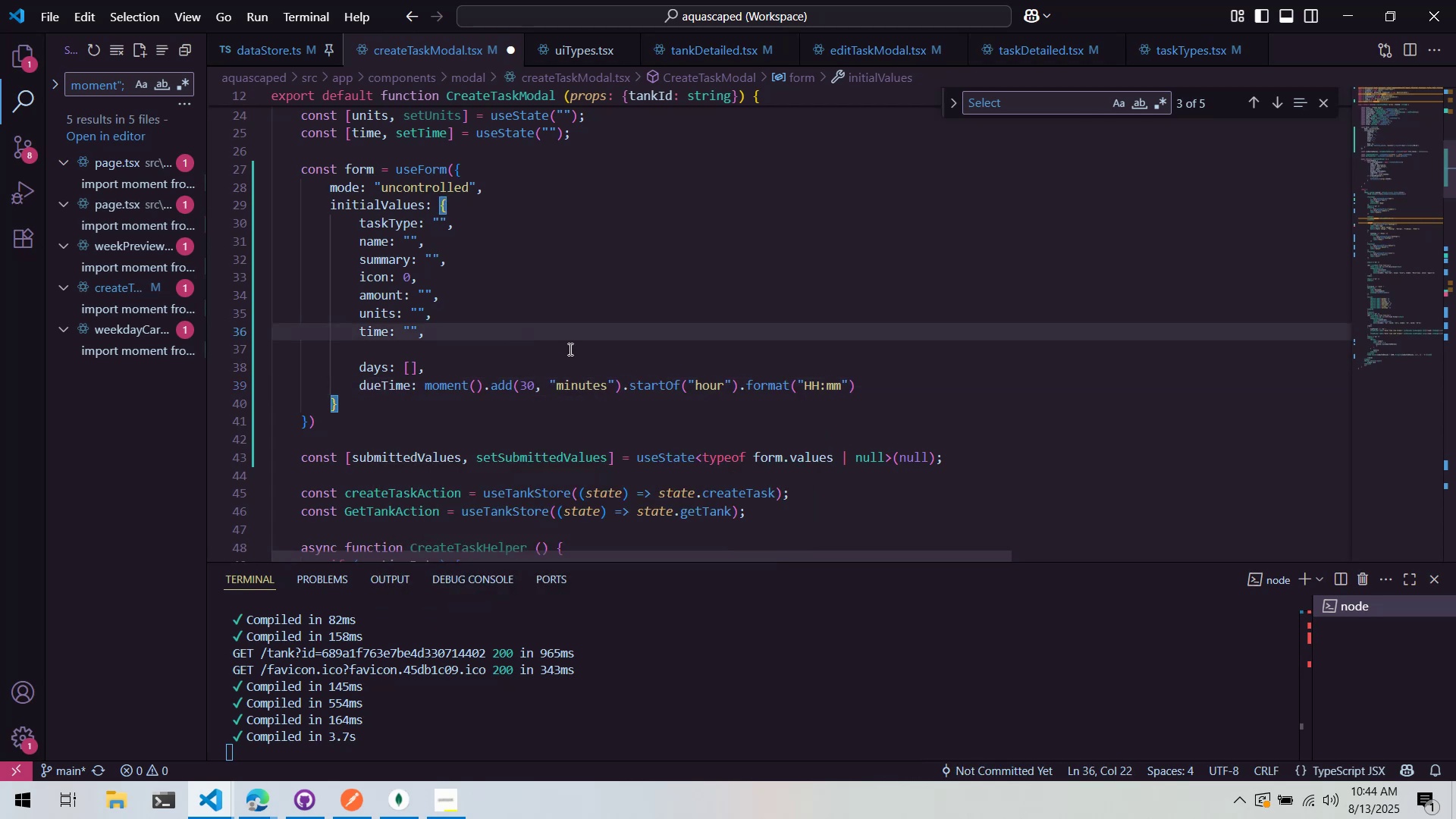 
key(Control+ControlLeft)
 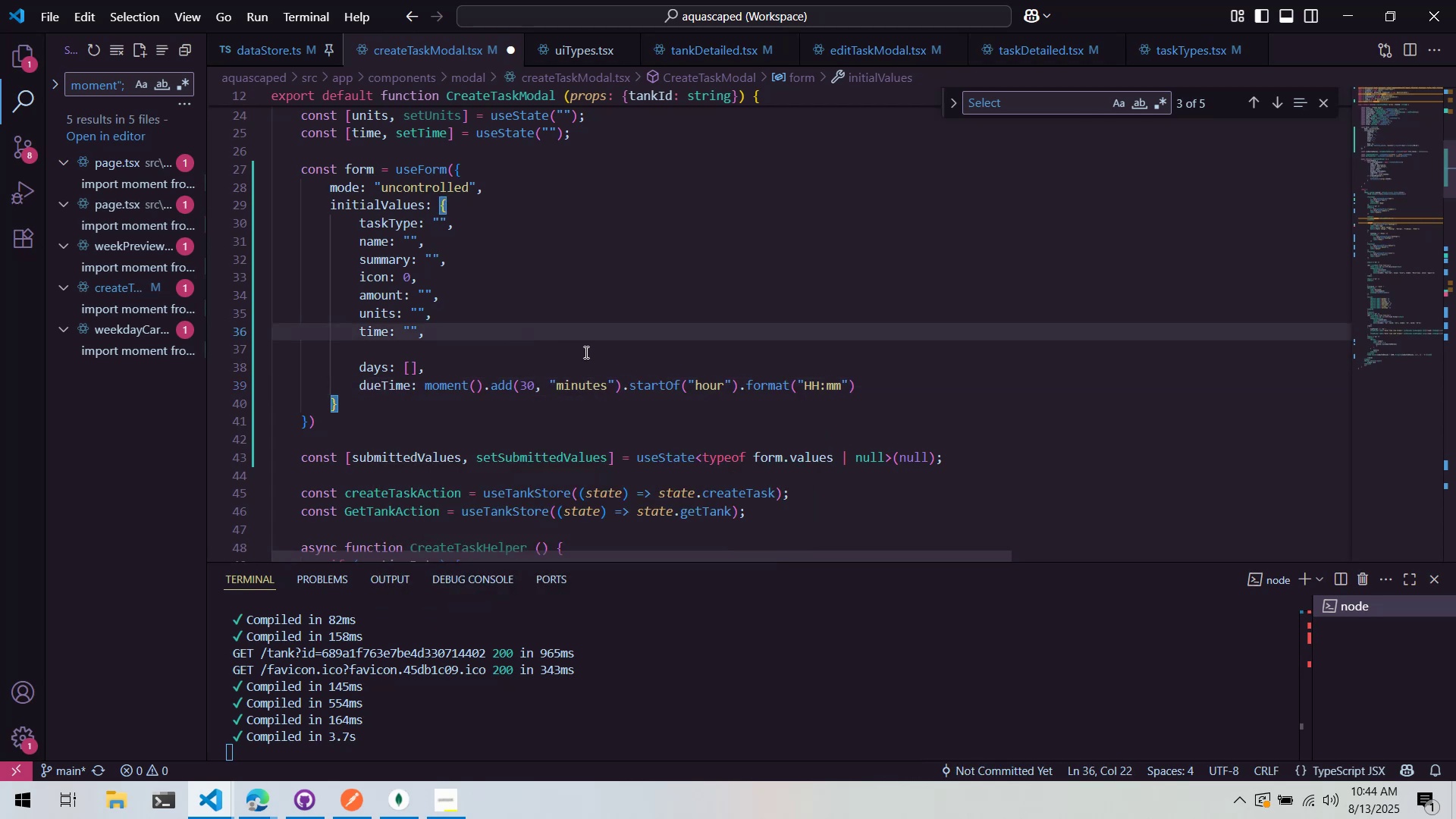 
key(Control+S)
 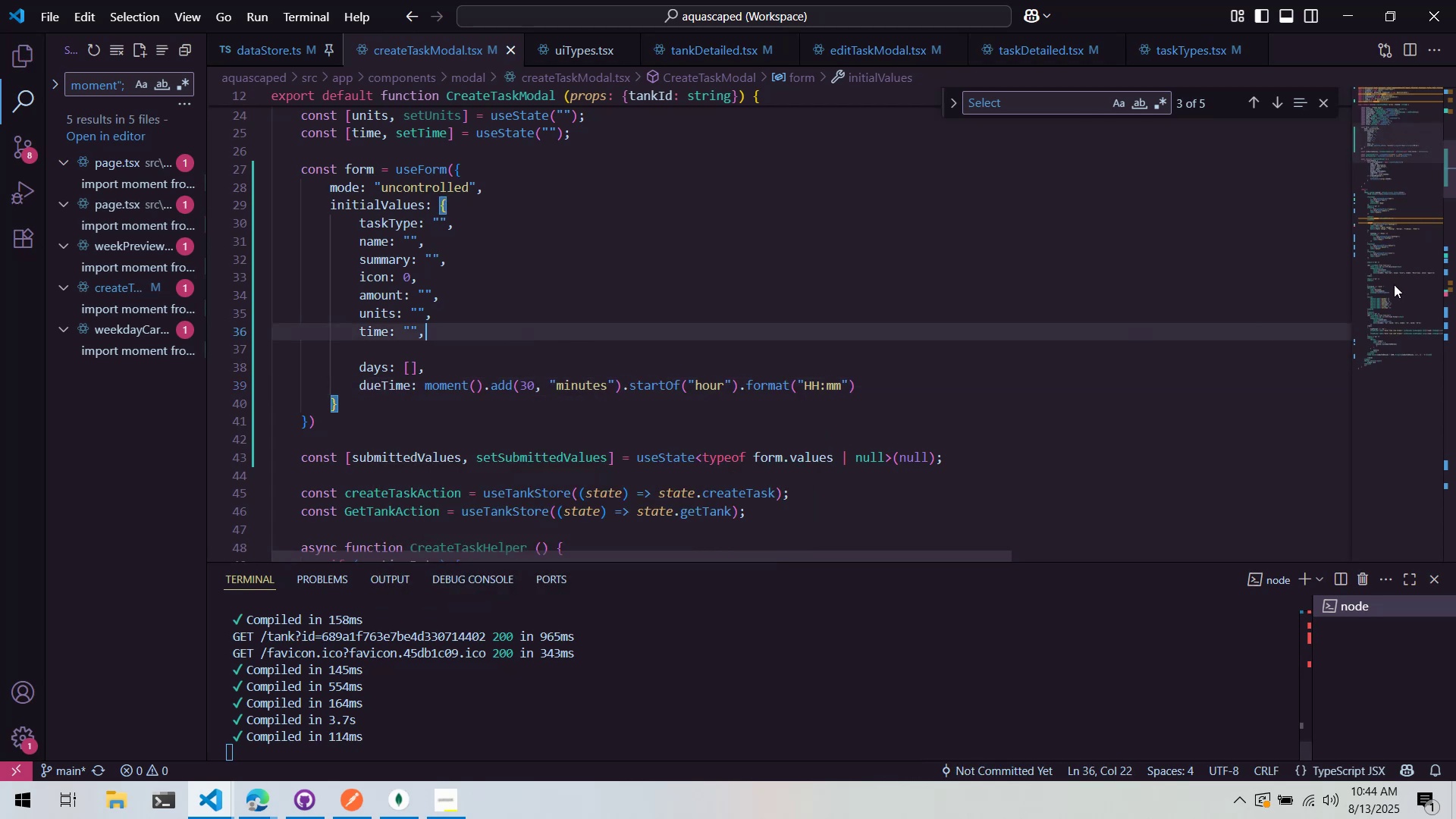 
left_click_drag(start_coordinate=[1401, 152], to_coordinate=[1404, 344])
 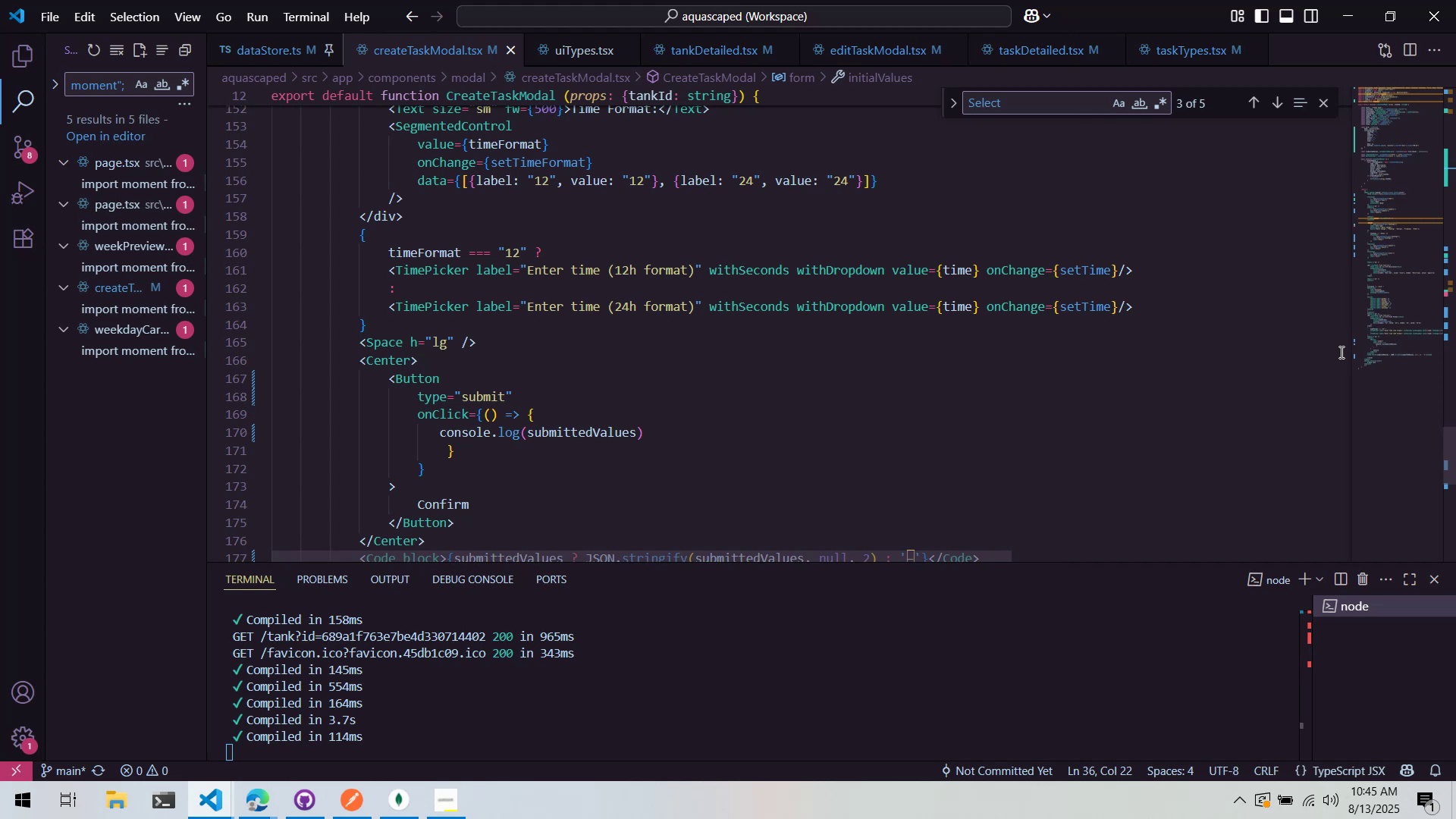 
wait(28.0)
 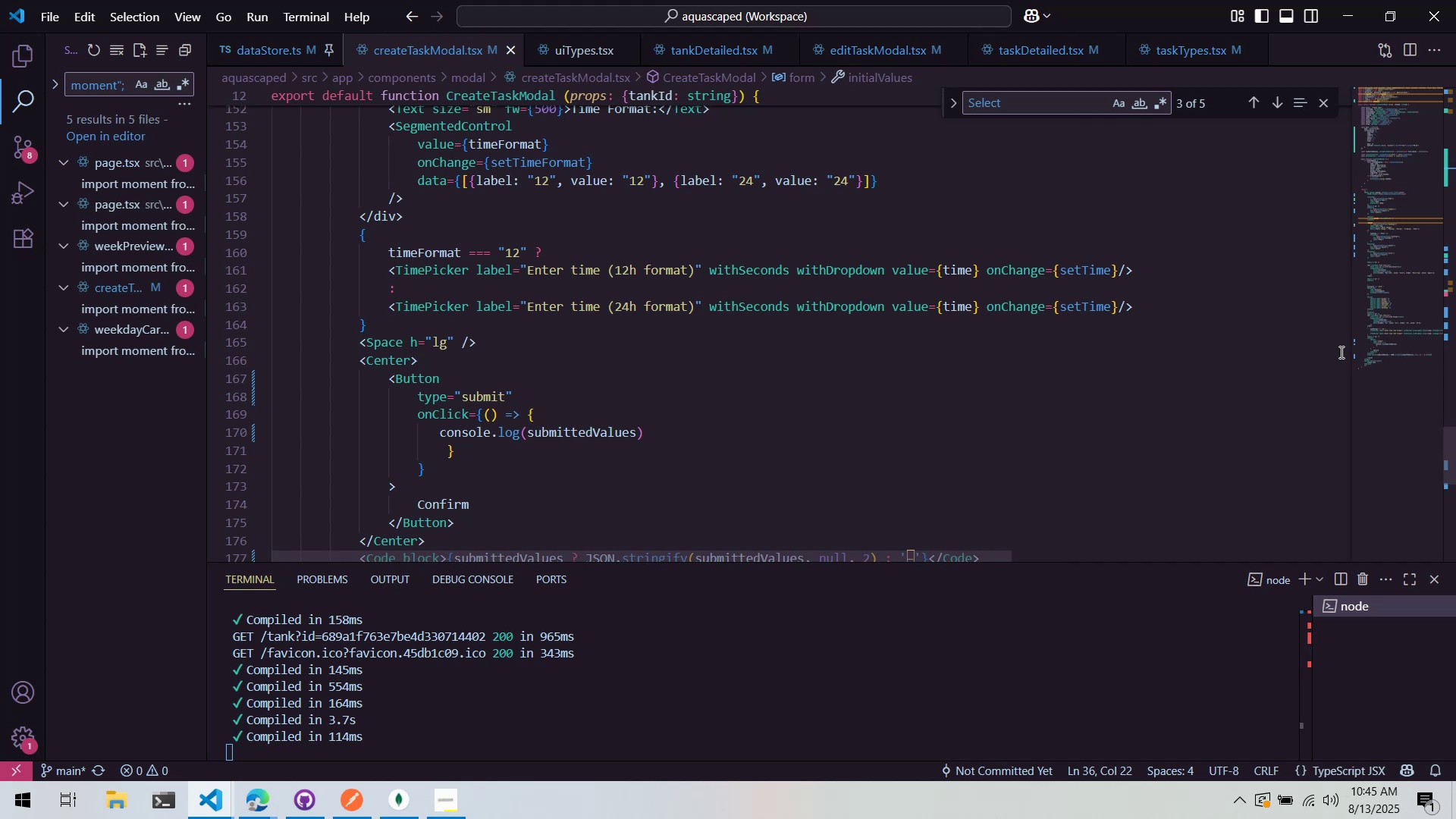 
scroll: coordinate [1046, 364], scroll_direction: down, amount: 4.0
 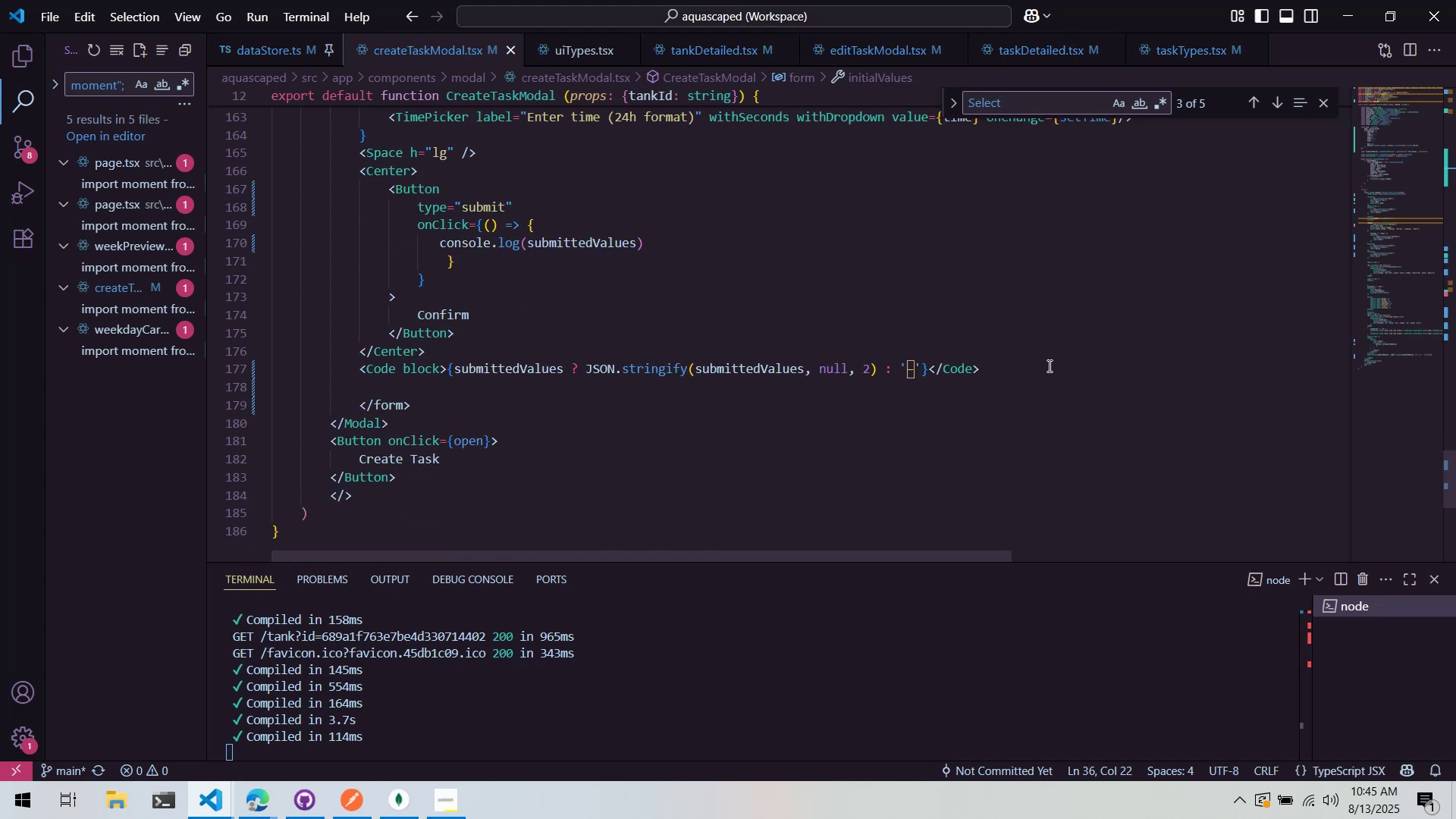 
key(Alt+AltLeft)
 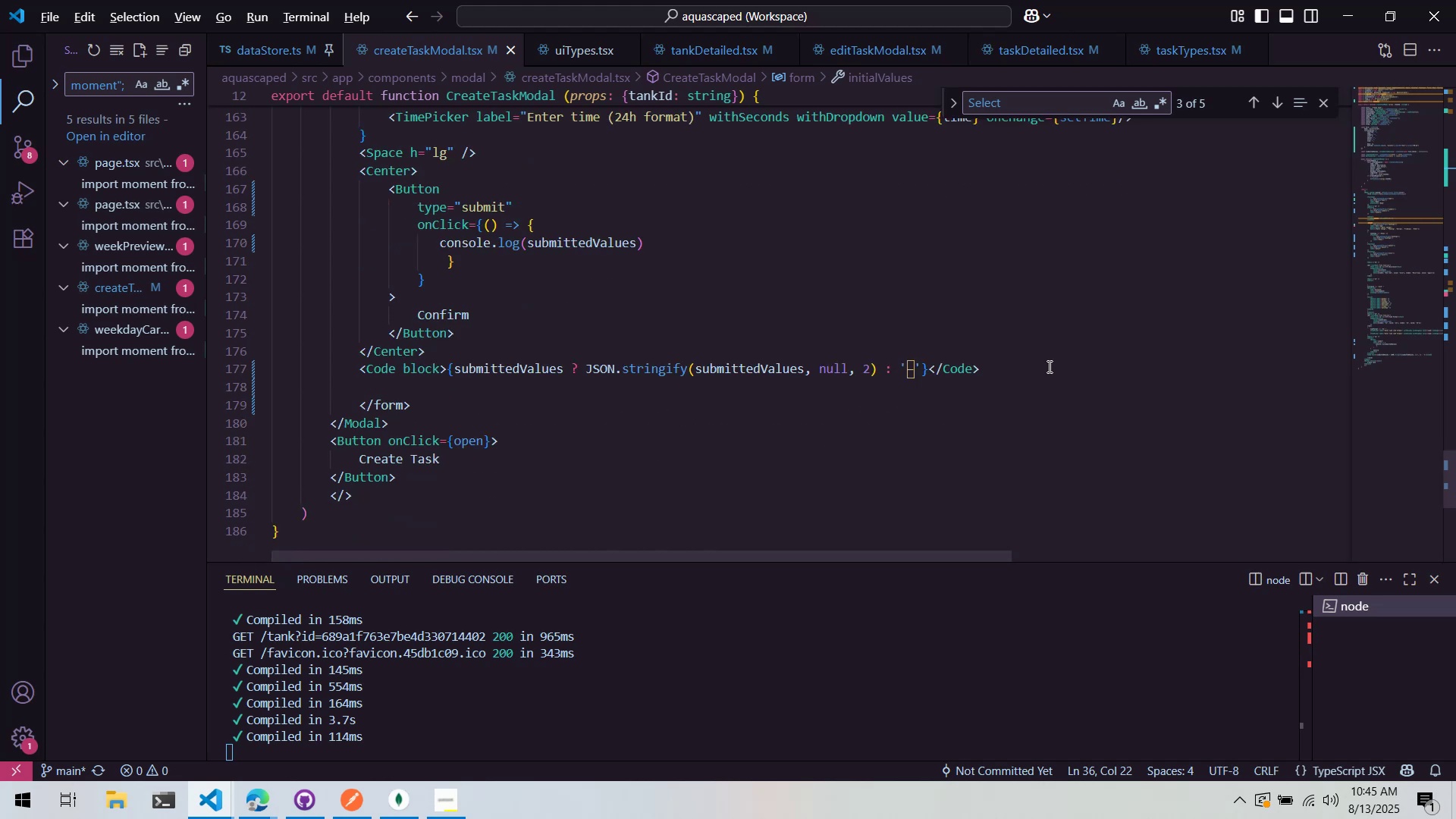 
key(Alt+Tab)
 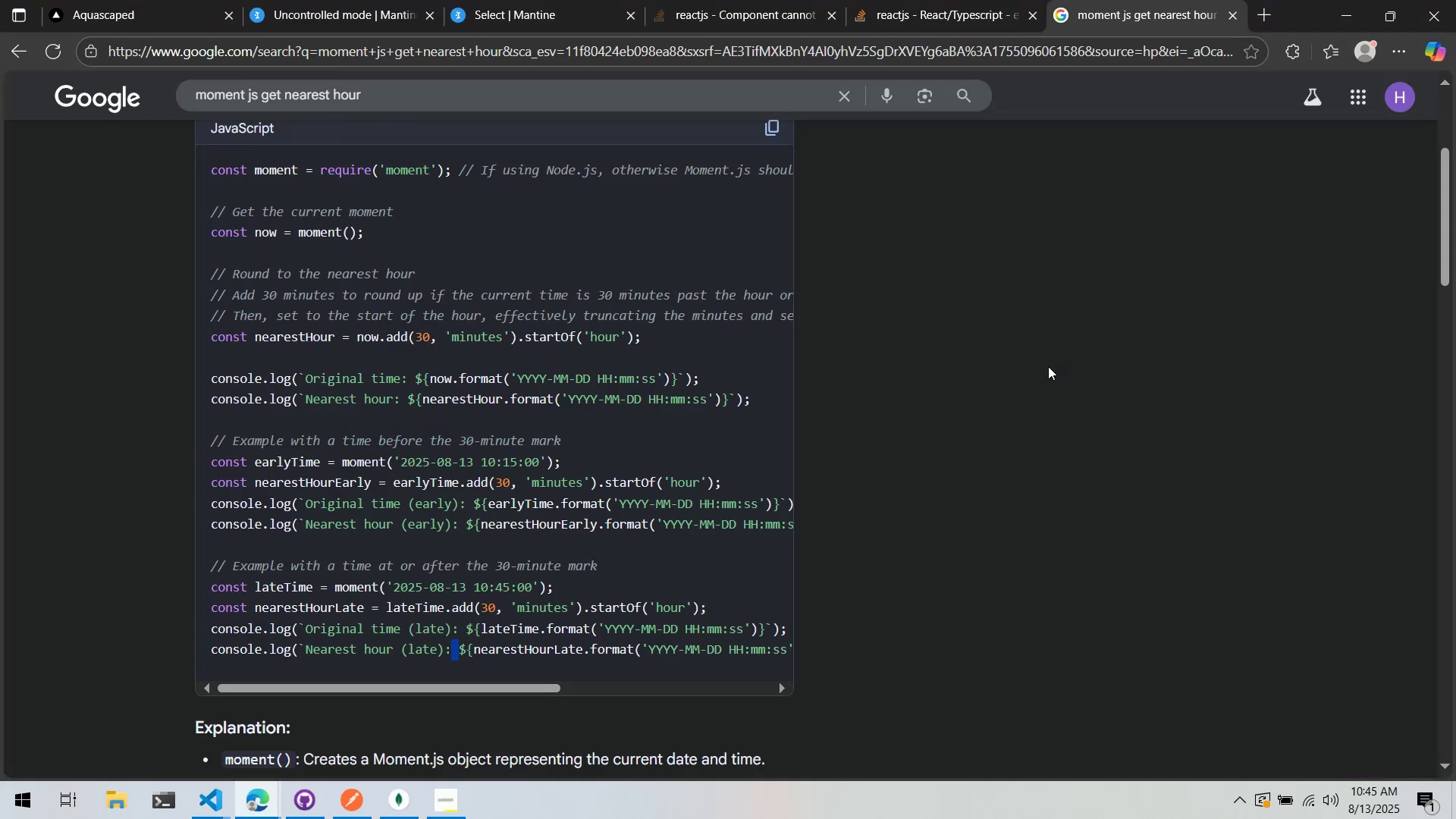 
key(Alt+AltLeft)
 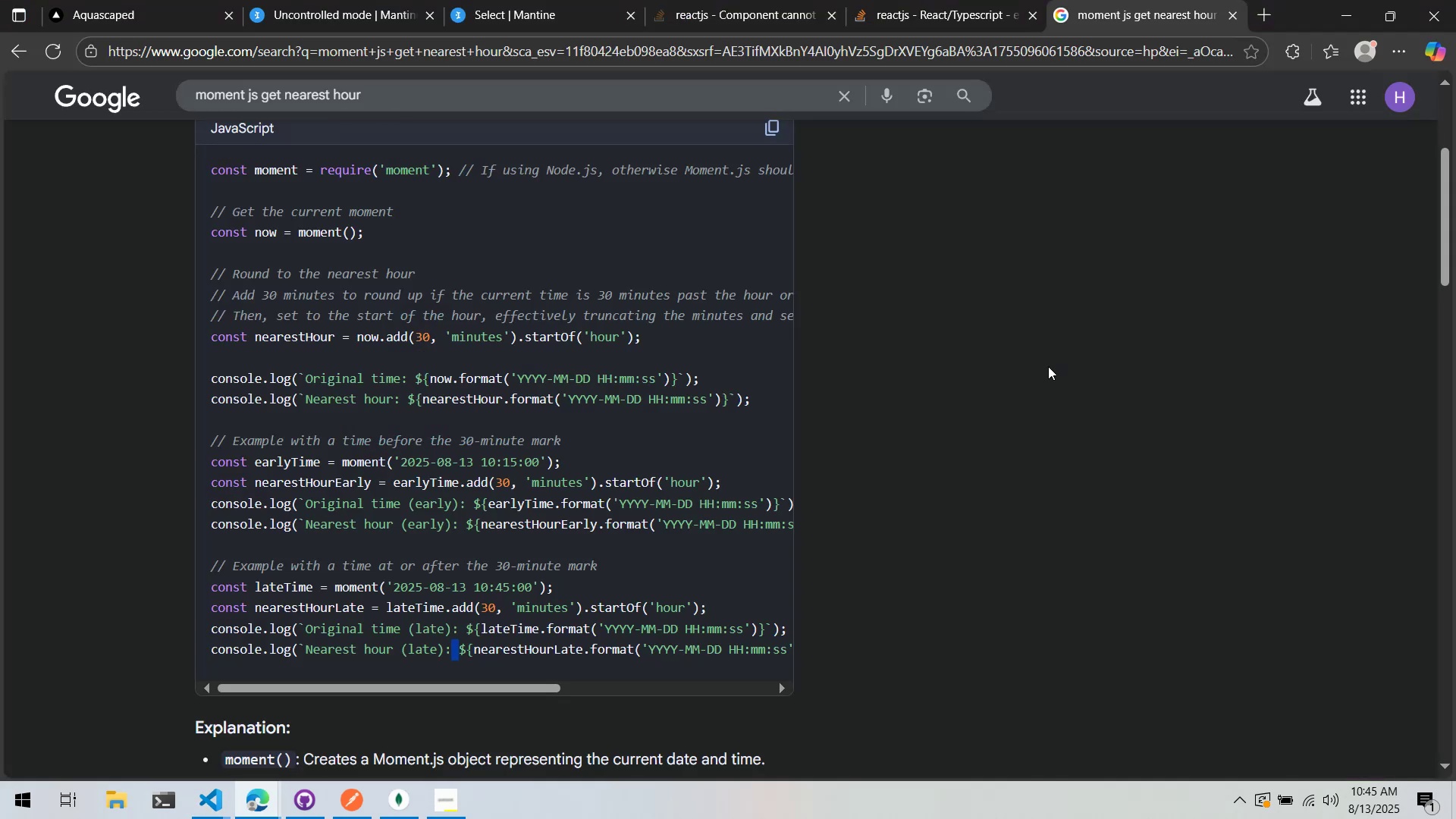 
key(Alt+Tab)
 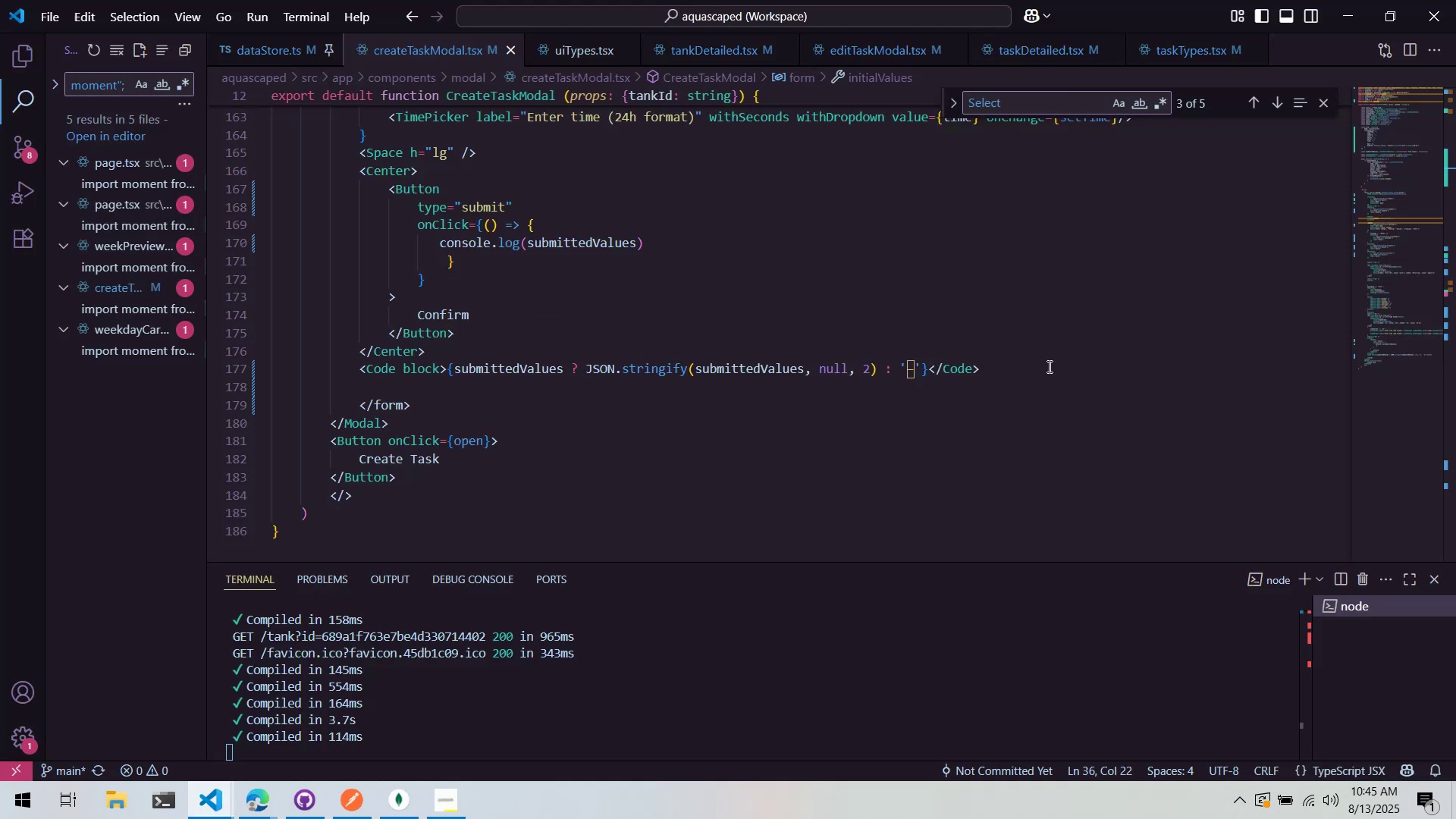 
scroll: coordinate [1038, 357], scroll_direction: up, amount: 19.0
 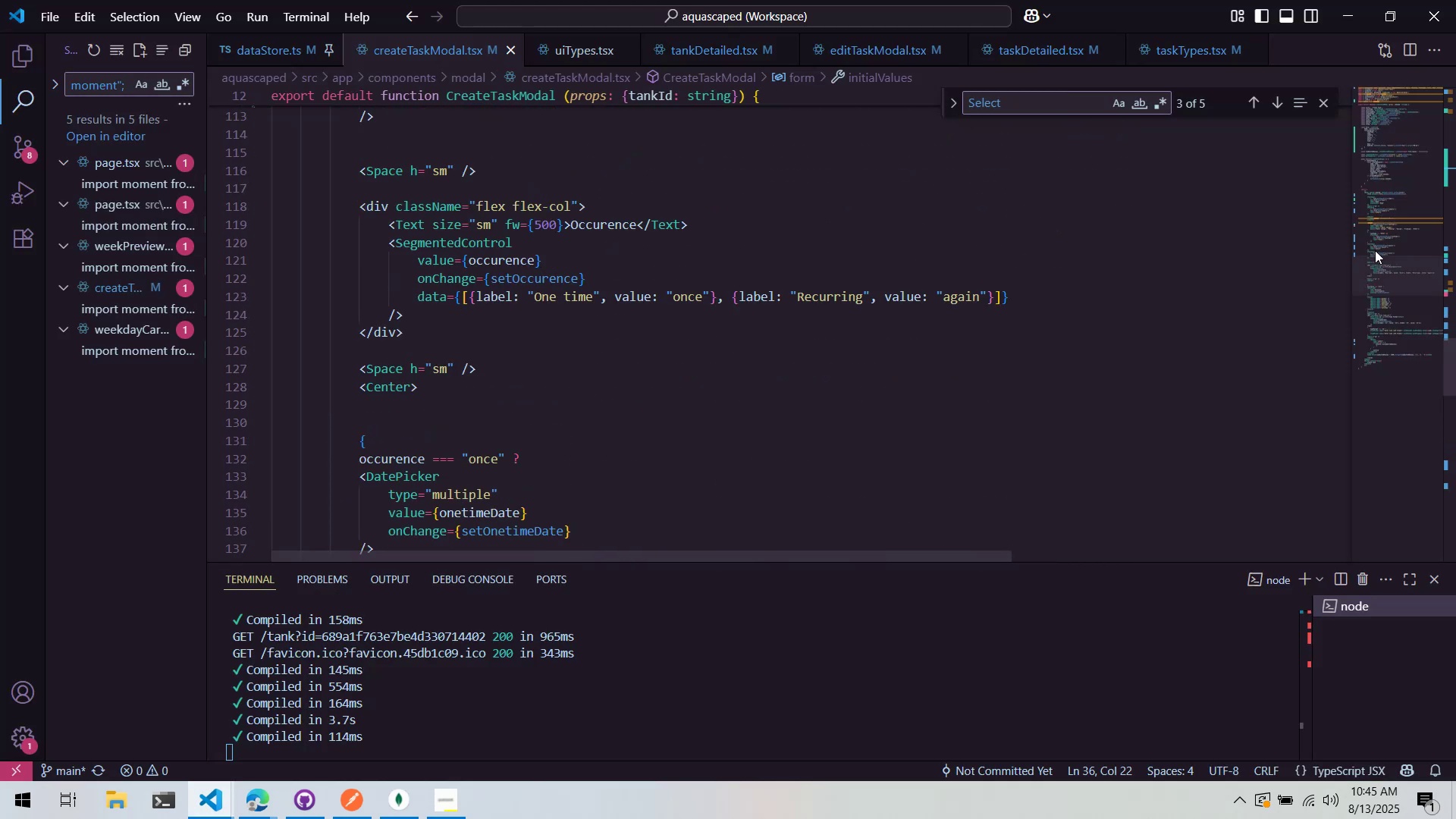 
left_click_drag(start_coordinate=[1389, 268], to_coordinate=[1369, 127])
 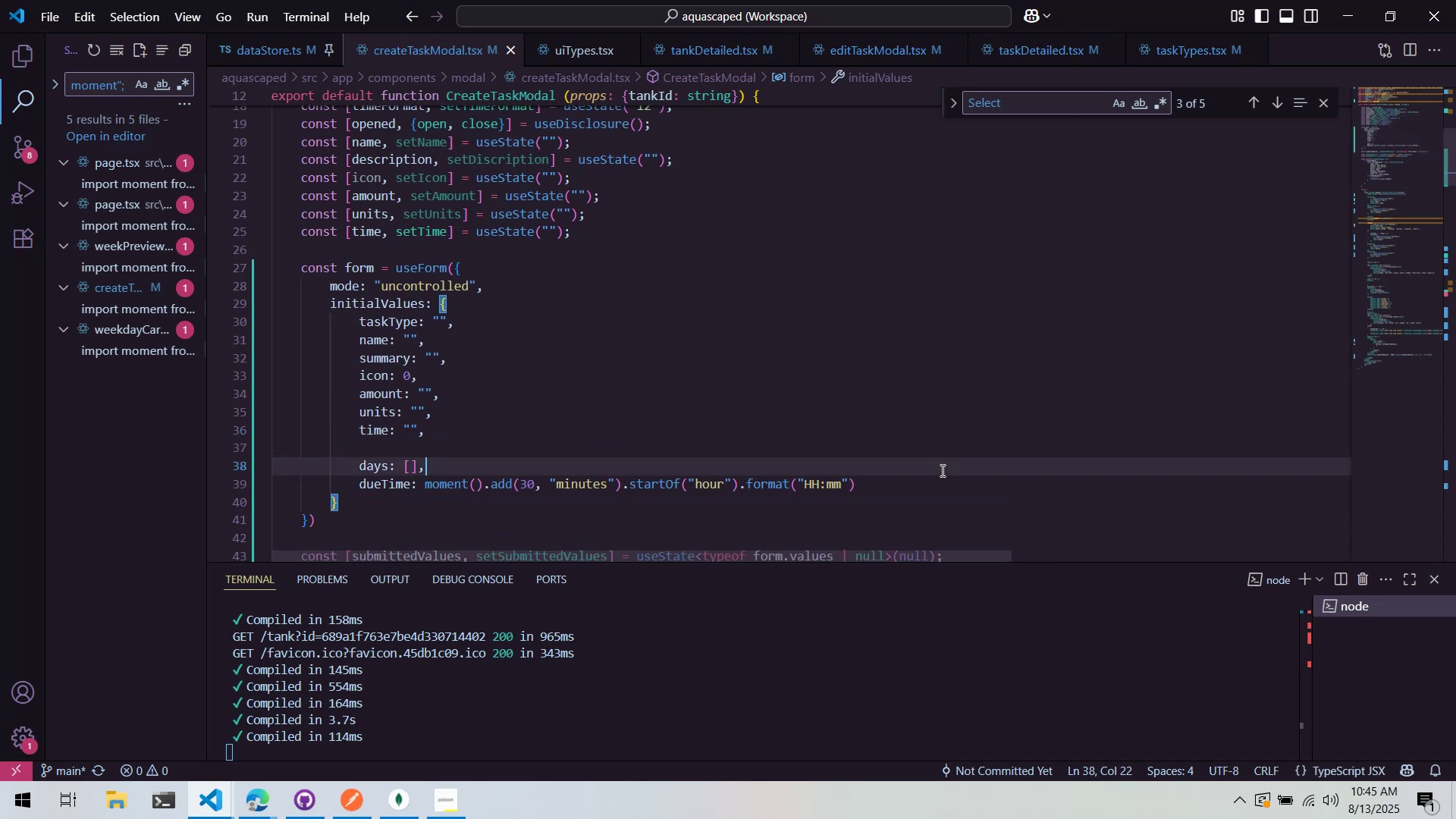 
double_click([940, 471])
 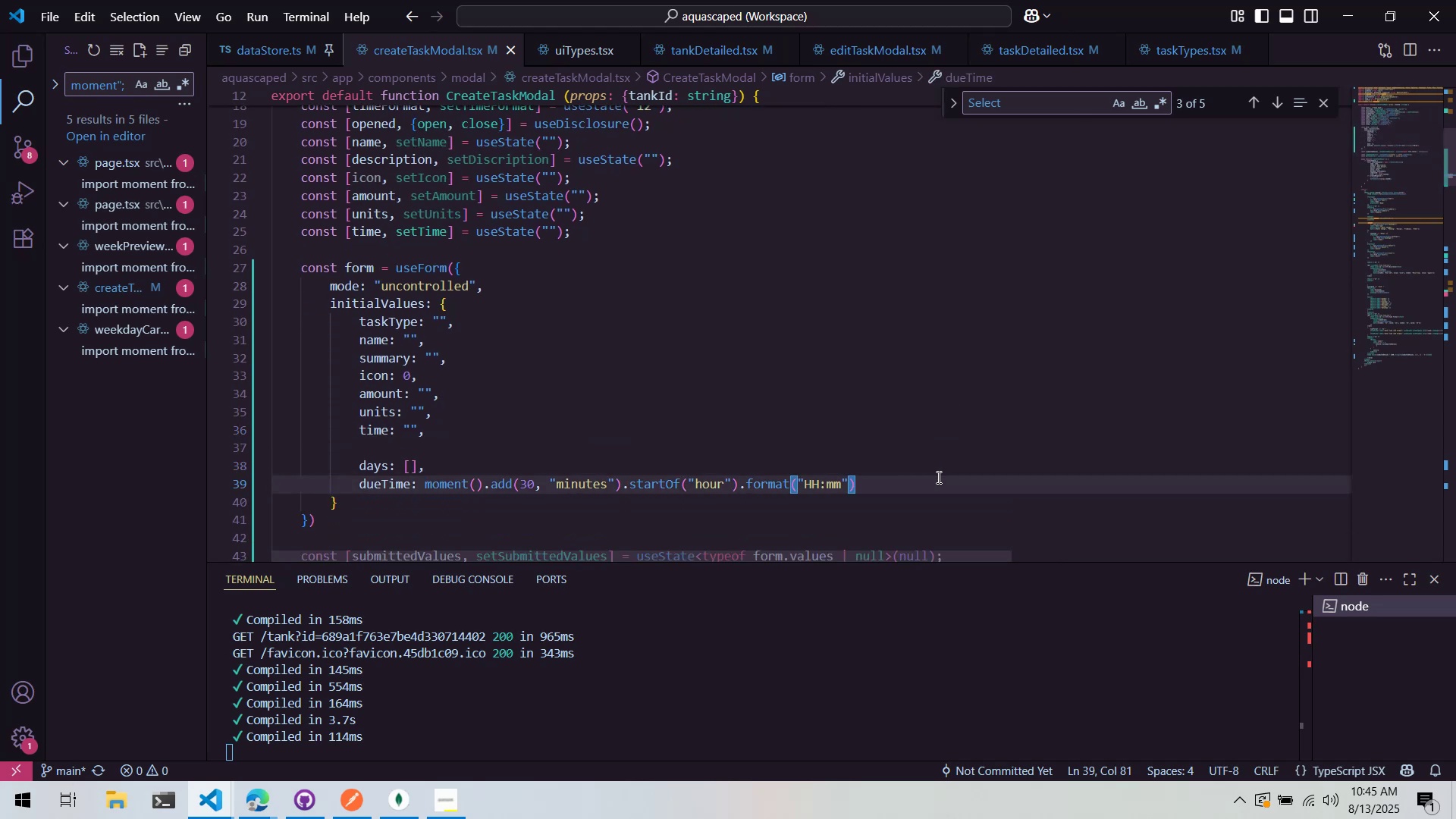 
key(Comma)
 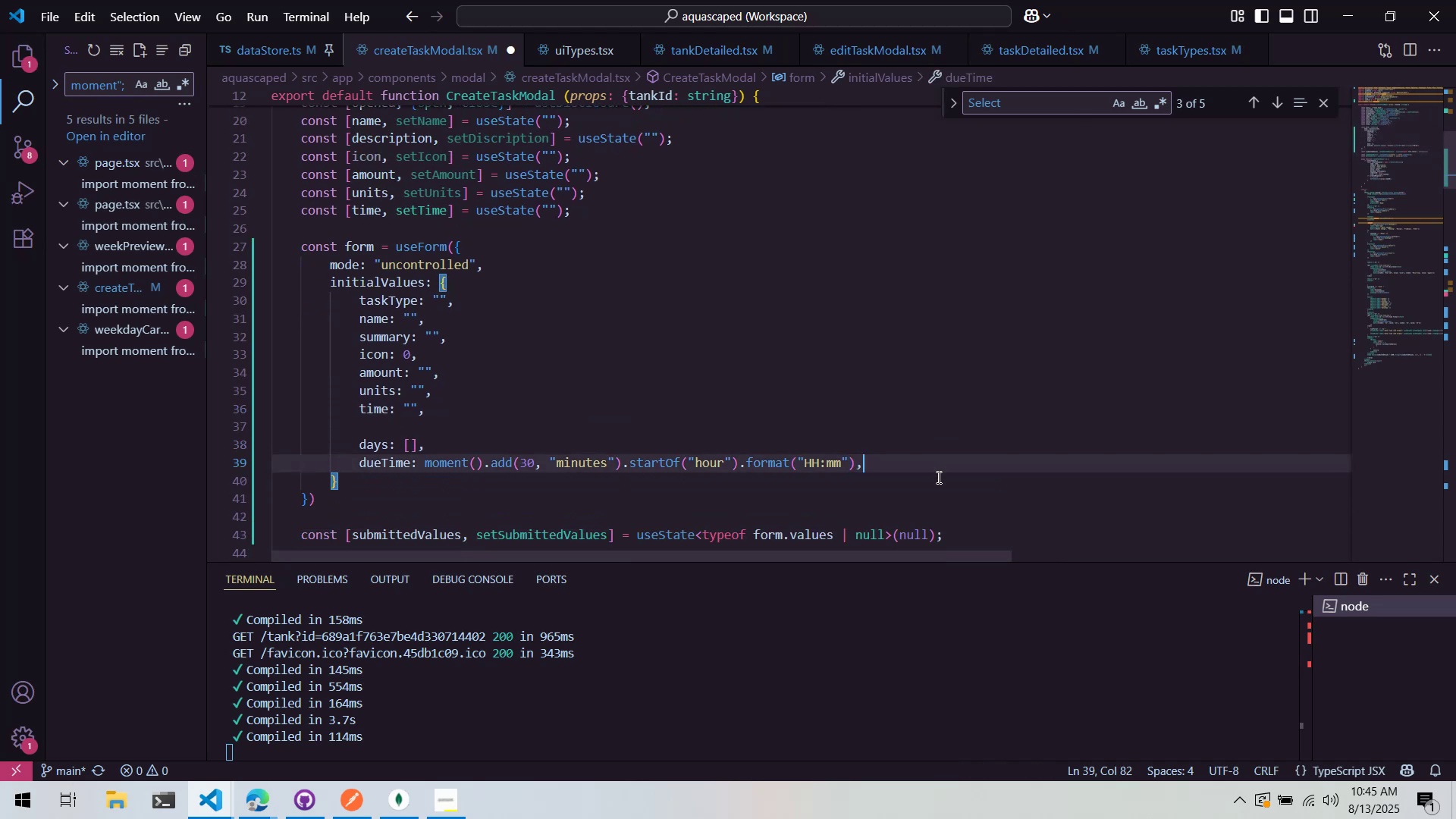 
key(Enter)
 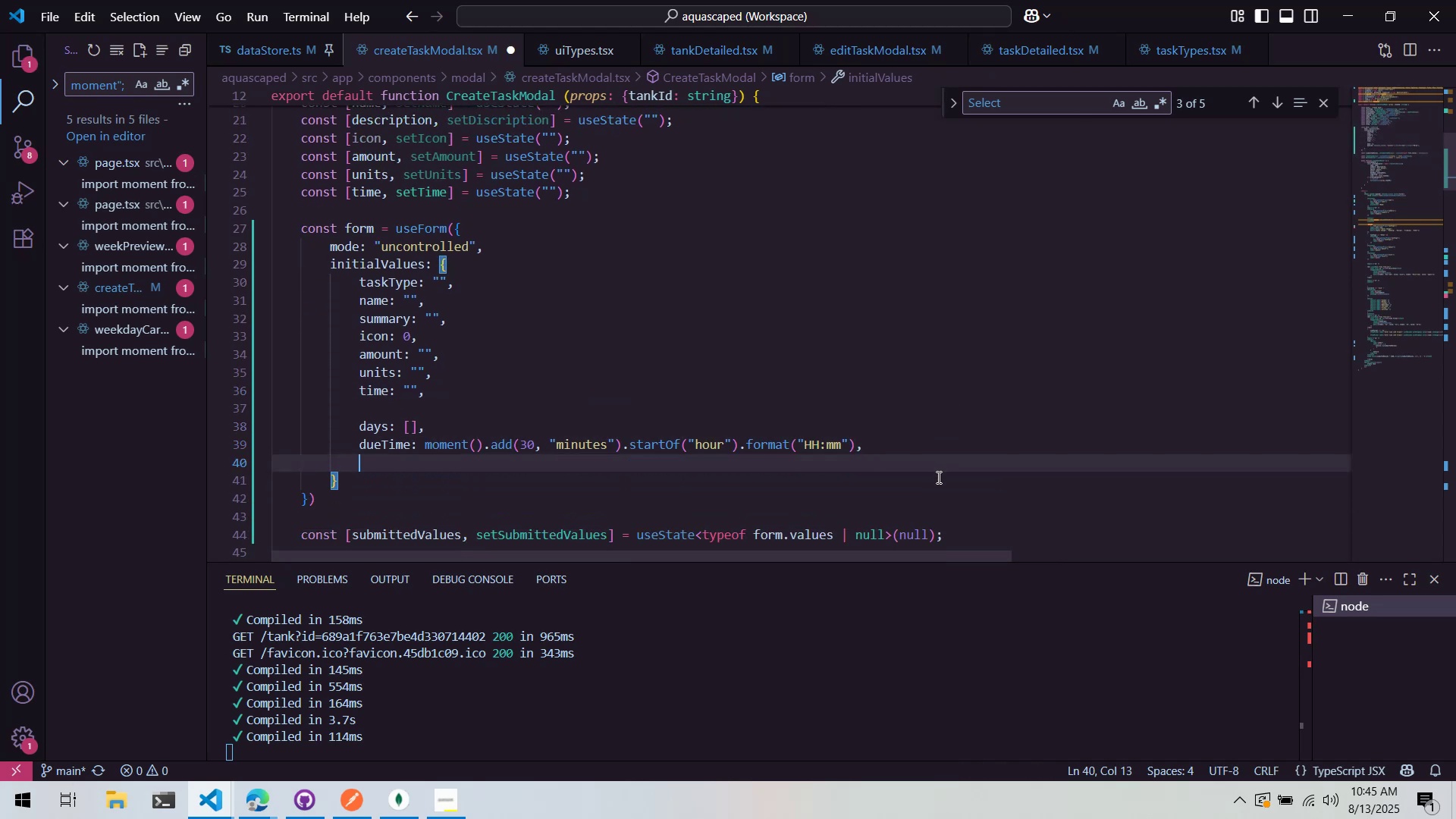 
type(frequency: )
 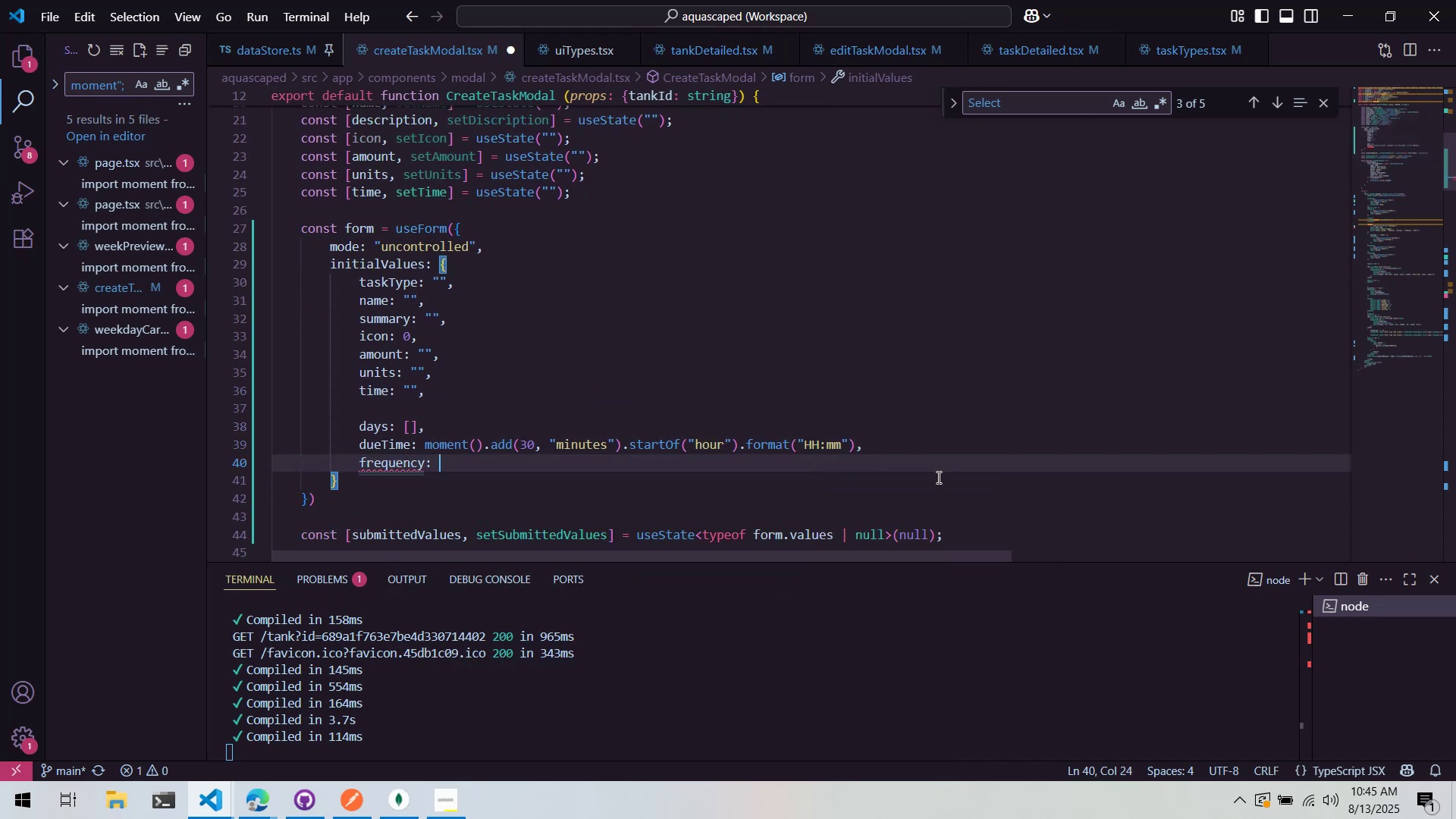 
wait(8.3)
 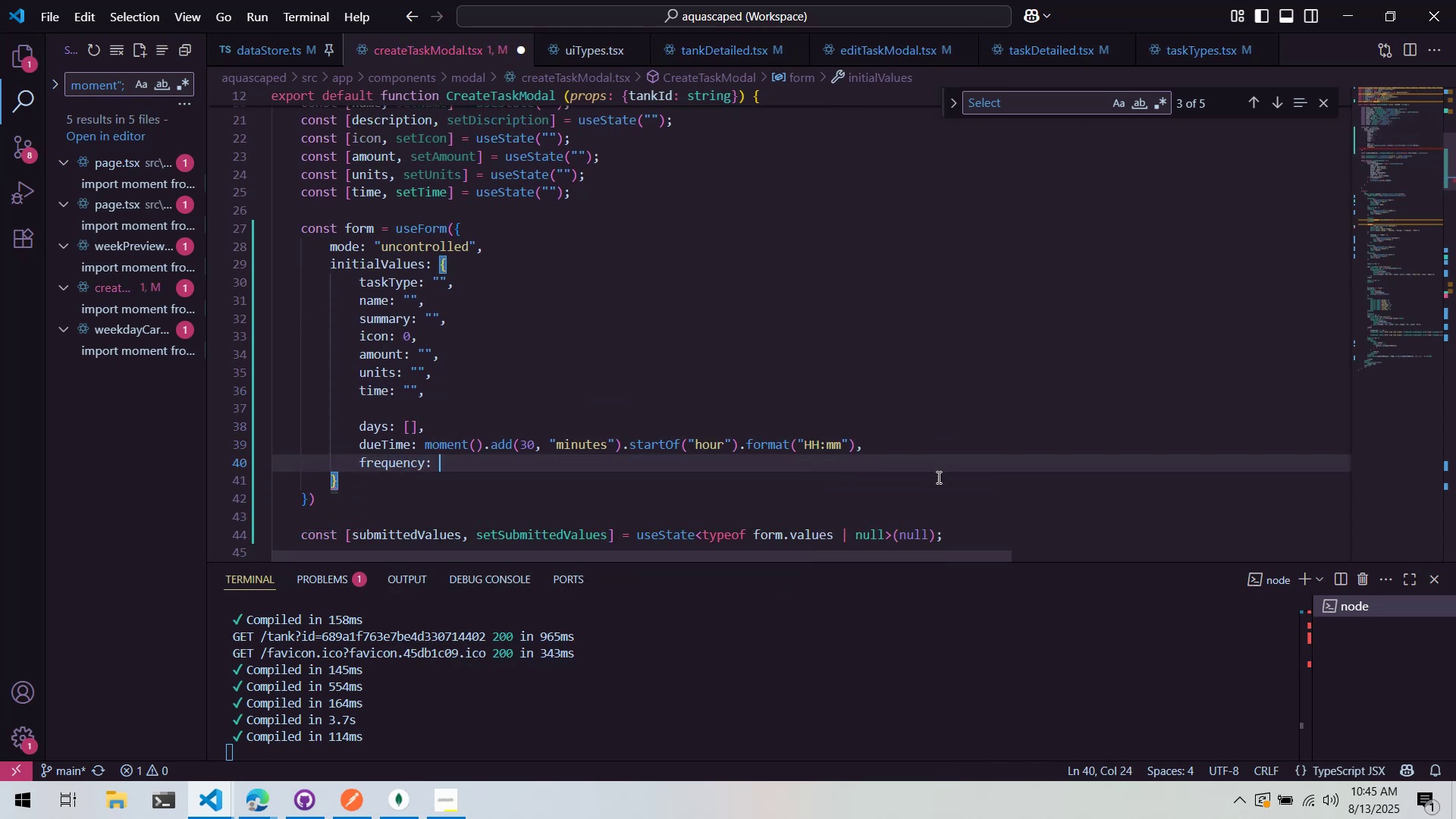 
key(Shift+Quote)
 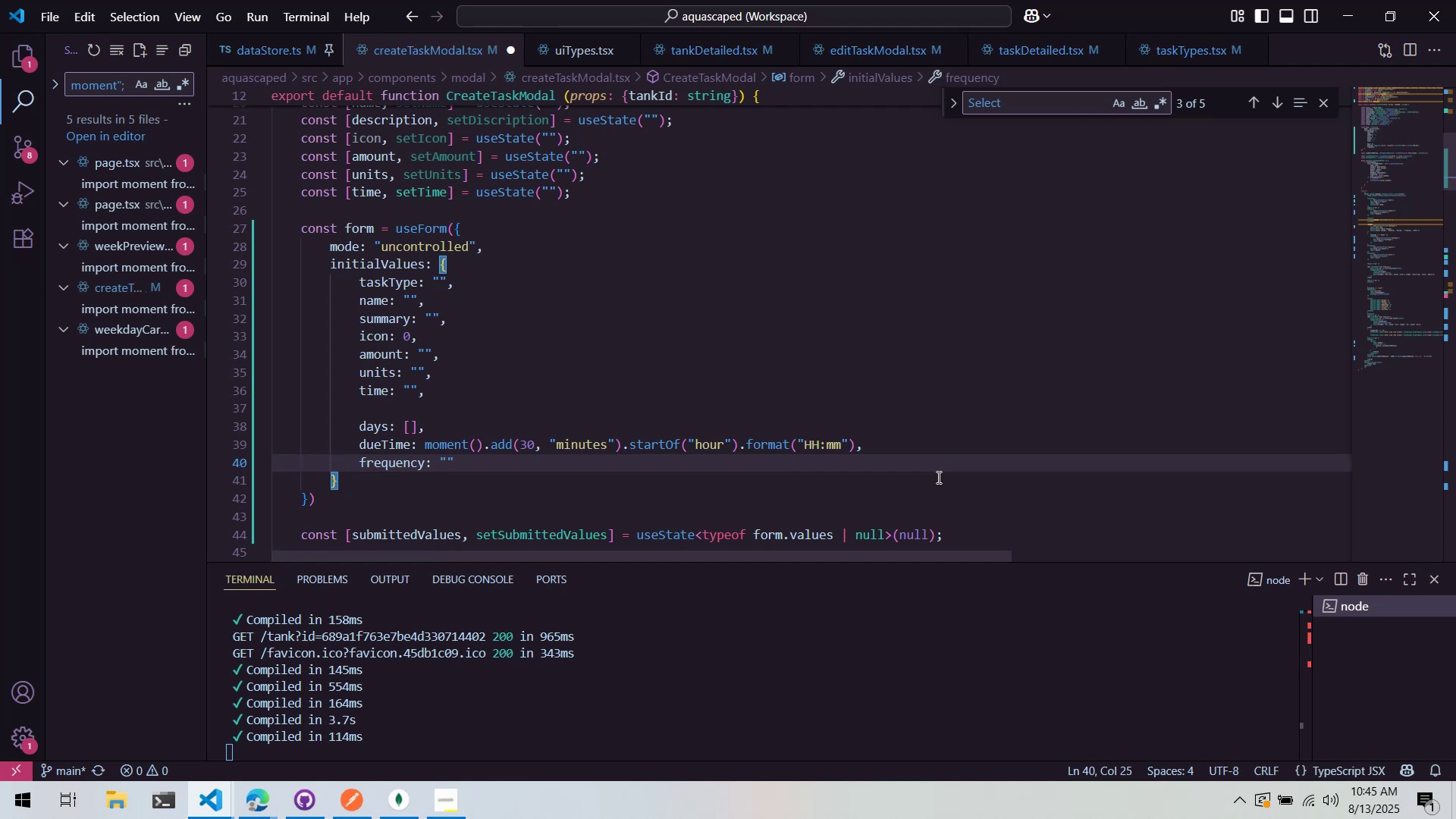 
key(ArrowRight)
 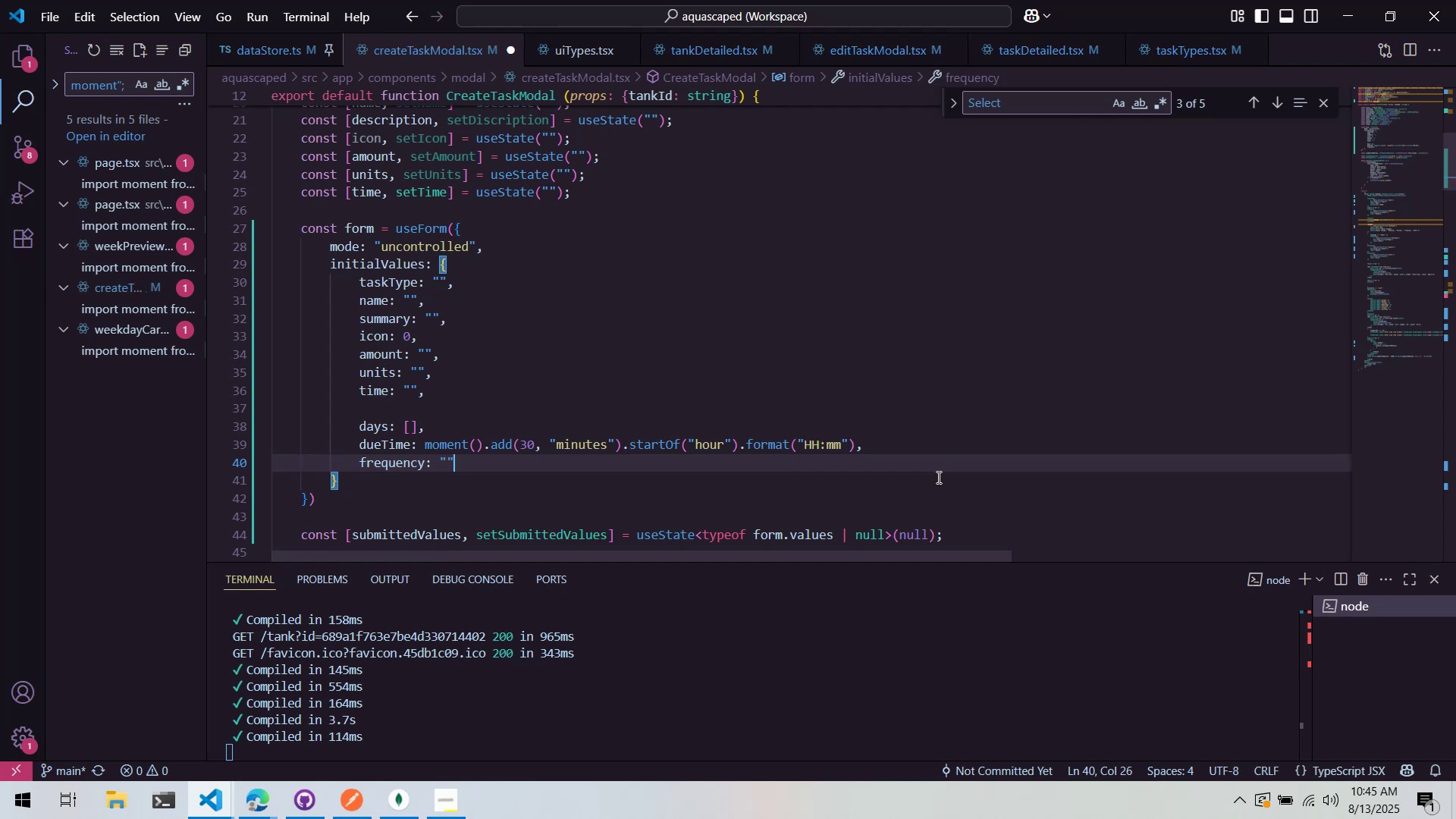 
key(Control+S)
 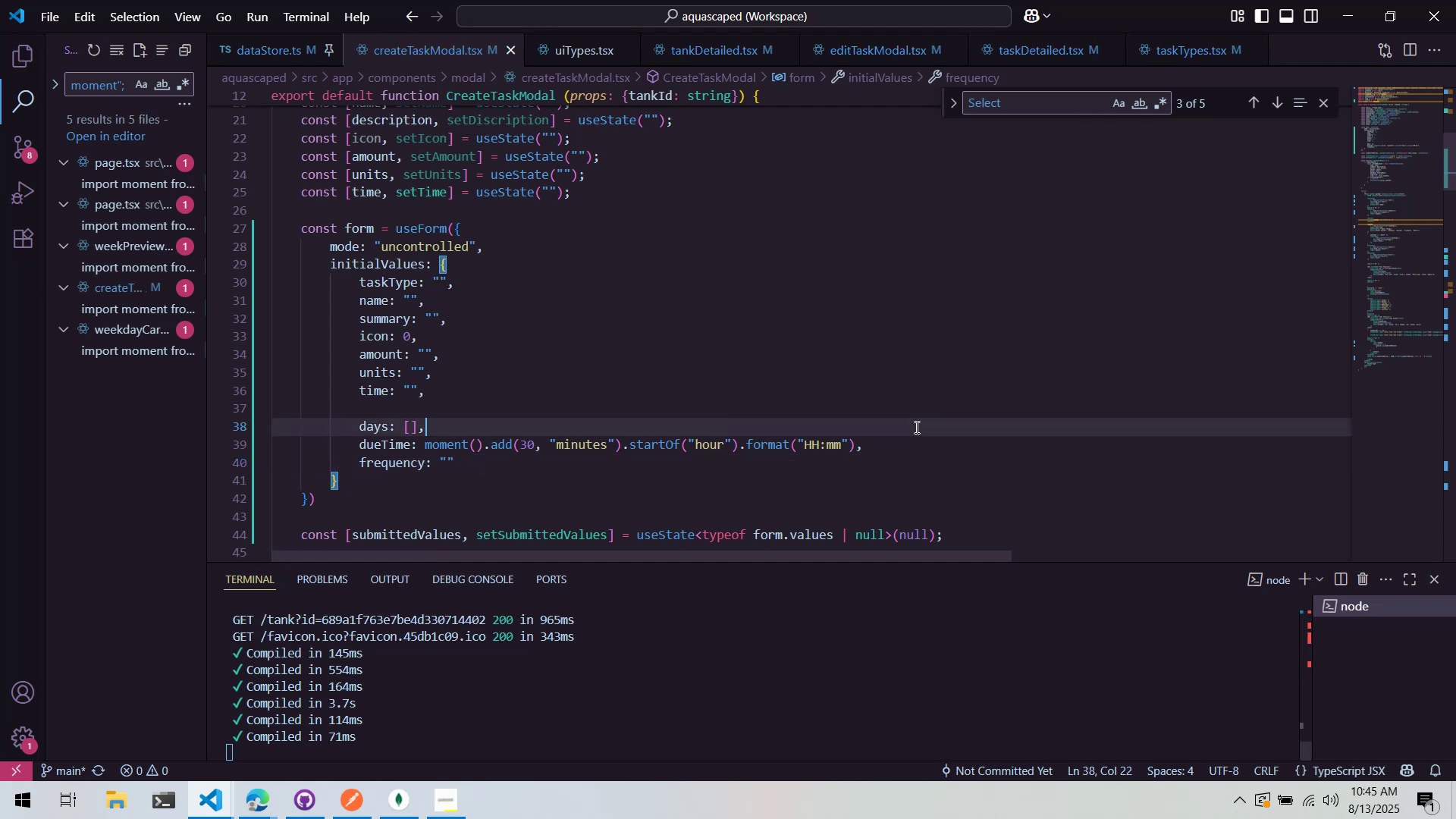 
double_click([909, 406])
 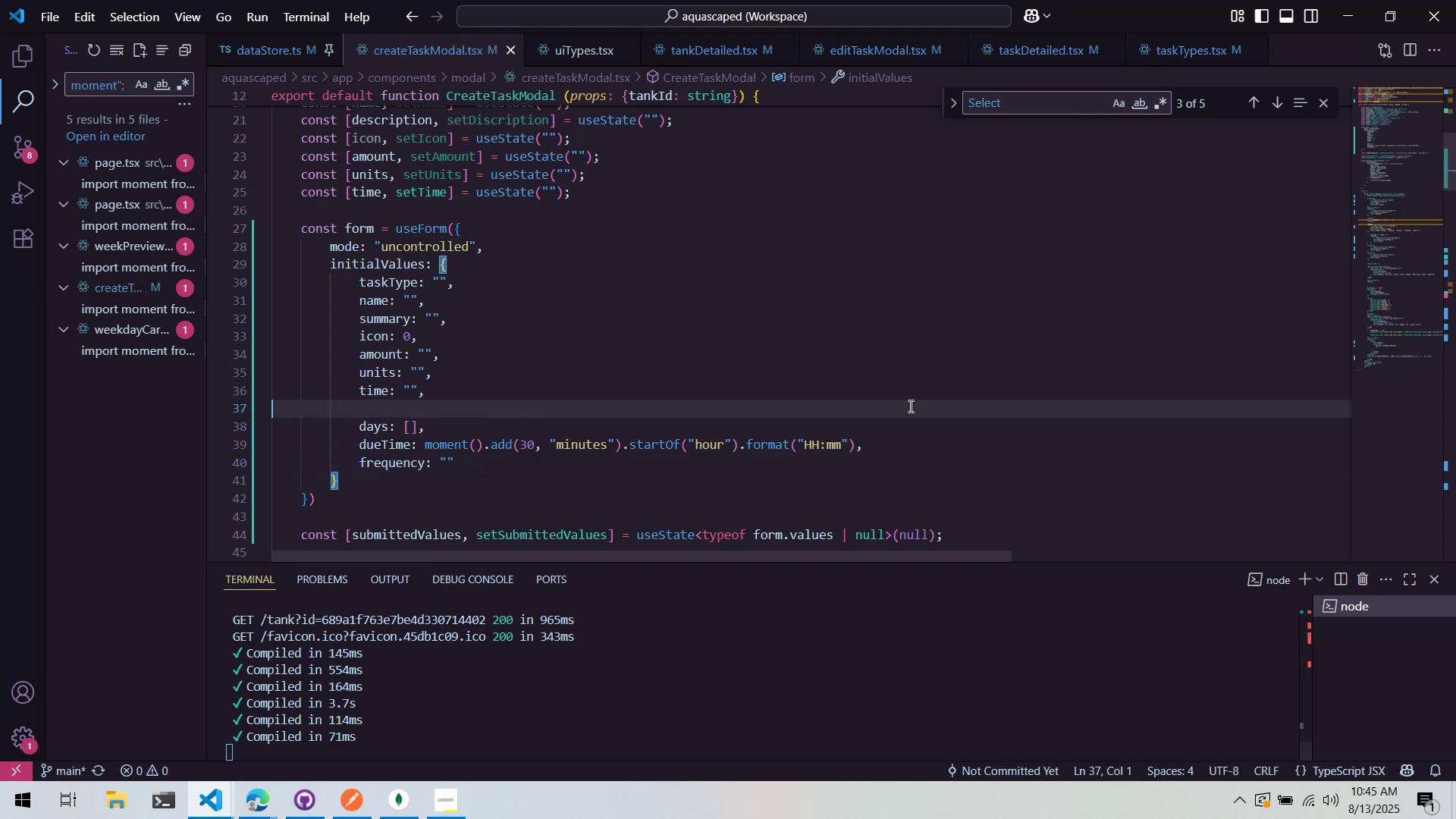 
key(Control+X)
 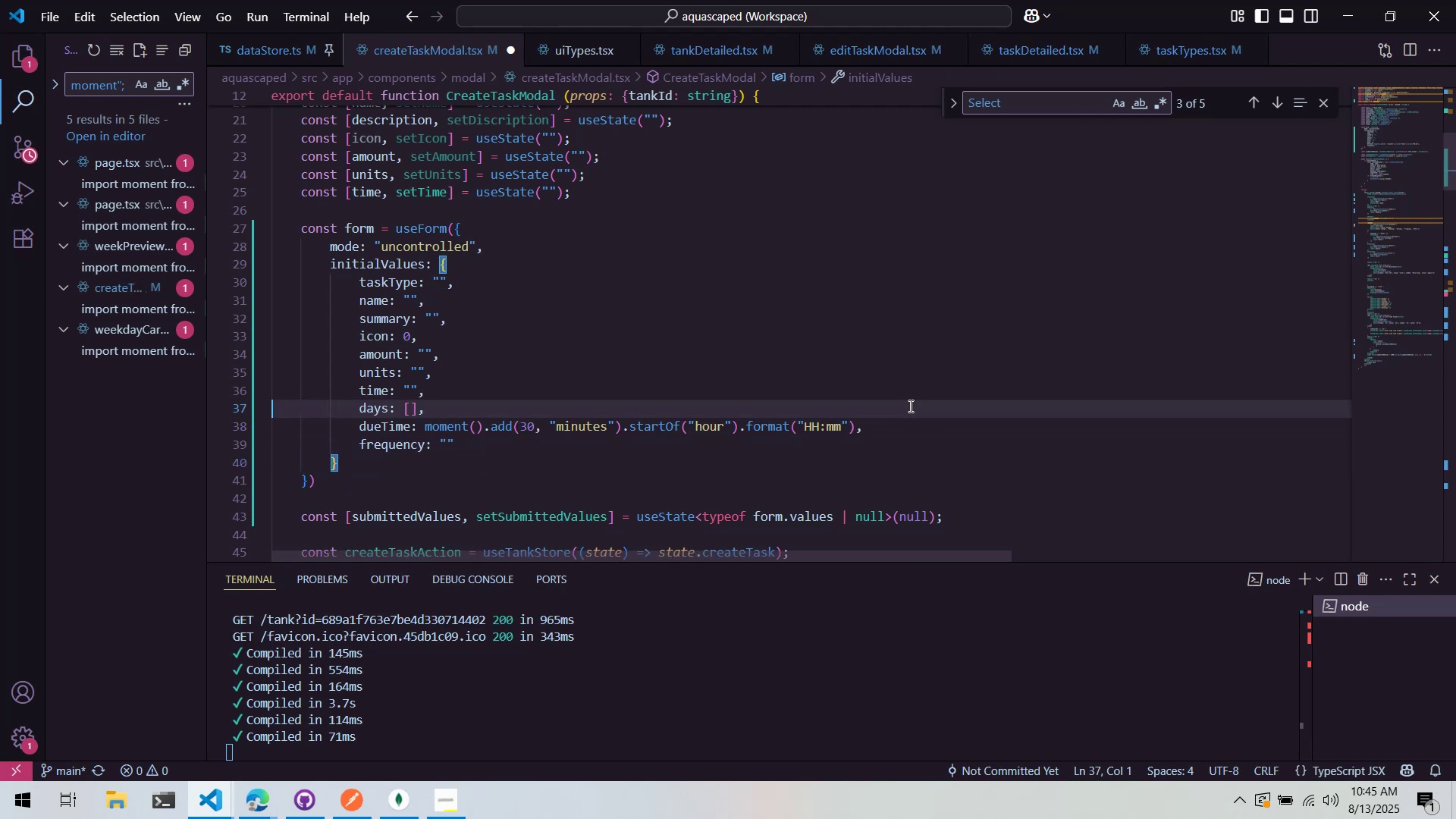 
key(Control+ControlLeft)
 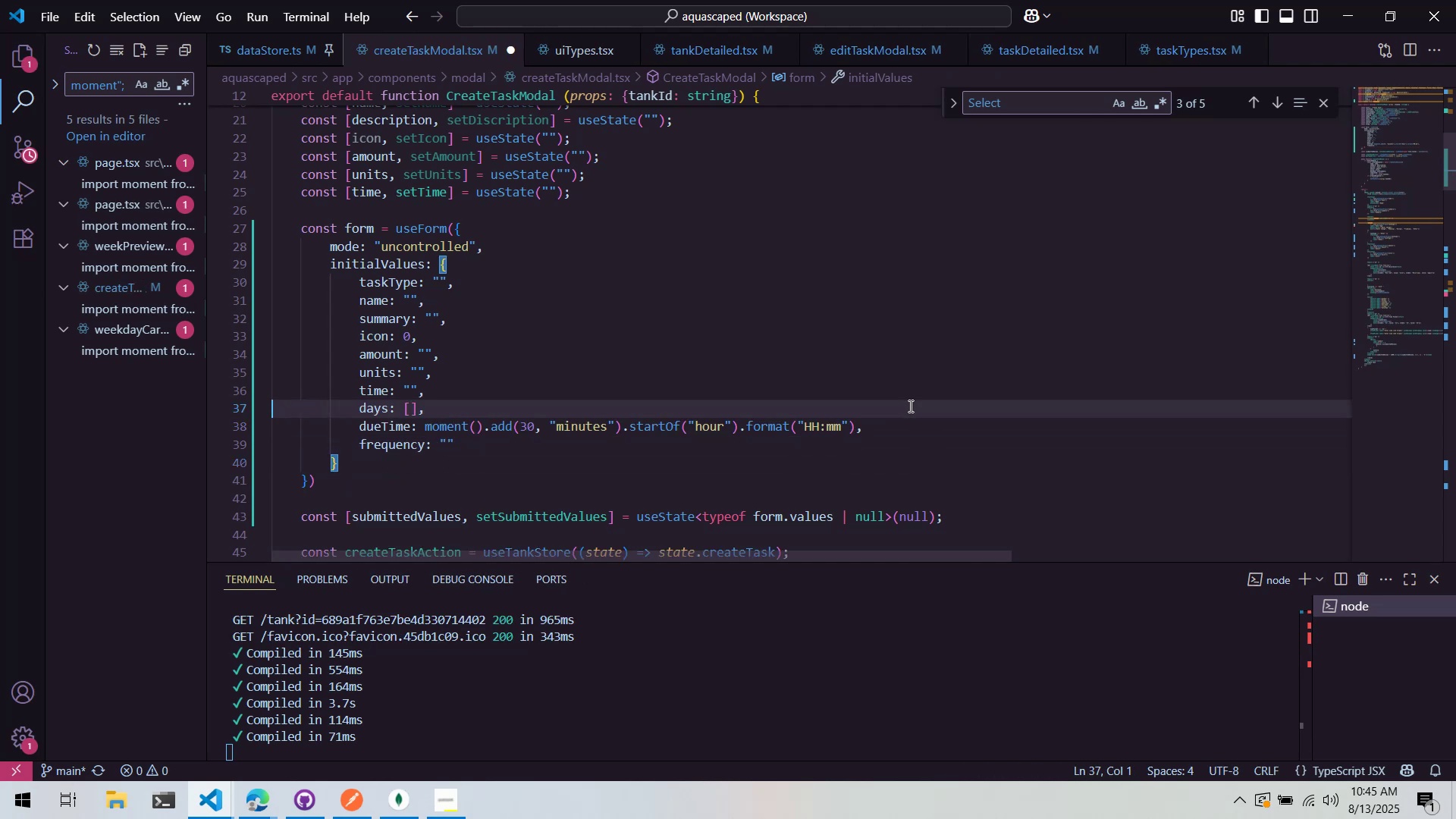 
key(Control+S)
 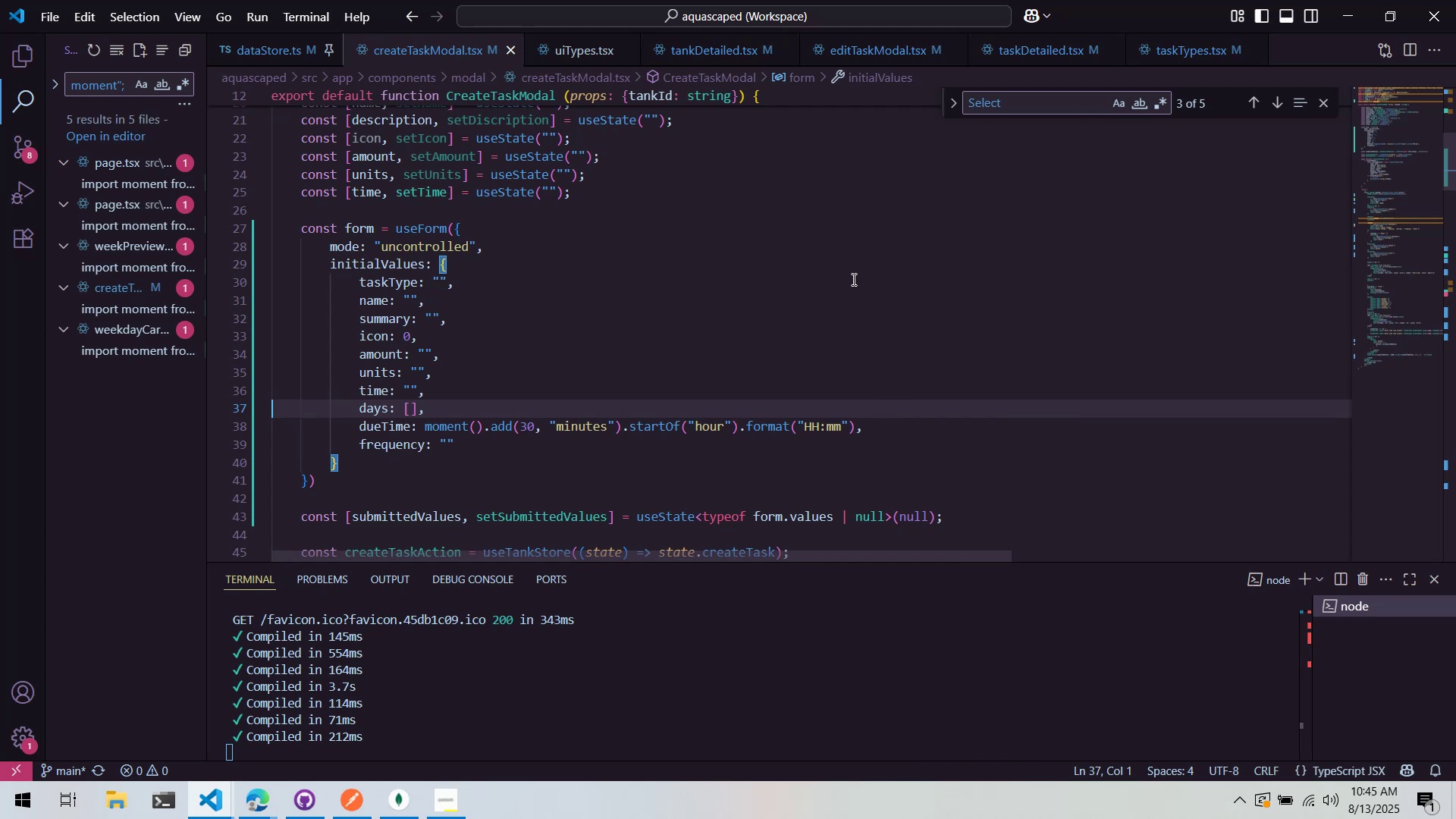 
wait(5.26)
 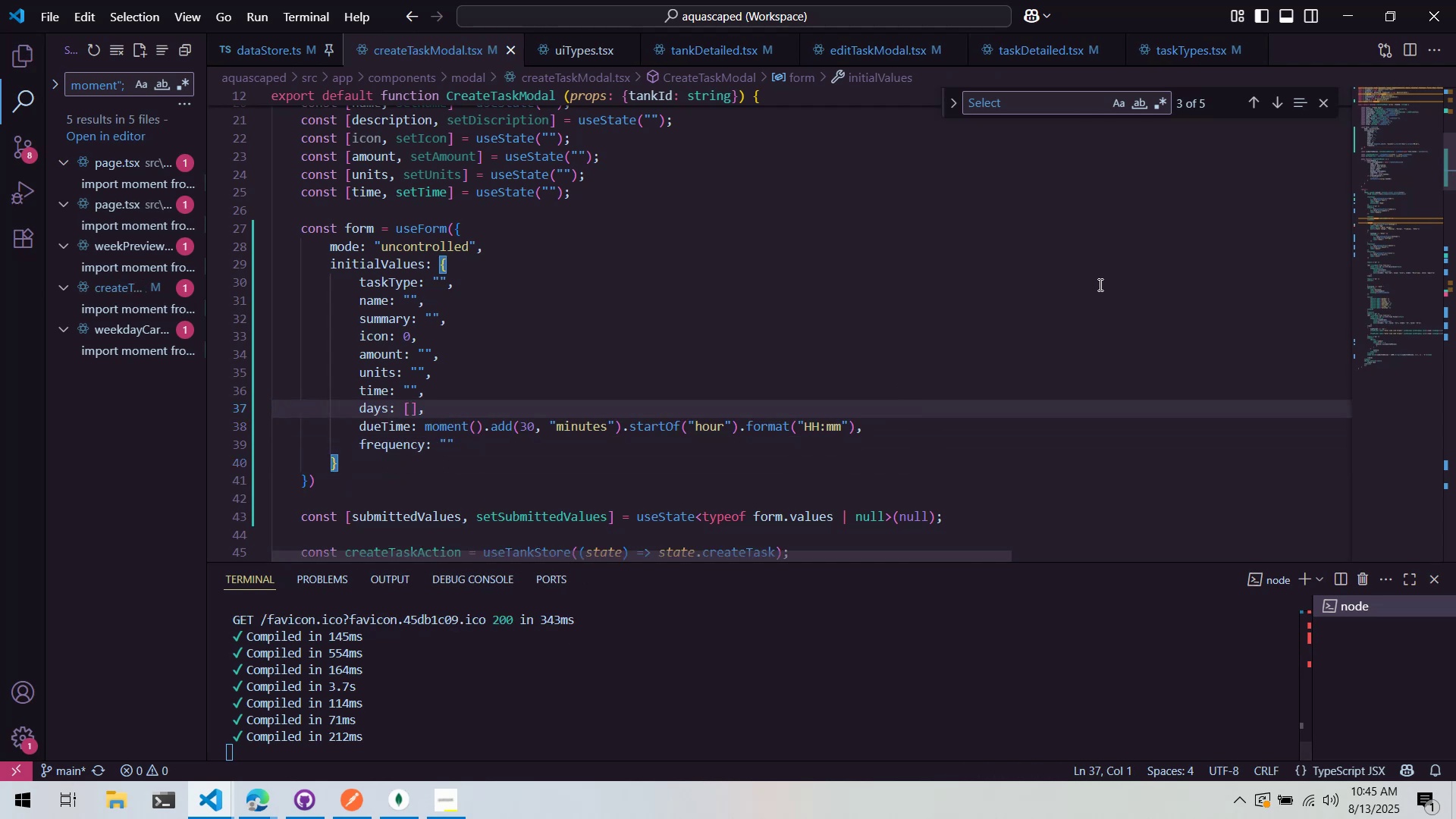 
scroll: coordinate [604, 286], scroll_direction: up, amount: 1.0
 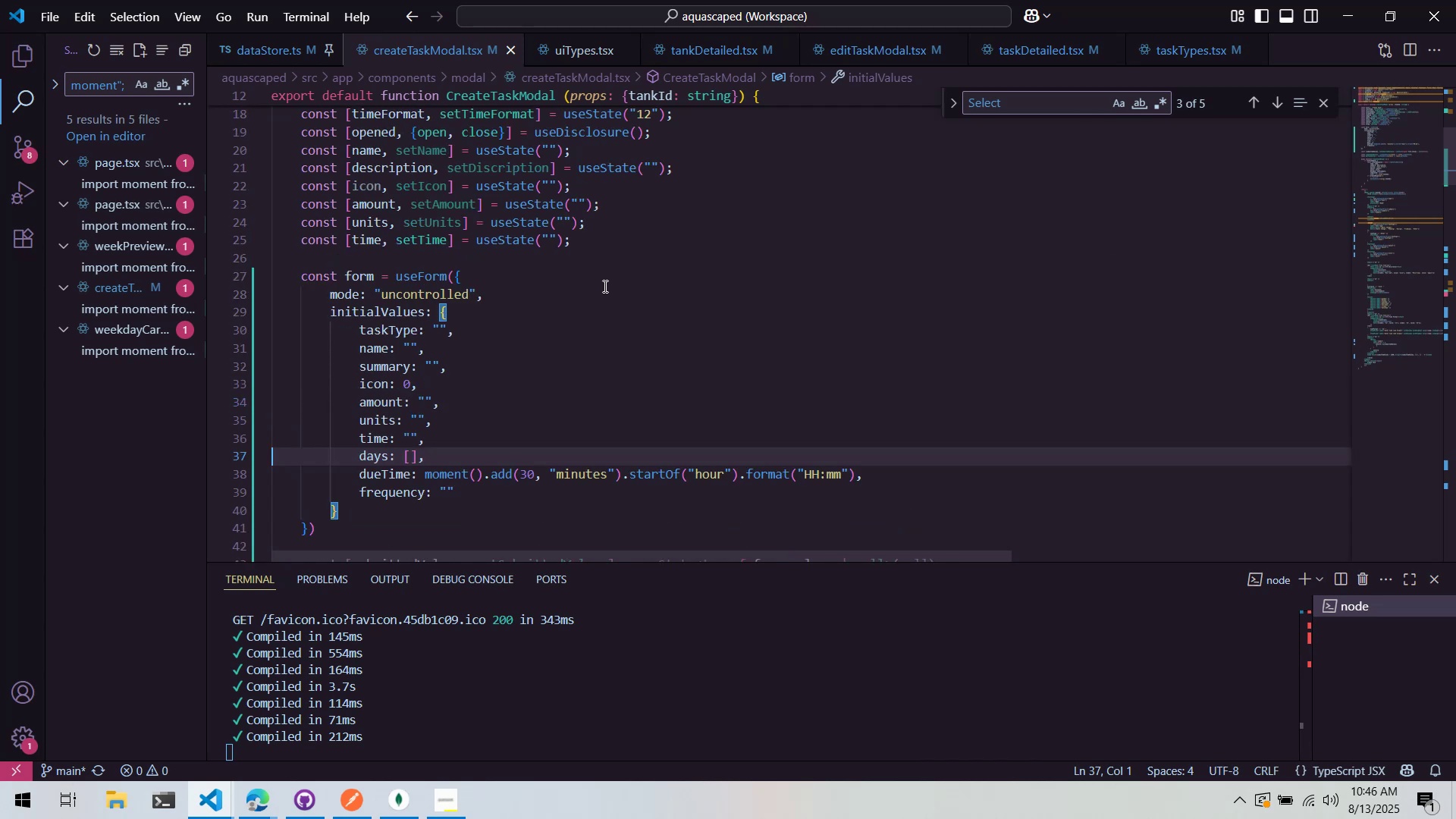 
scroll: coordinate [607, 286], scroll_direction: none, amount: 0.0
 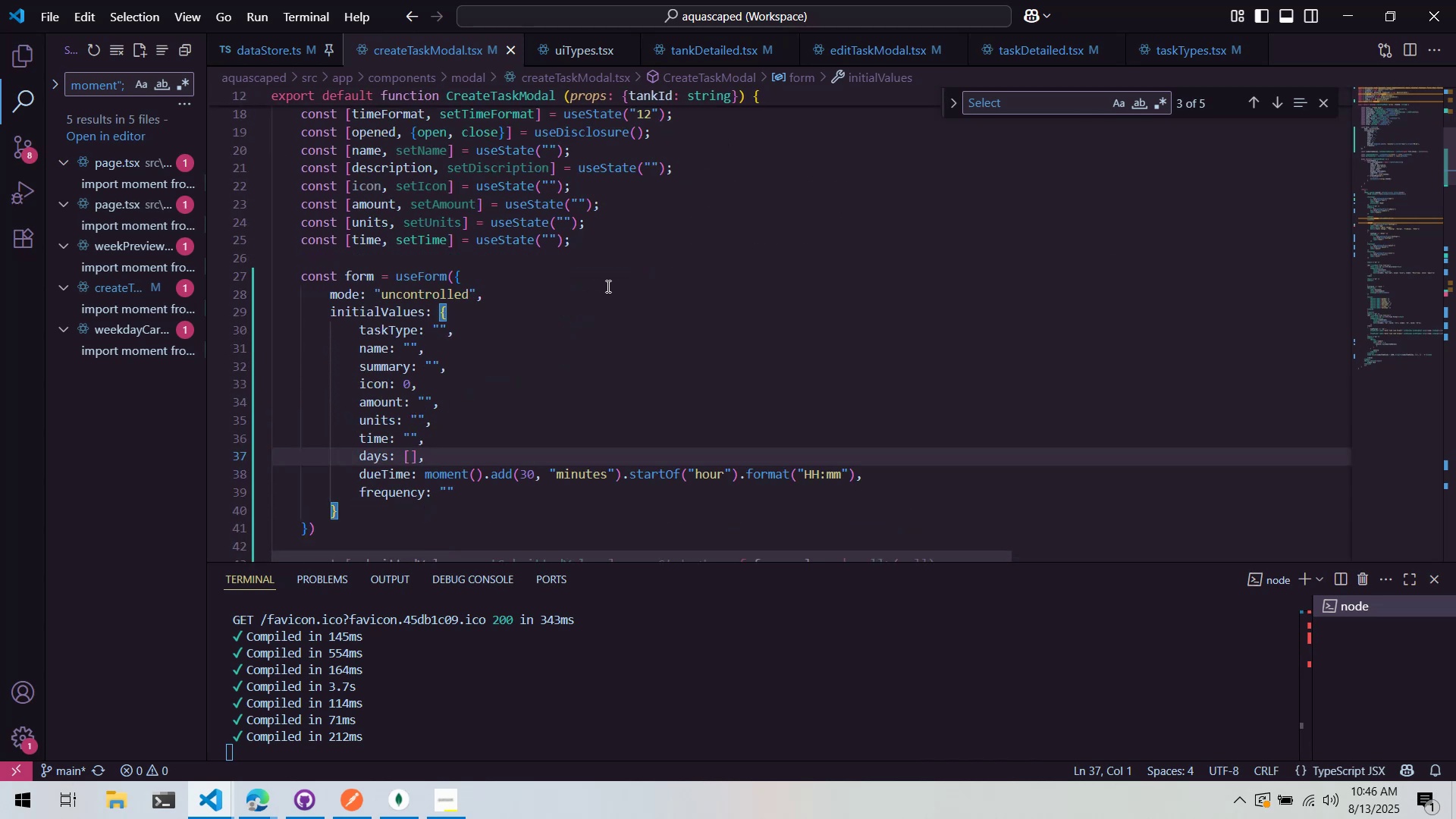 
scroll: coordinate [607, 286], scroll_direction: up, amount: 2.0
 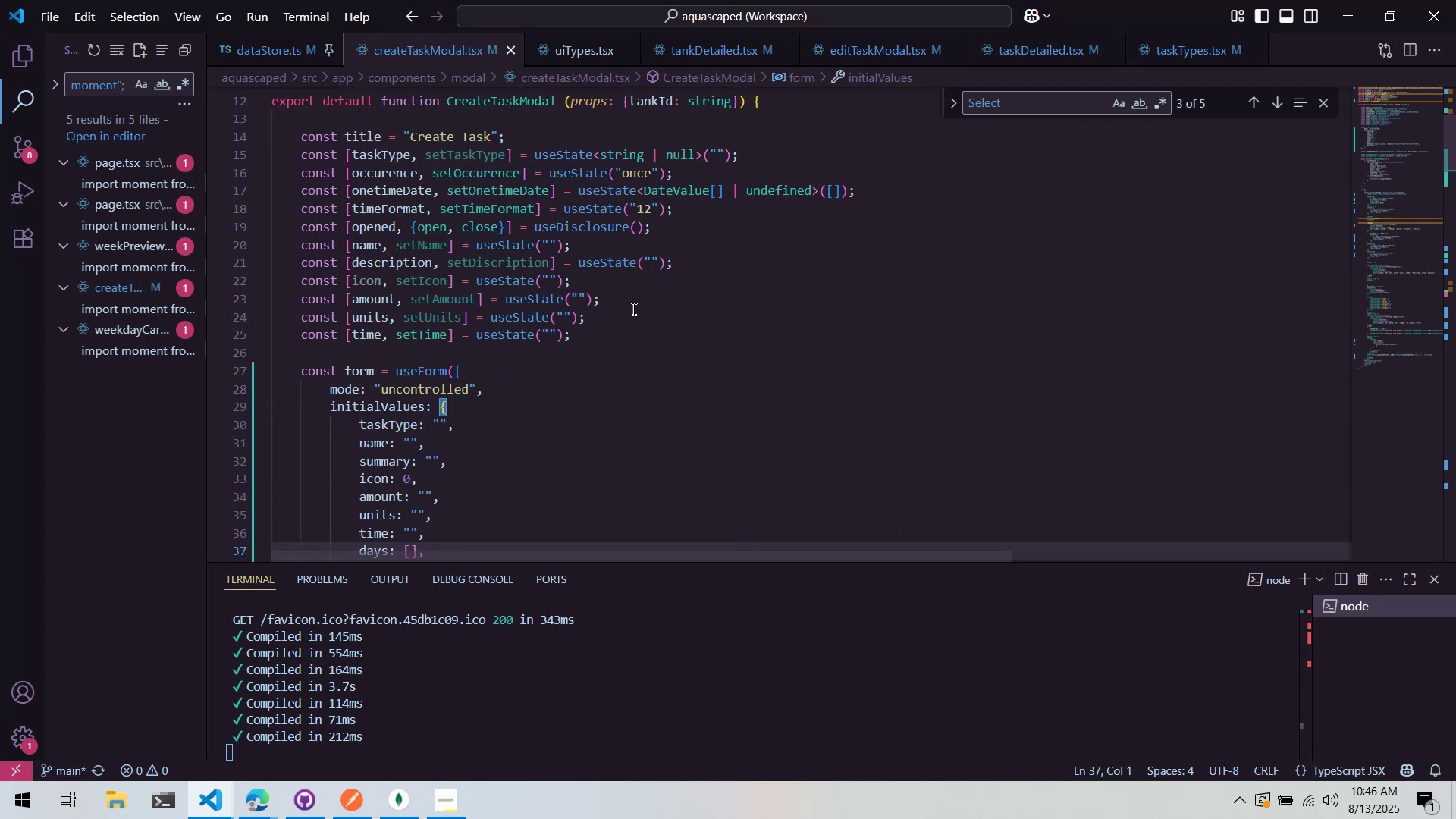 
left_click_drag(start_coordinate=[636, 317], to_coordinate=[215, 248])
 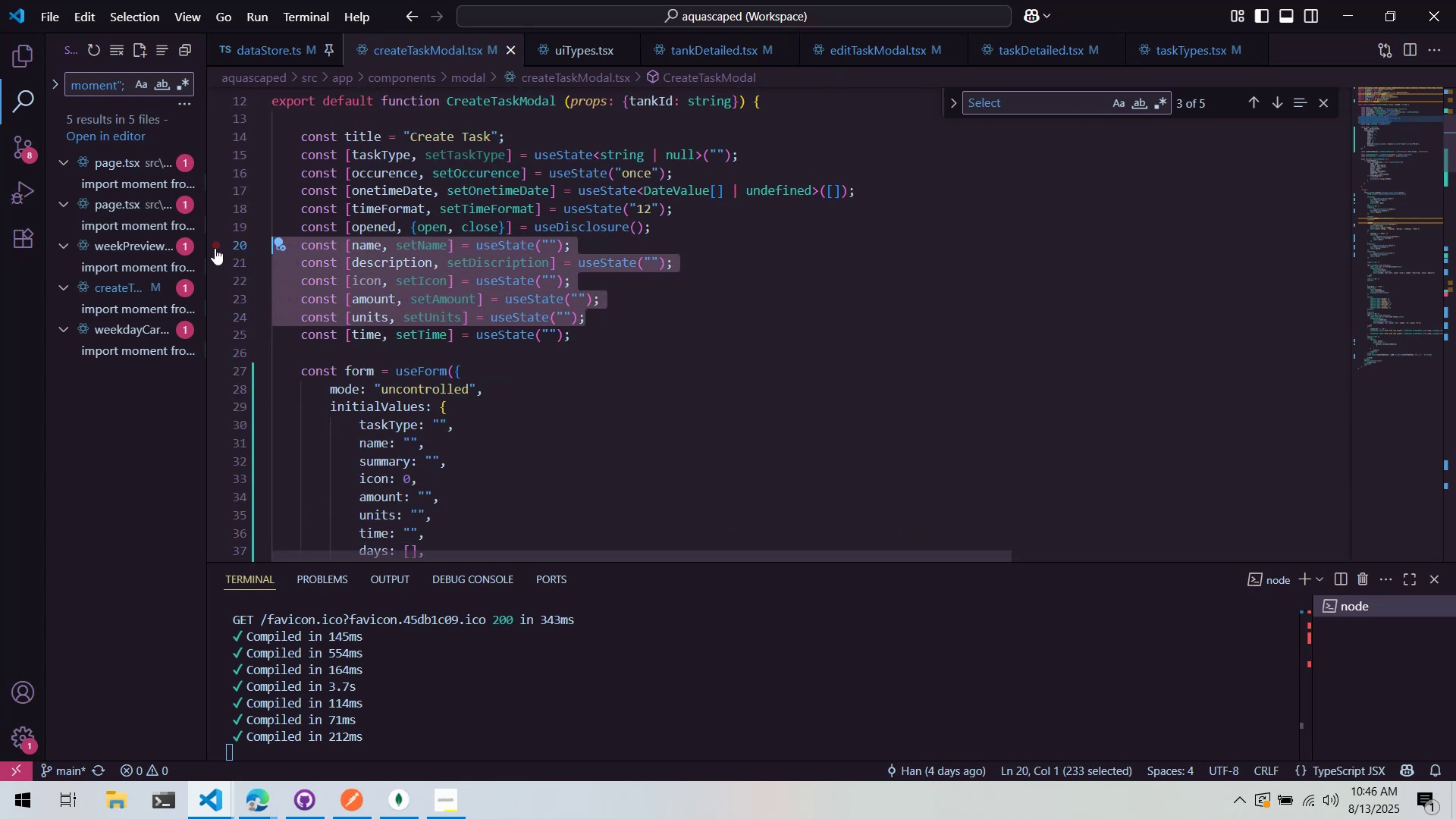 
key(Control+X)
 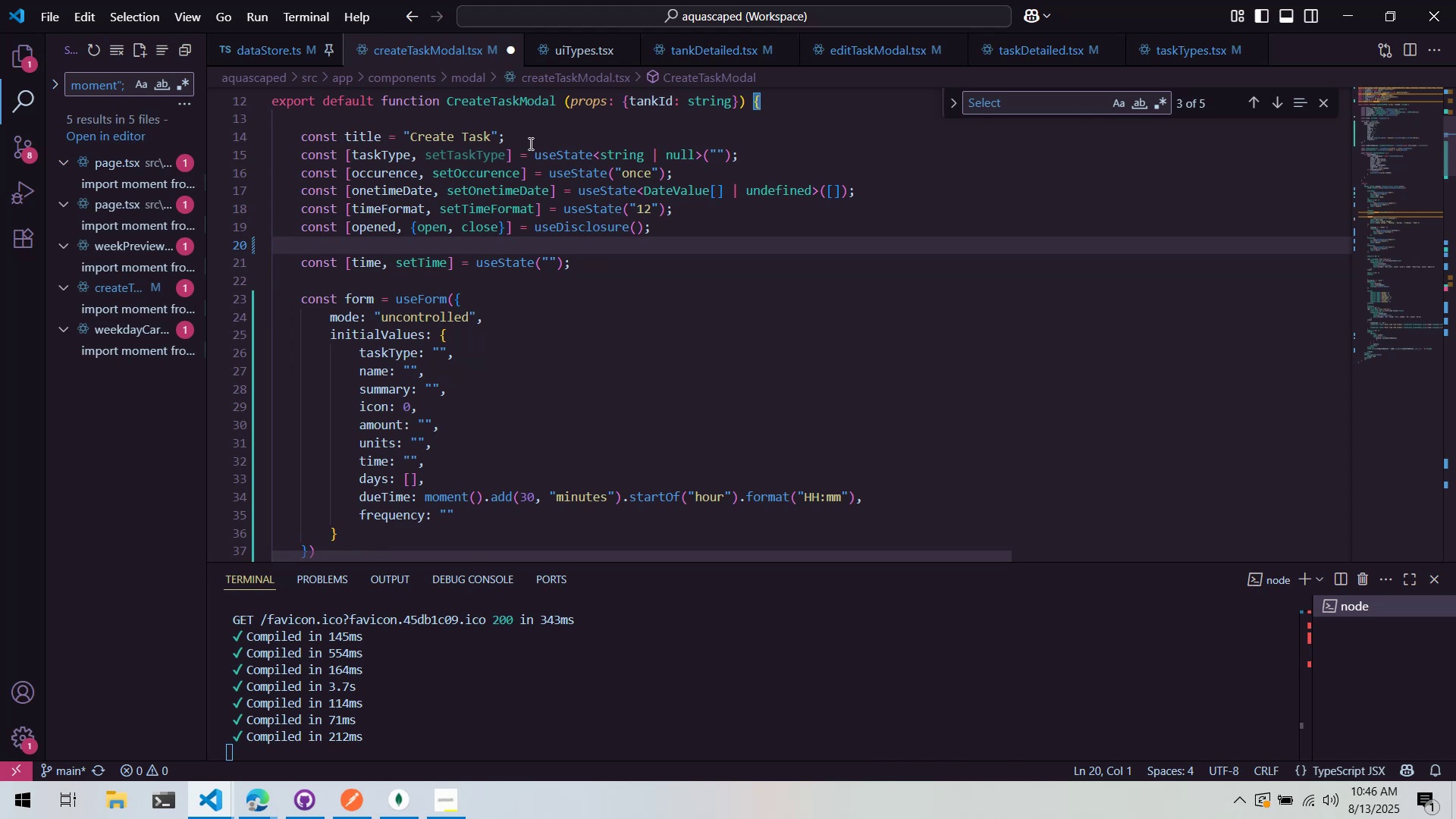 
left_click([526, 152])
 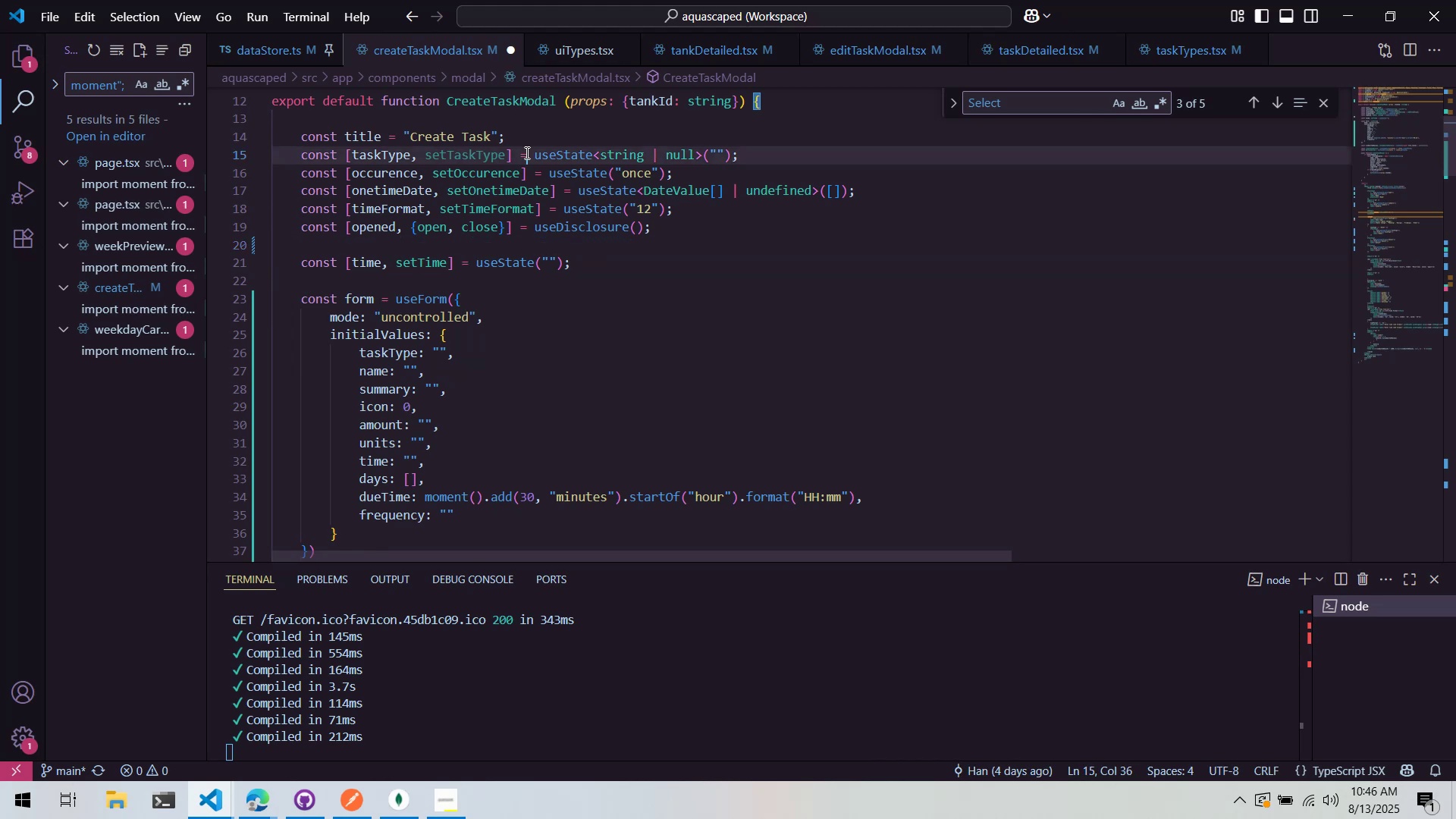 
key(Control+ControlLeft)
 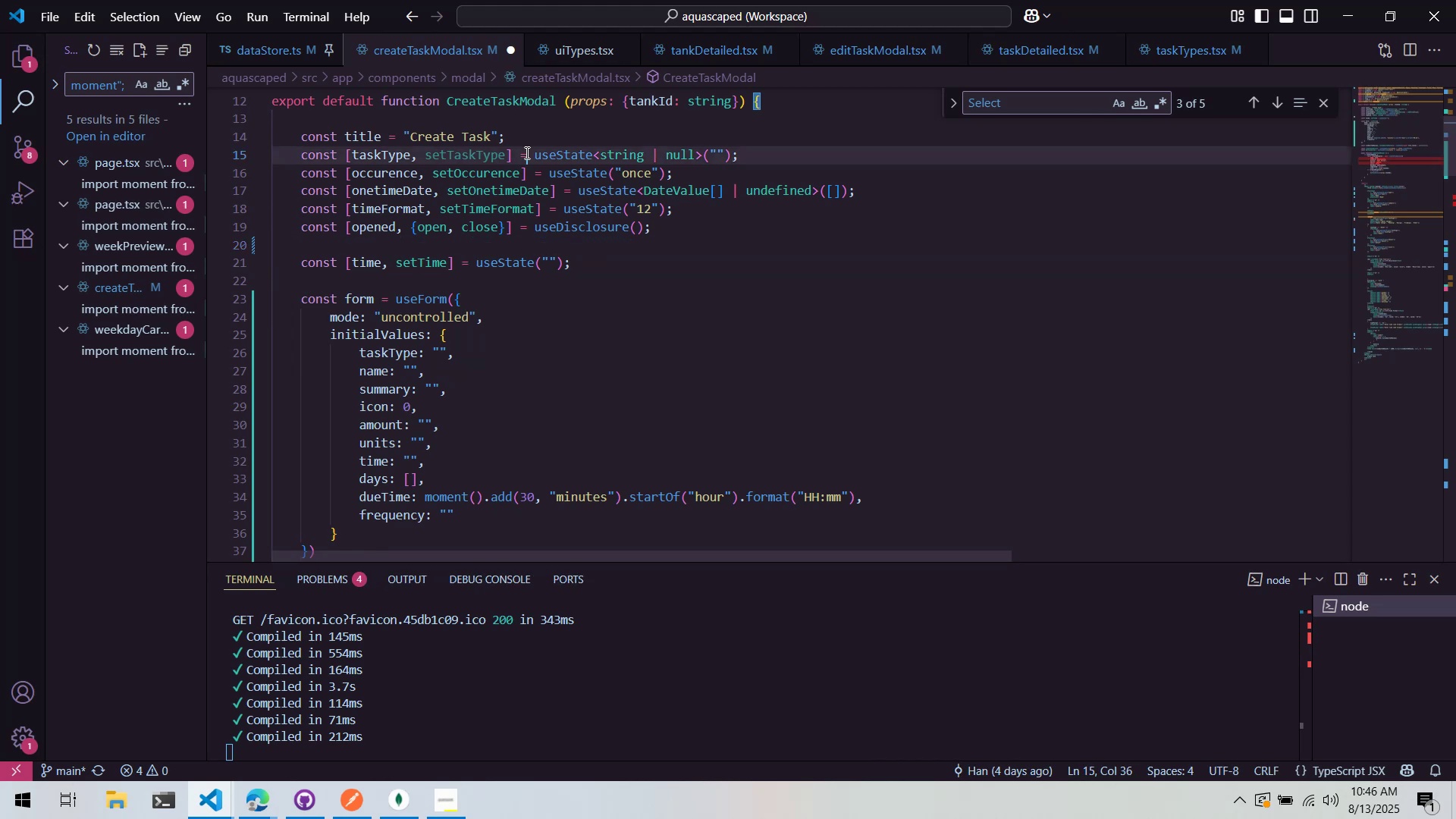 
key(Control+X)
 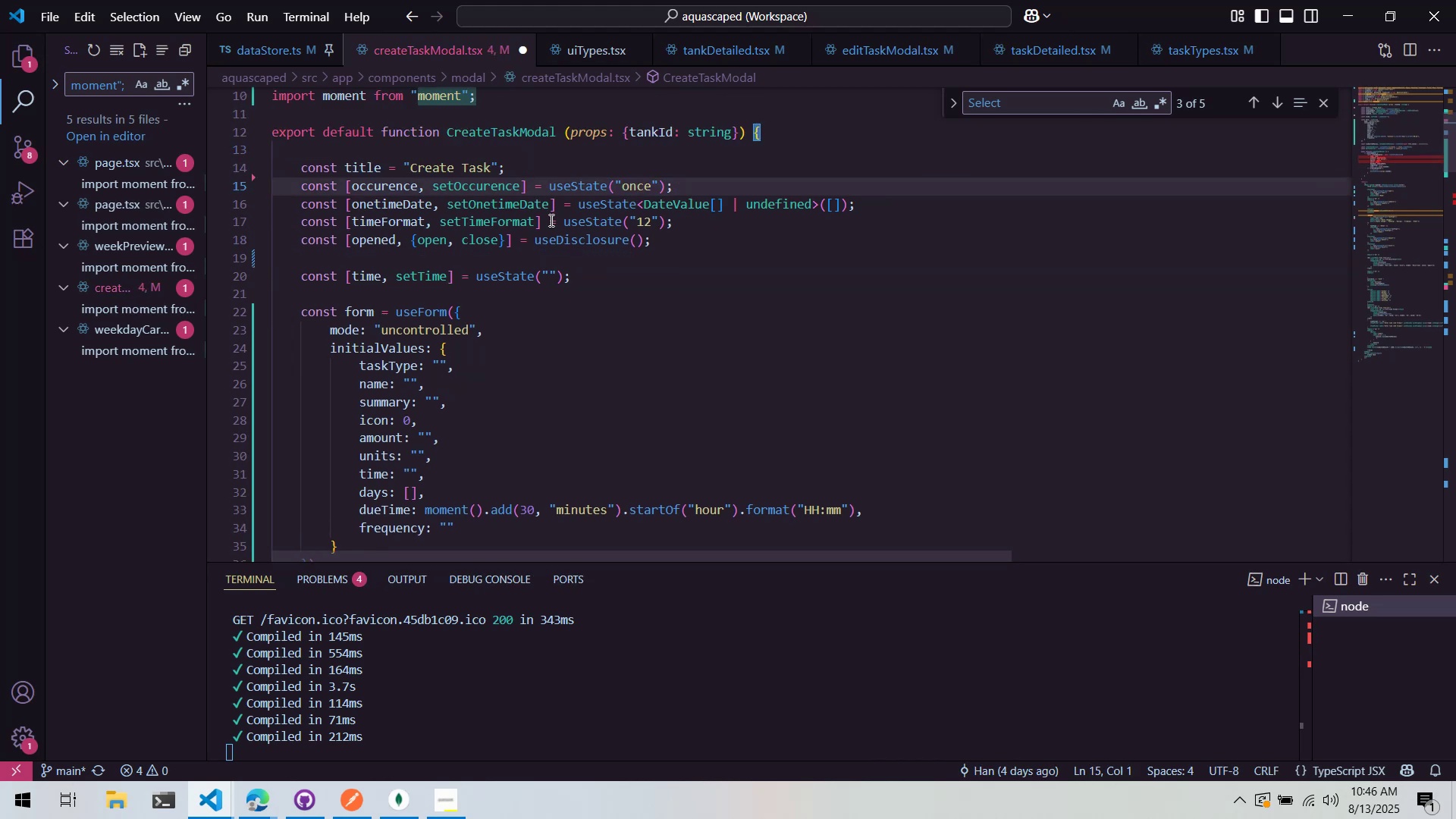 
left_click([548, 177])
 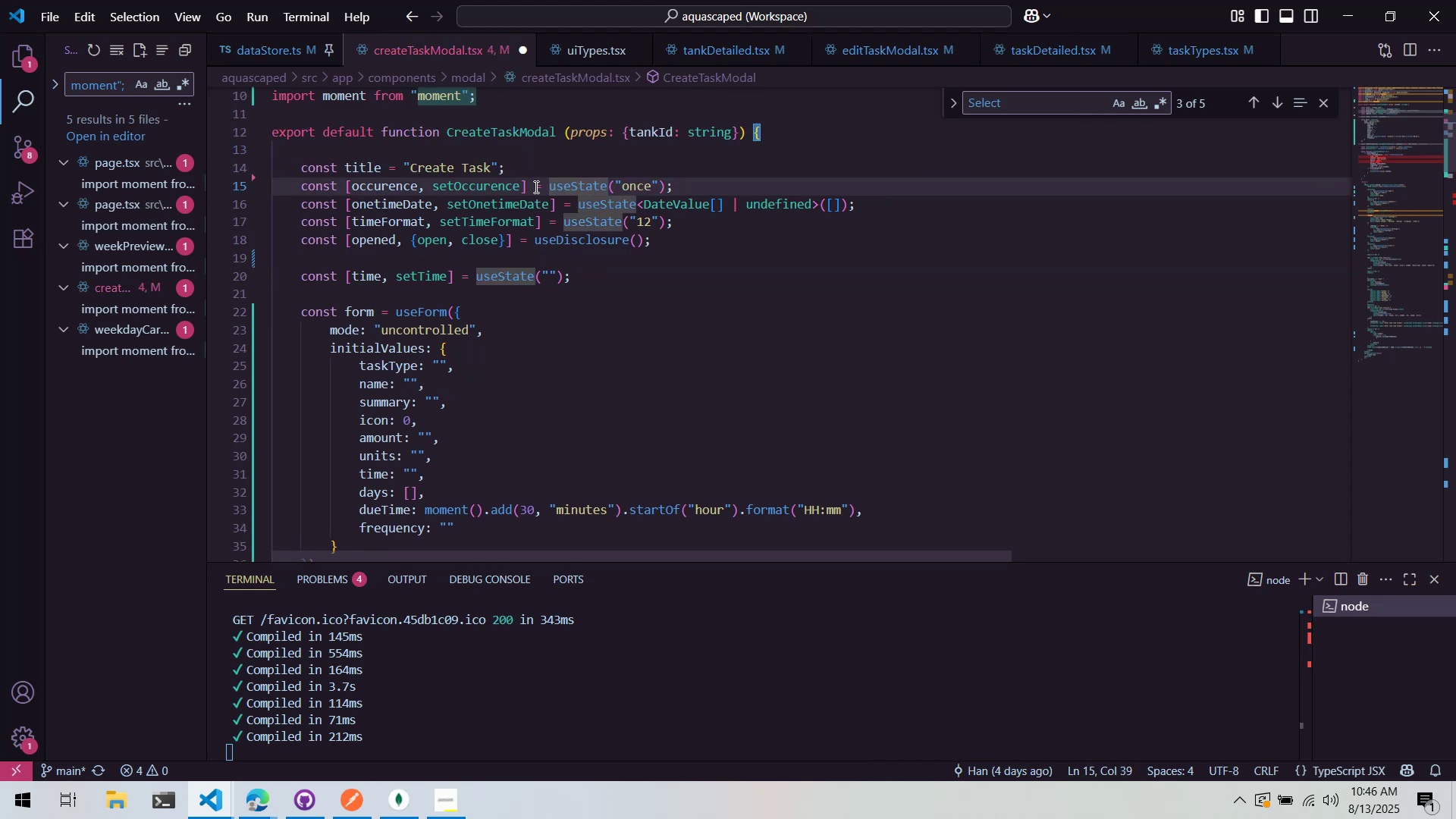 
scroll: coordinate [541, 265], scroll_direction: down, amount: 10.0
 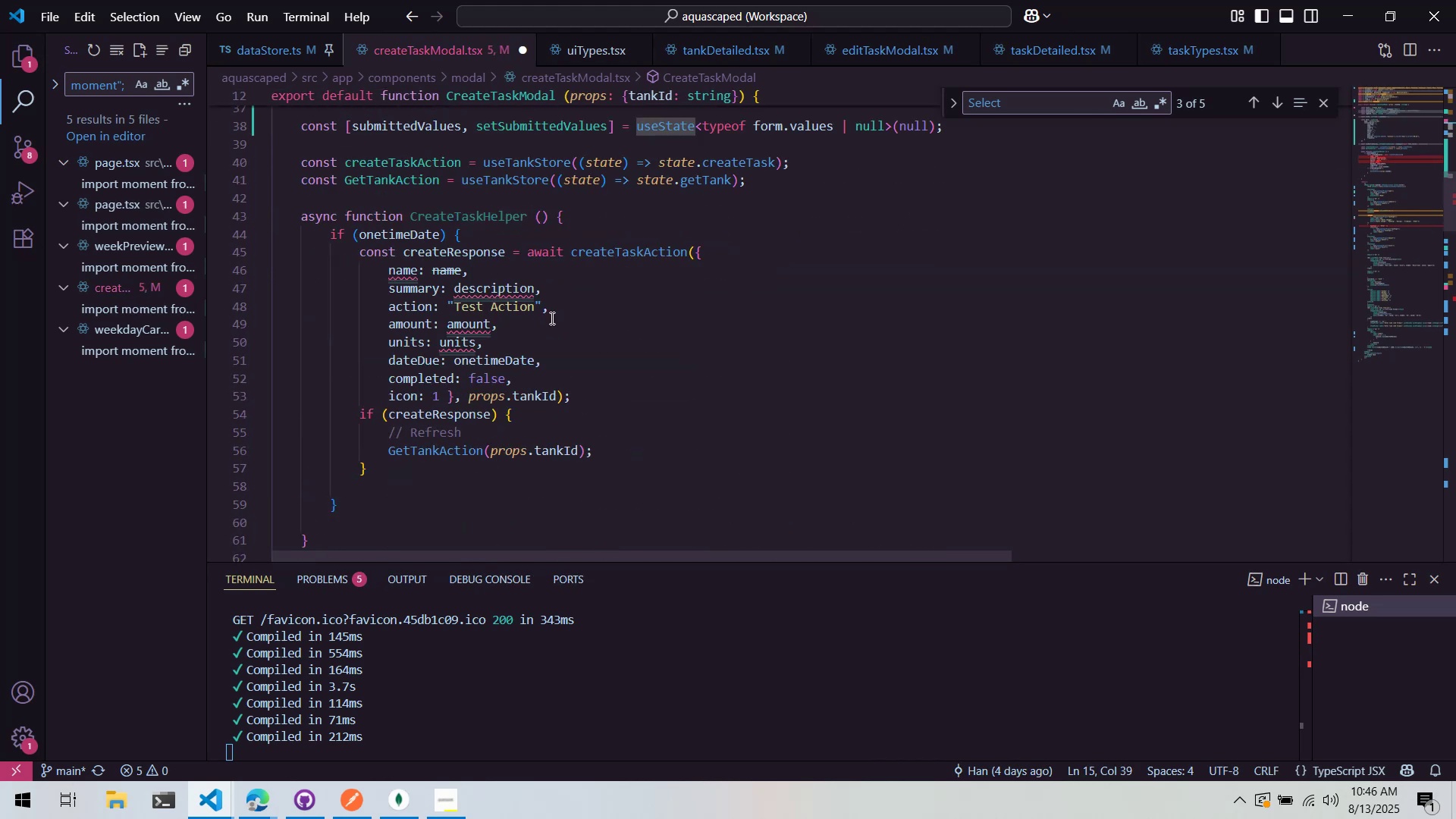 
scroll: coordinate [536, 330], scroll_direction: up, amount: 11.0
 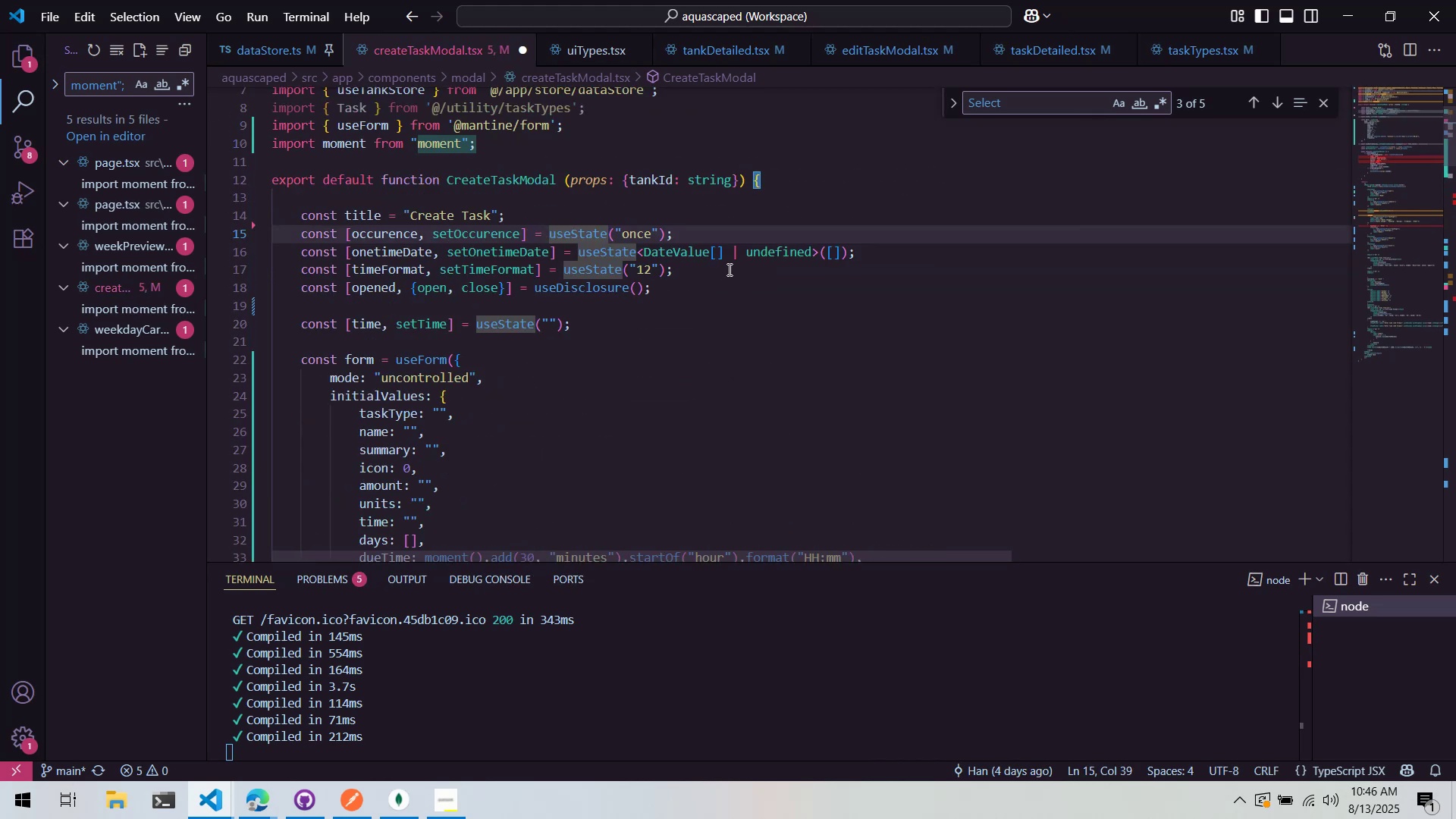 
left_click([728, 269])
 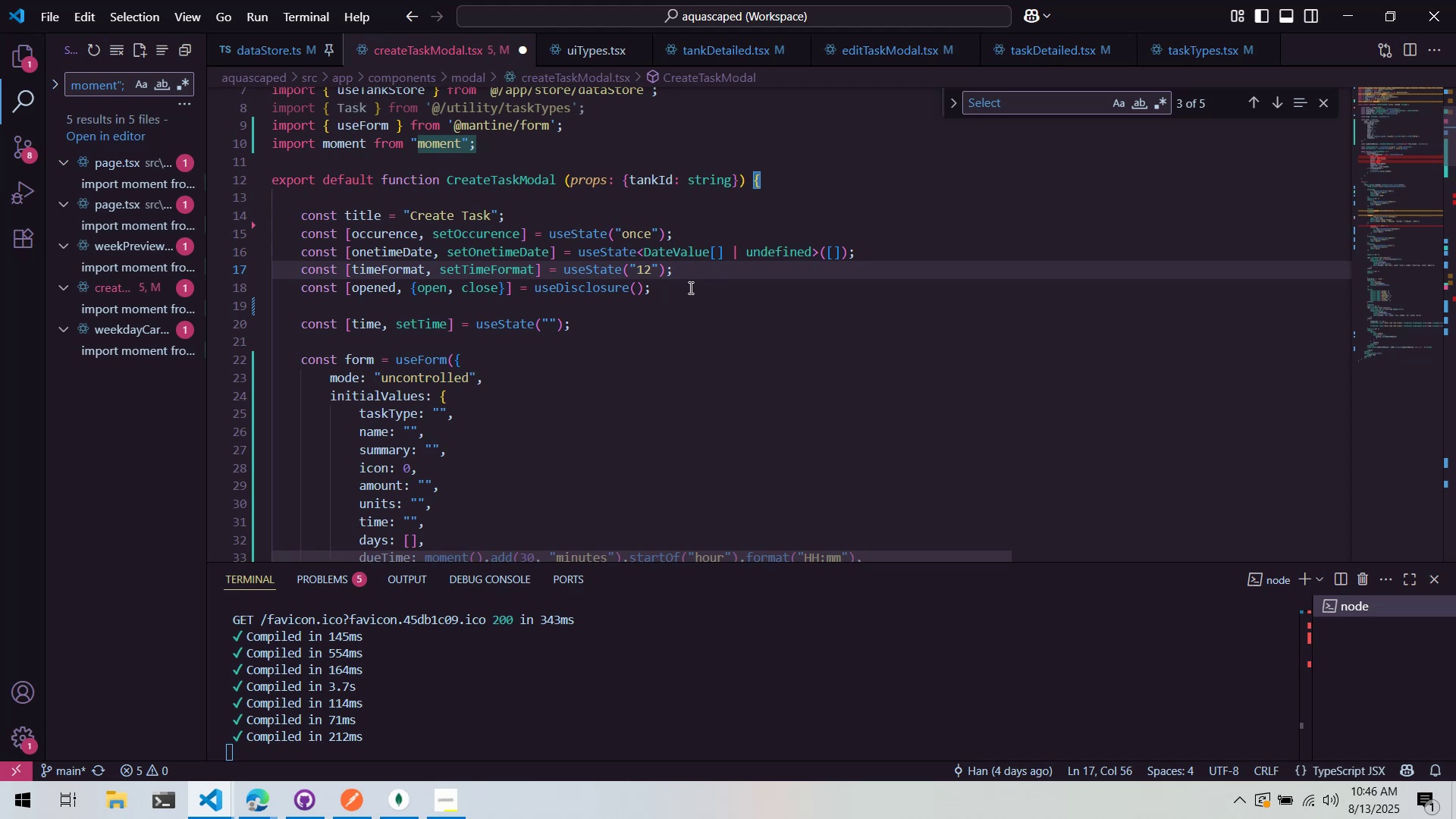 
left_click([683, 294])
 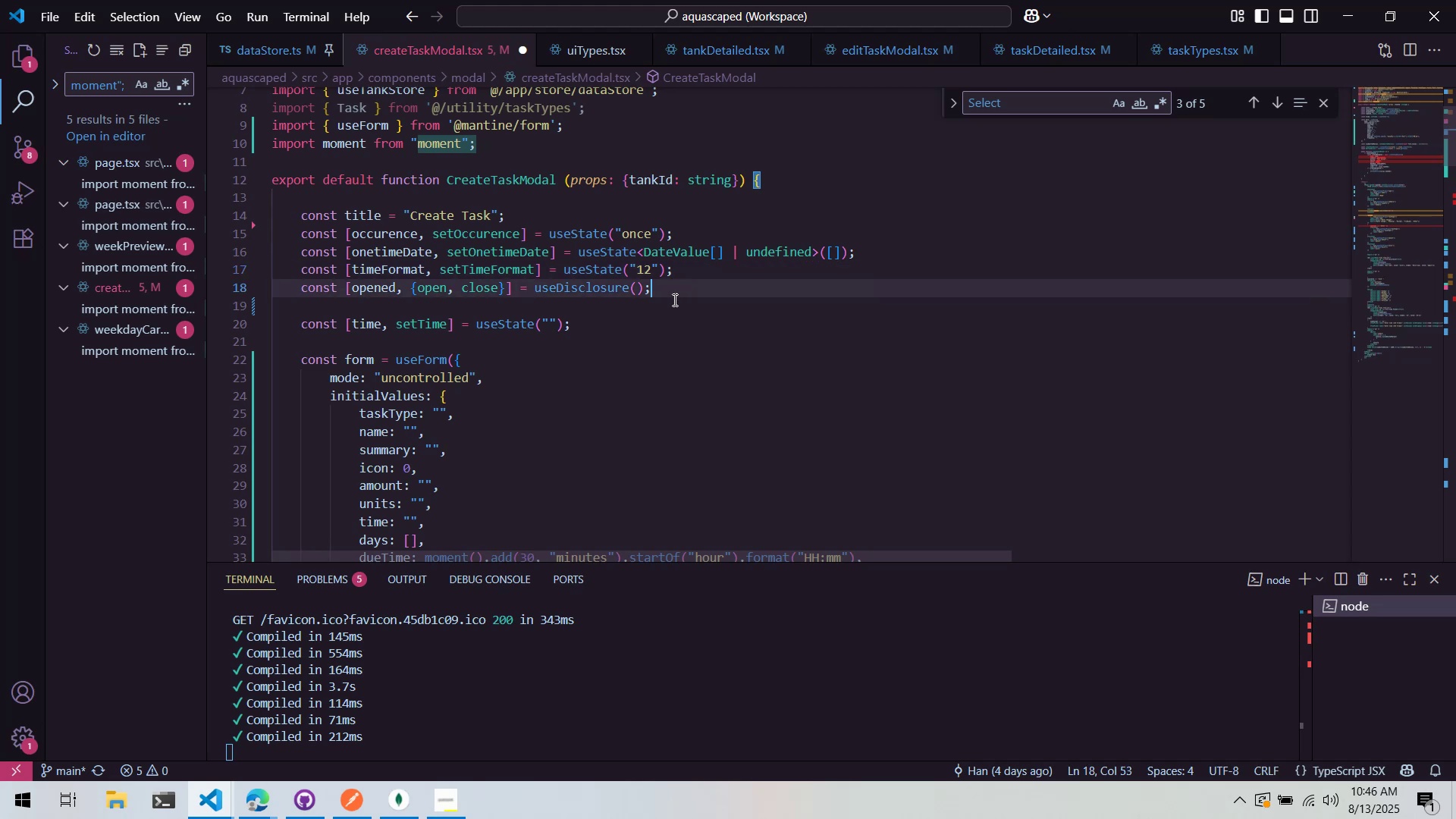 
left_click([673, 300])
 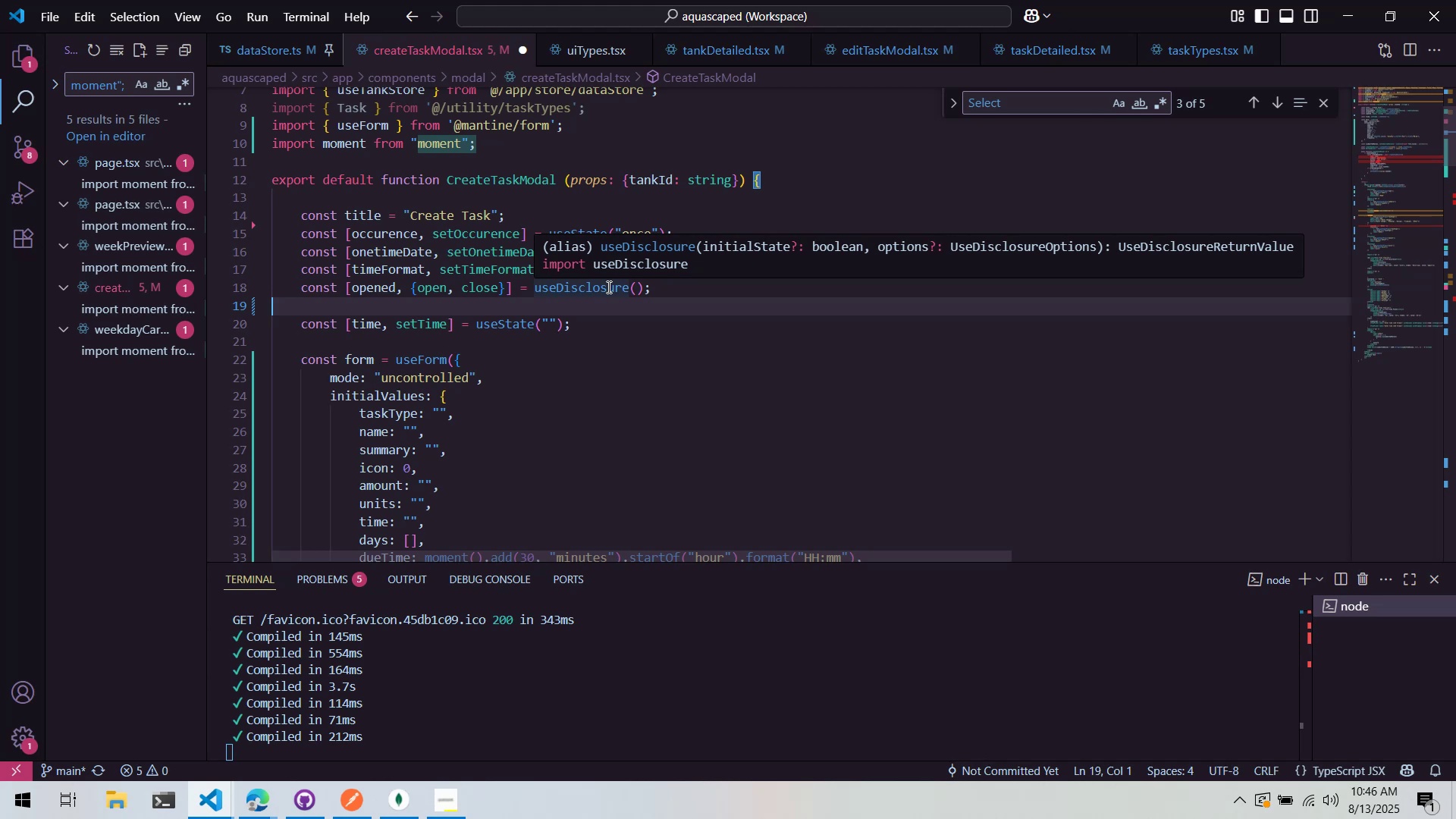 
wait(18.06)
 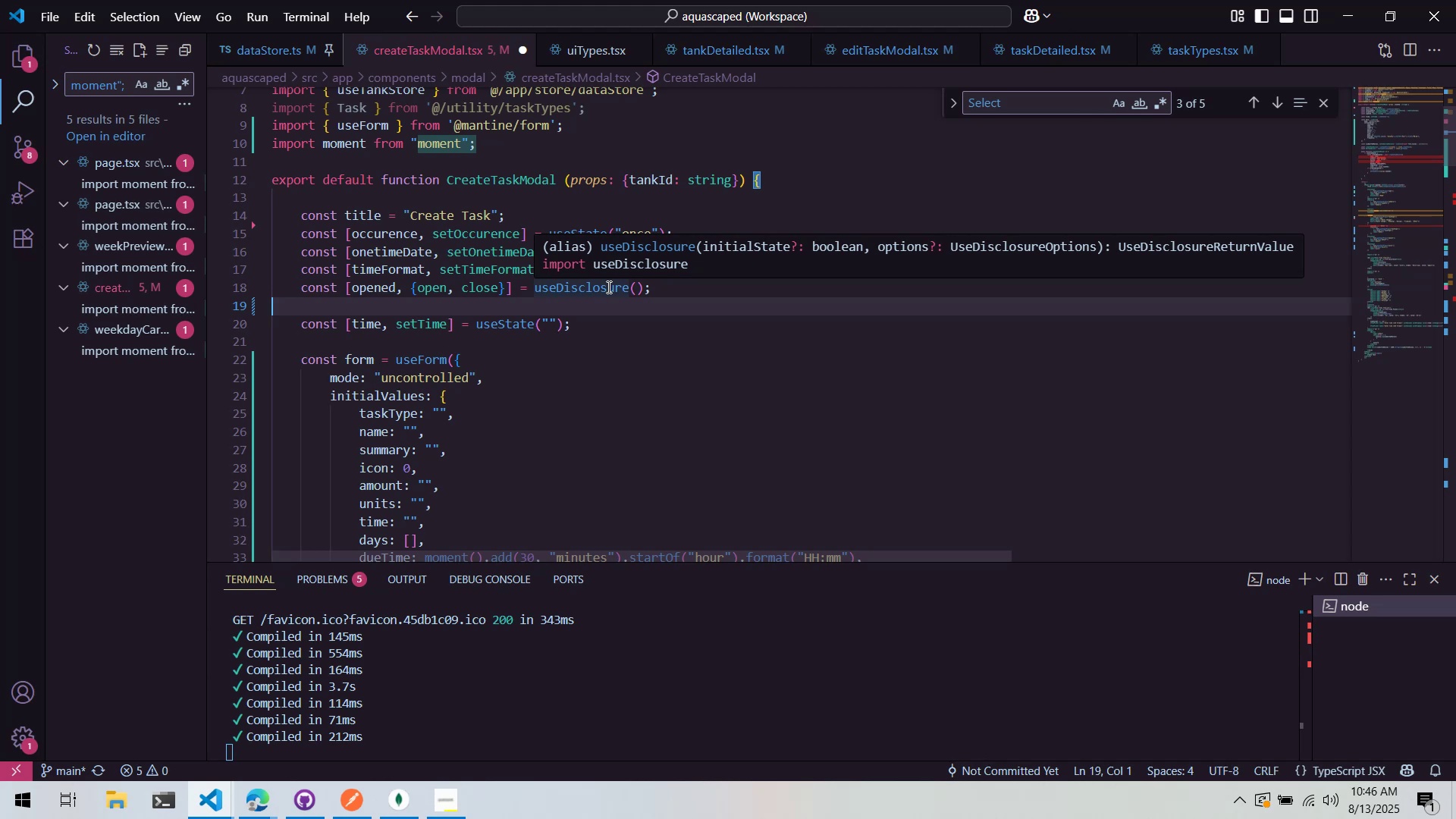 
left_click([26, 64])
 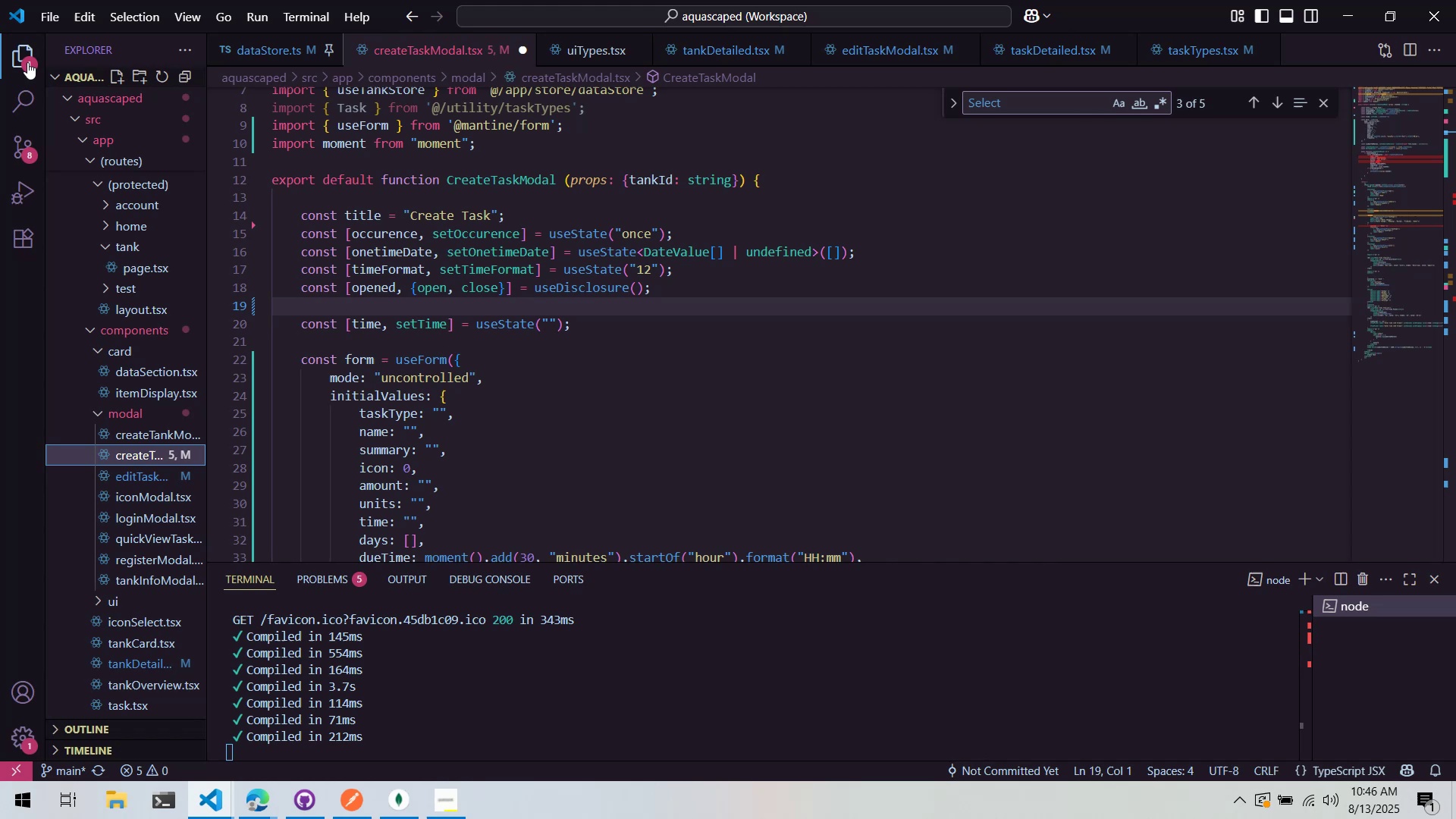 
left_click([391, 187])
 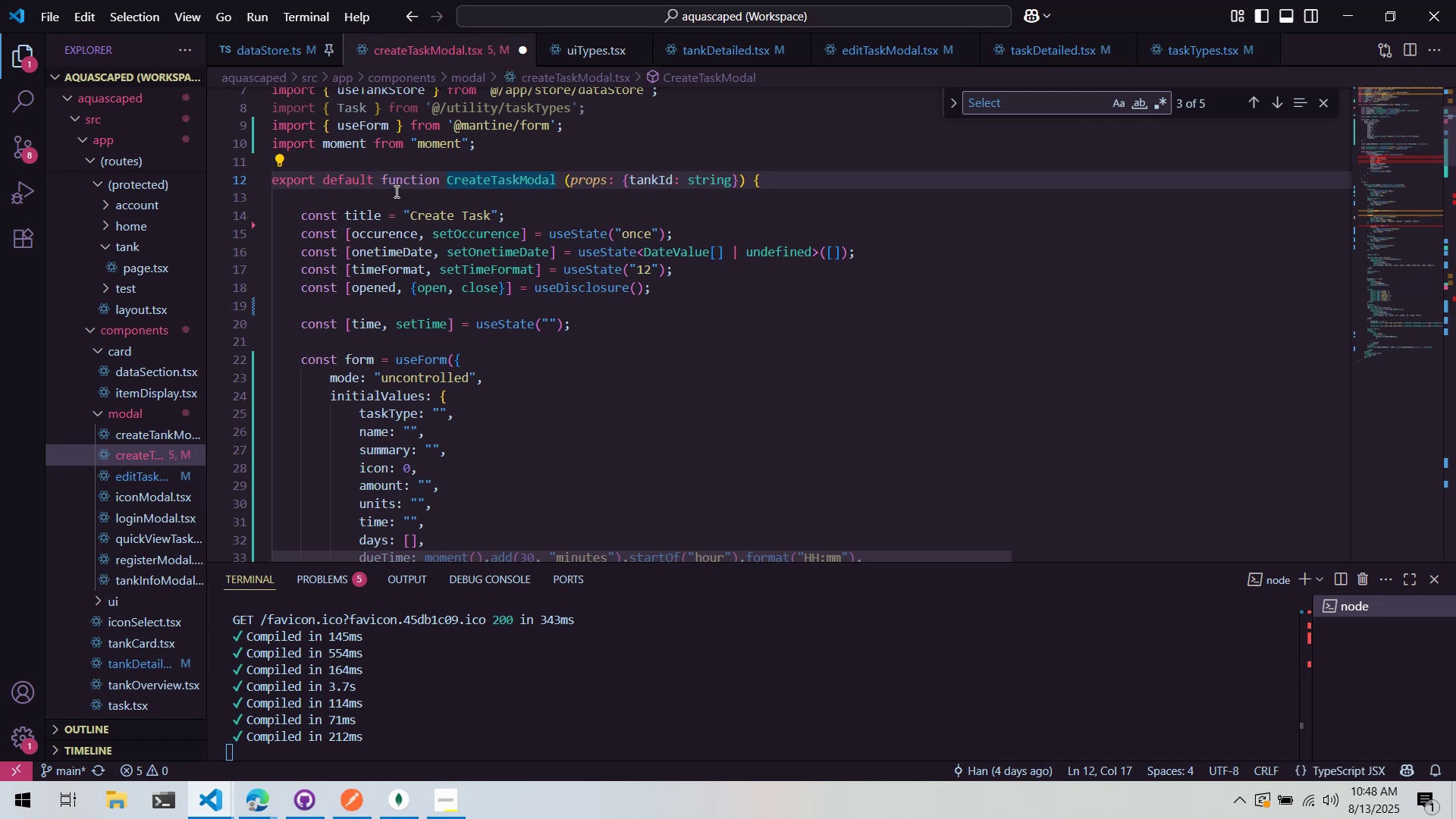 
wait(93.83)
 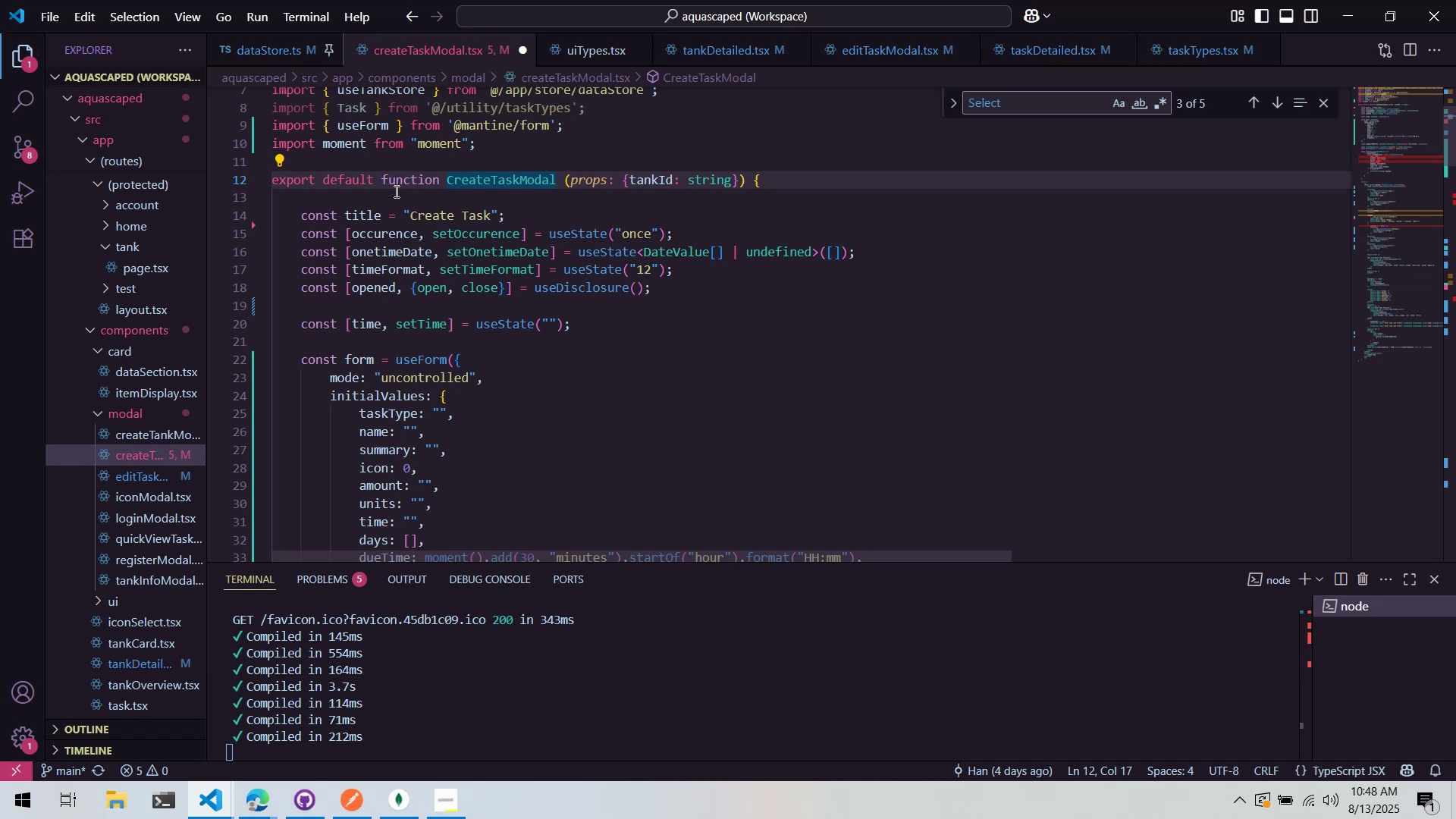 
scroll: coordinate [588, 263], scroll_direction: down, amount: 4.0
 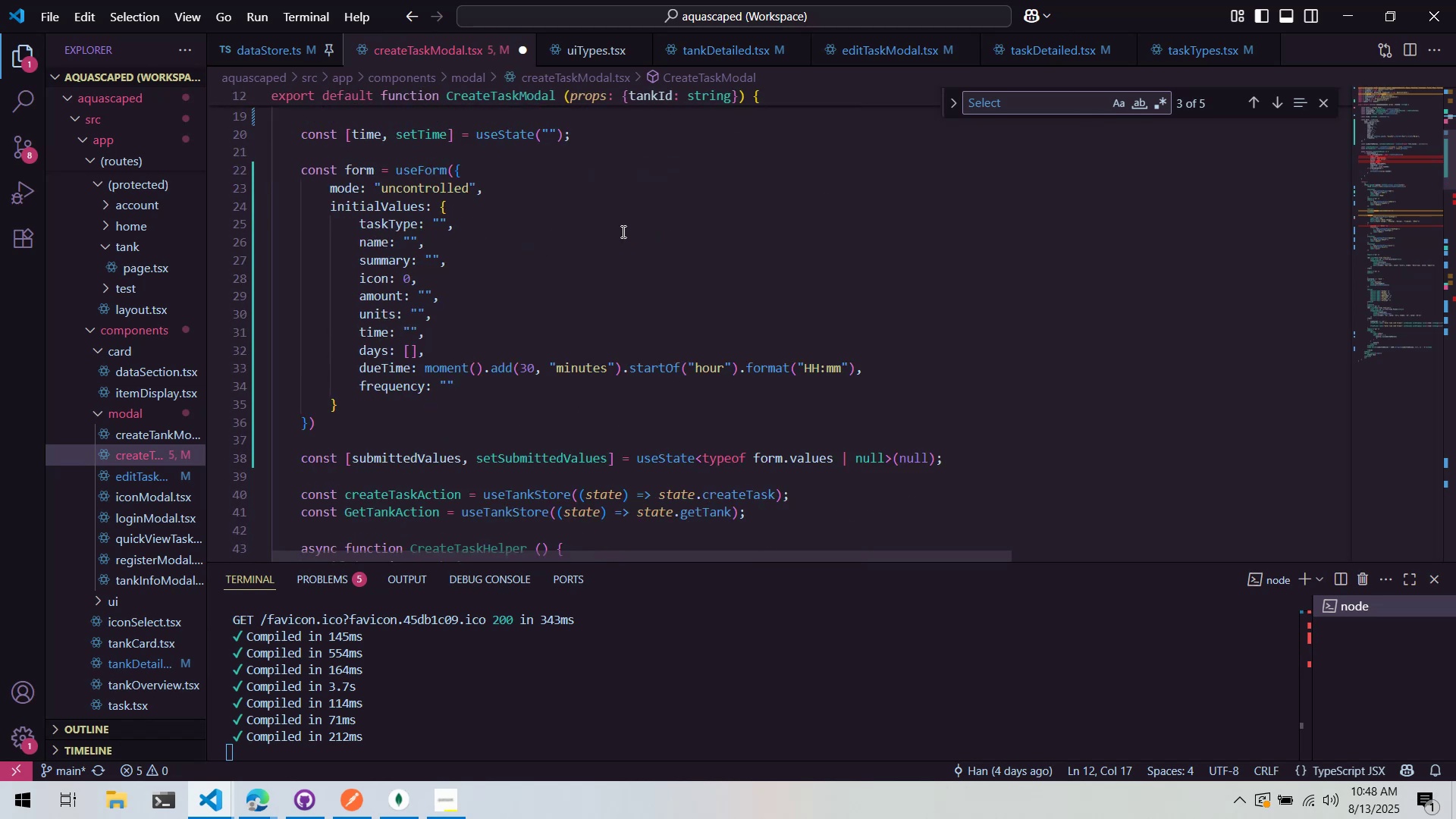 
scroll: coordinate [891, 286], scroll_direction: none, amount: 0.0
 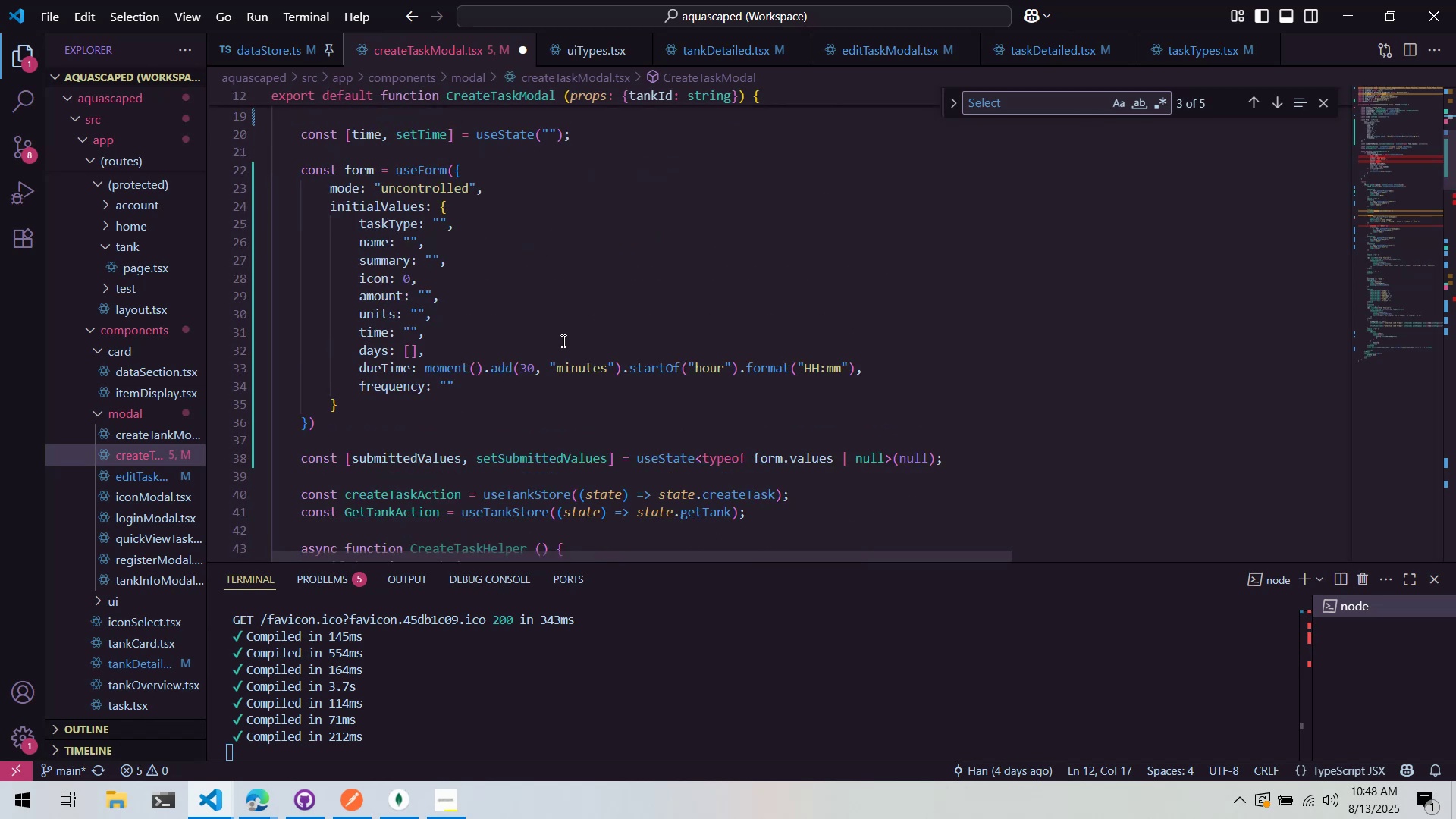 
scroll: coordinate [564, 335], scroll_direction: up, amount: 2.0
 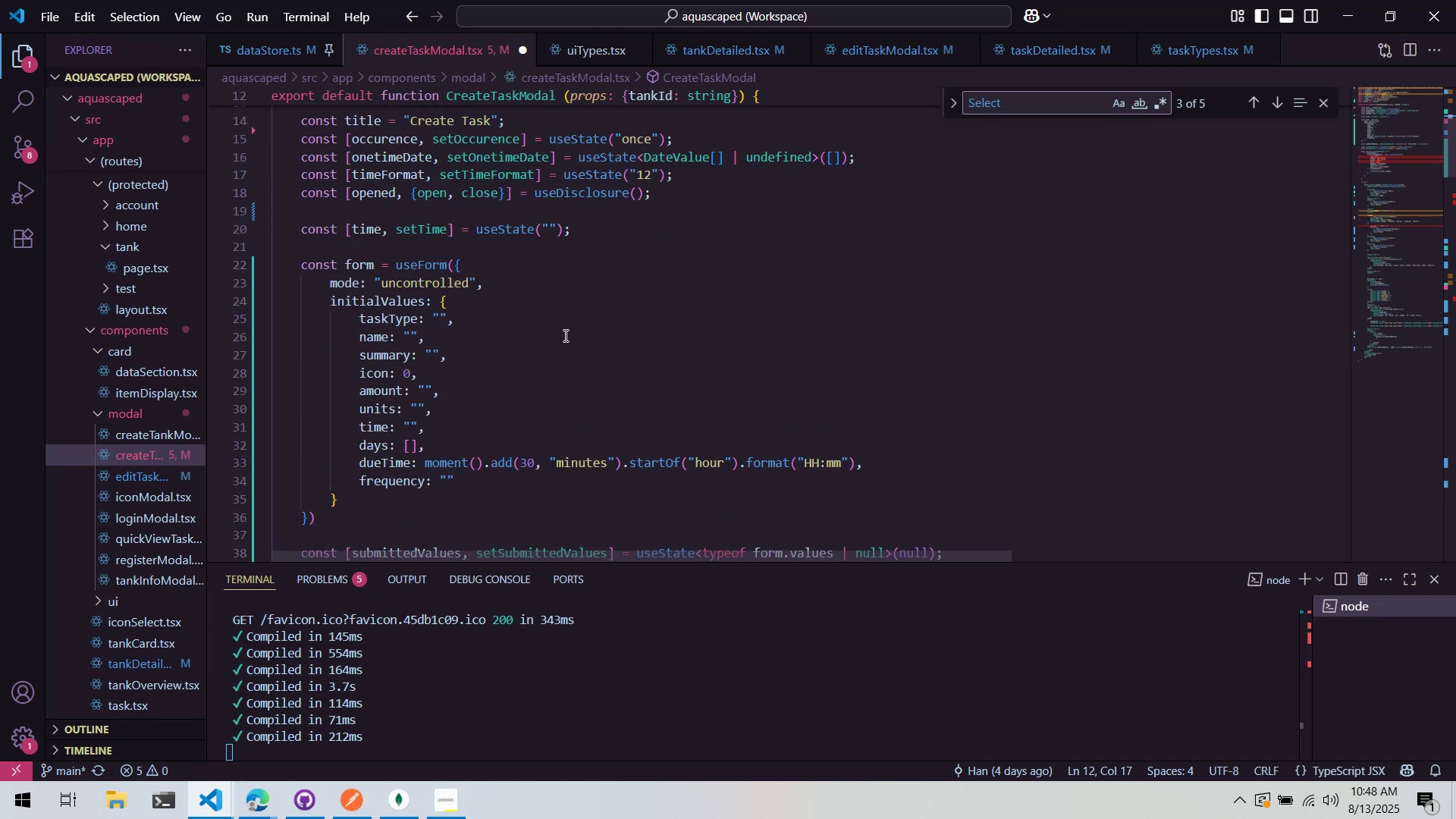 
key(Alt+AltLeft)
 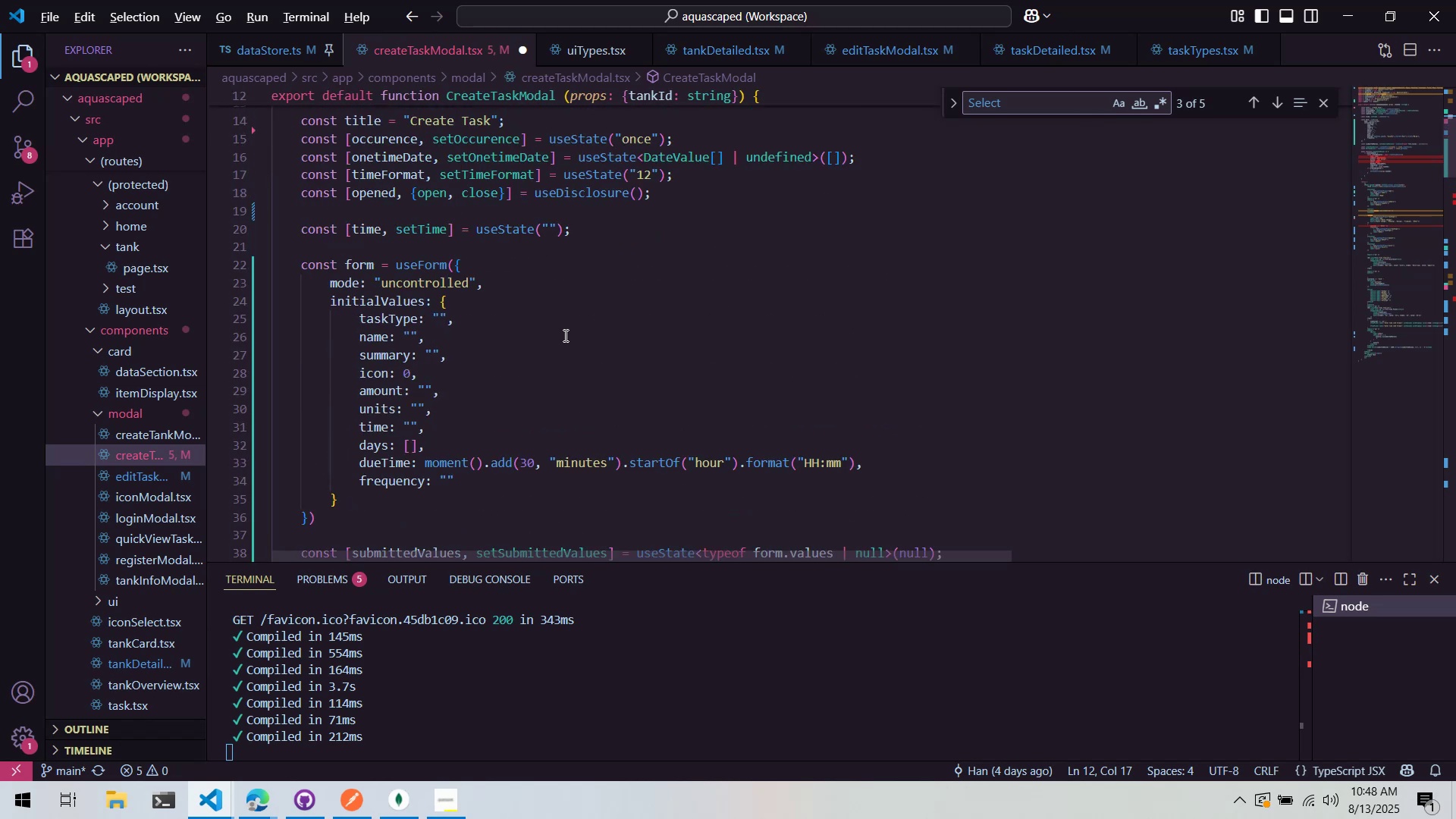 
key(Alt+Tab)
 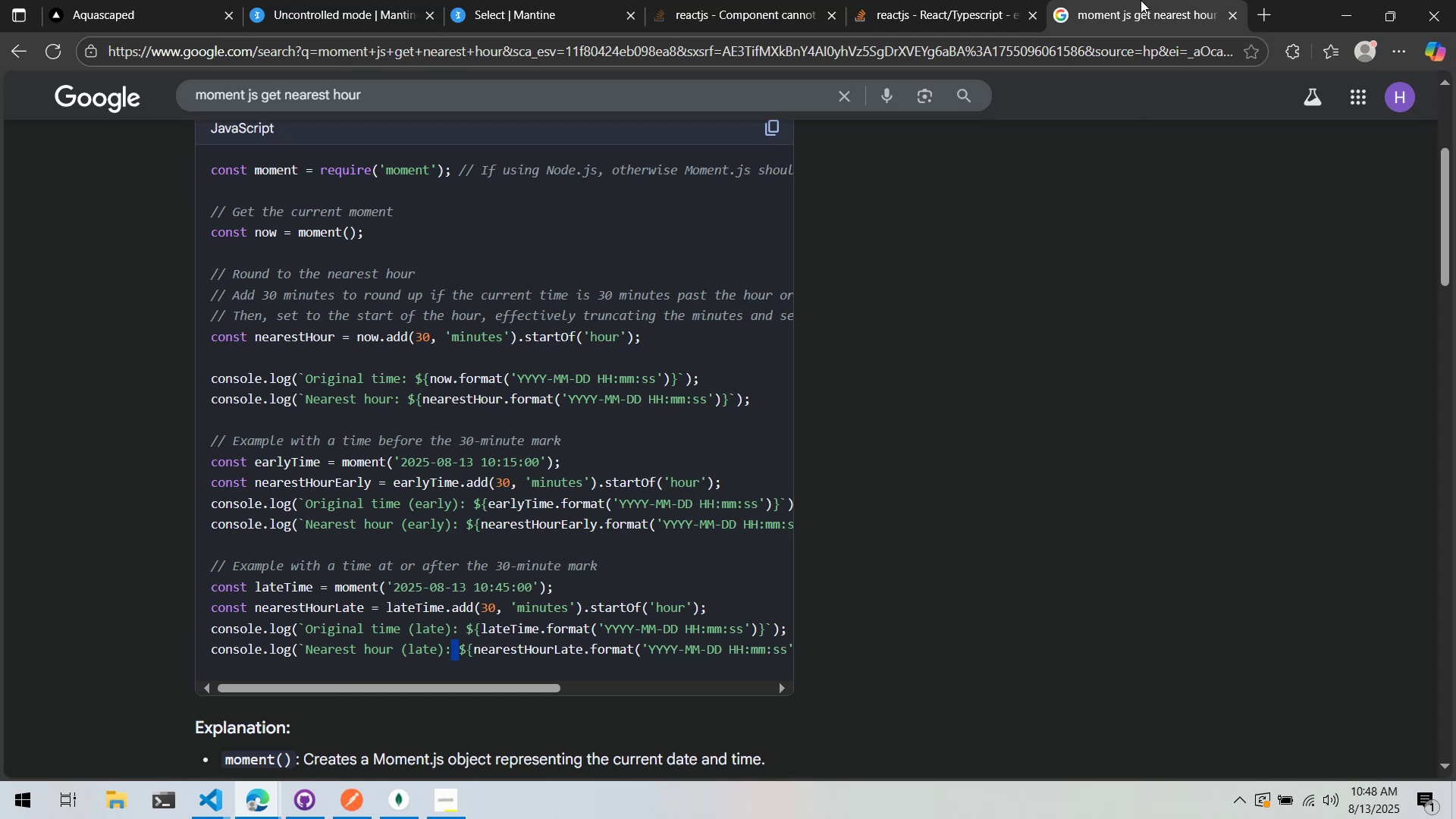 
left_click([372, 0])
 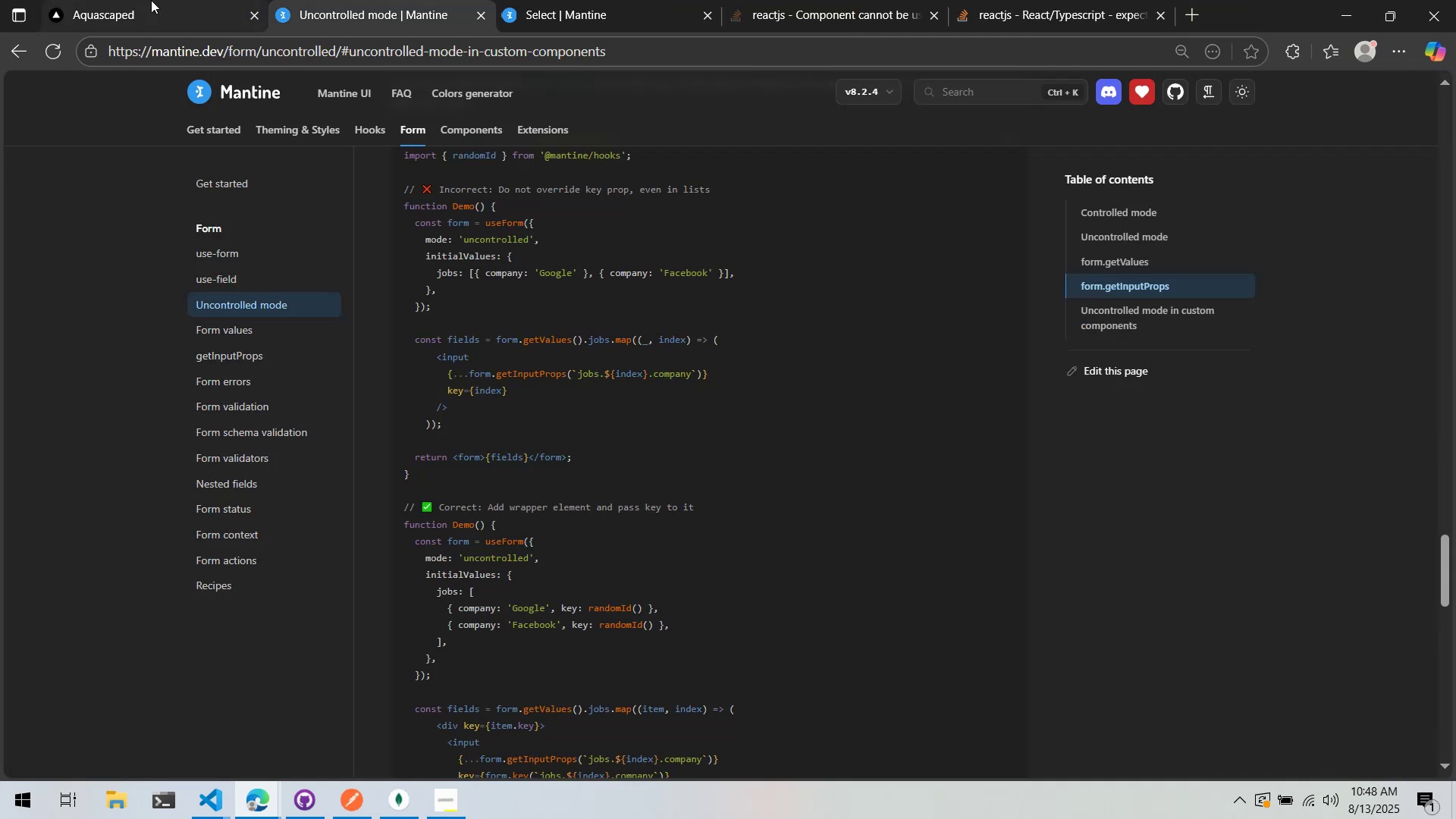 
left_click([155, 0])
 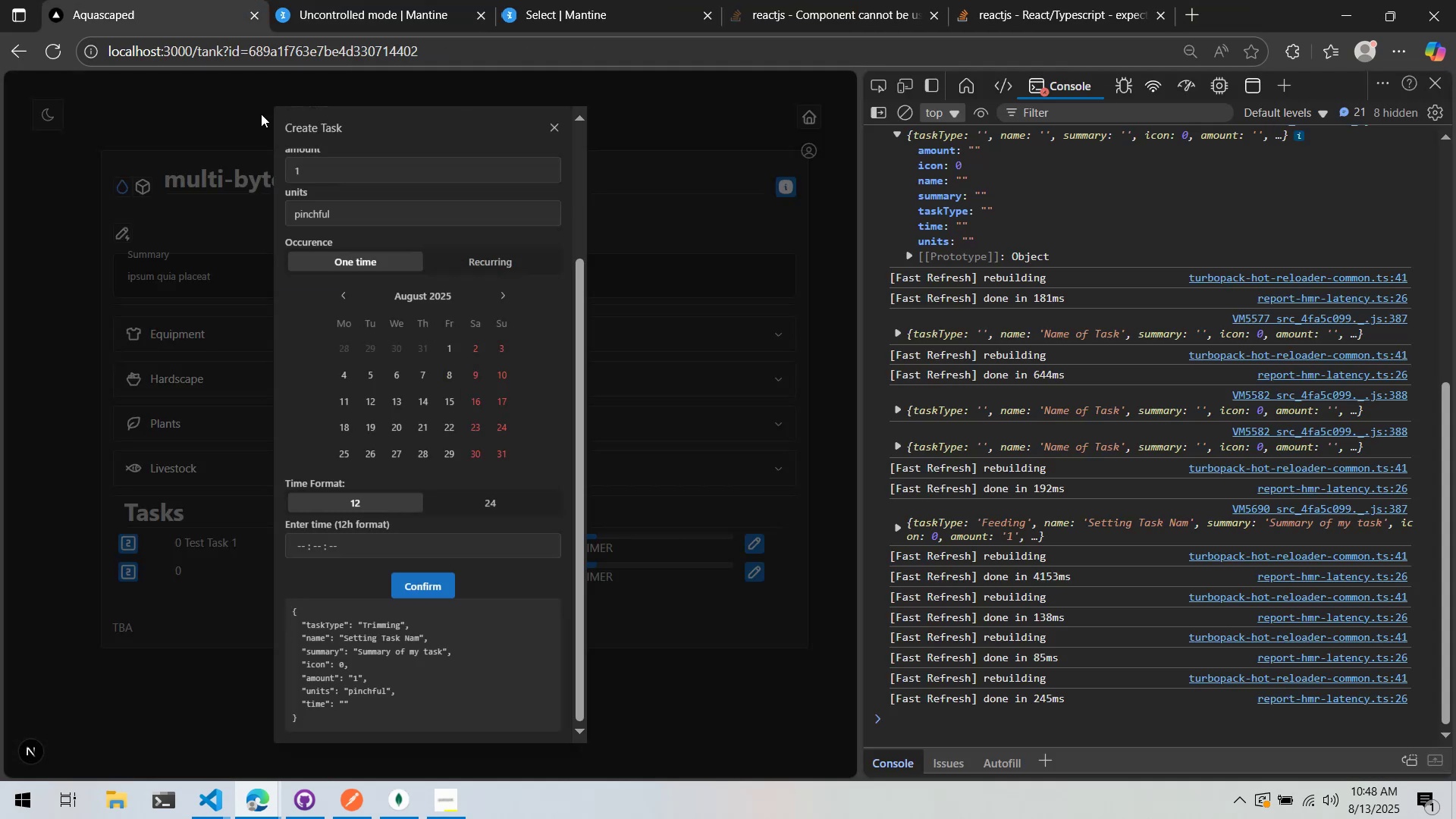 
scroll: coordinate [441, 559], scroll_direction: down, amount: 5.0
 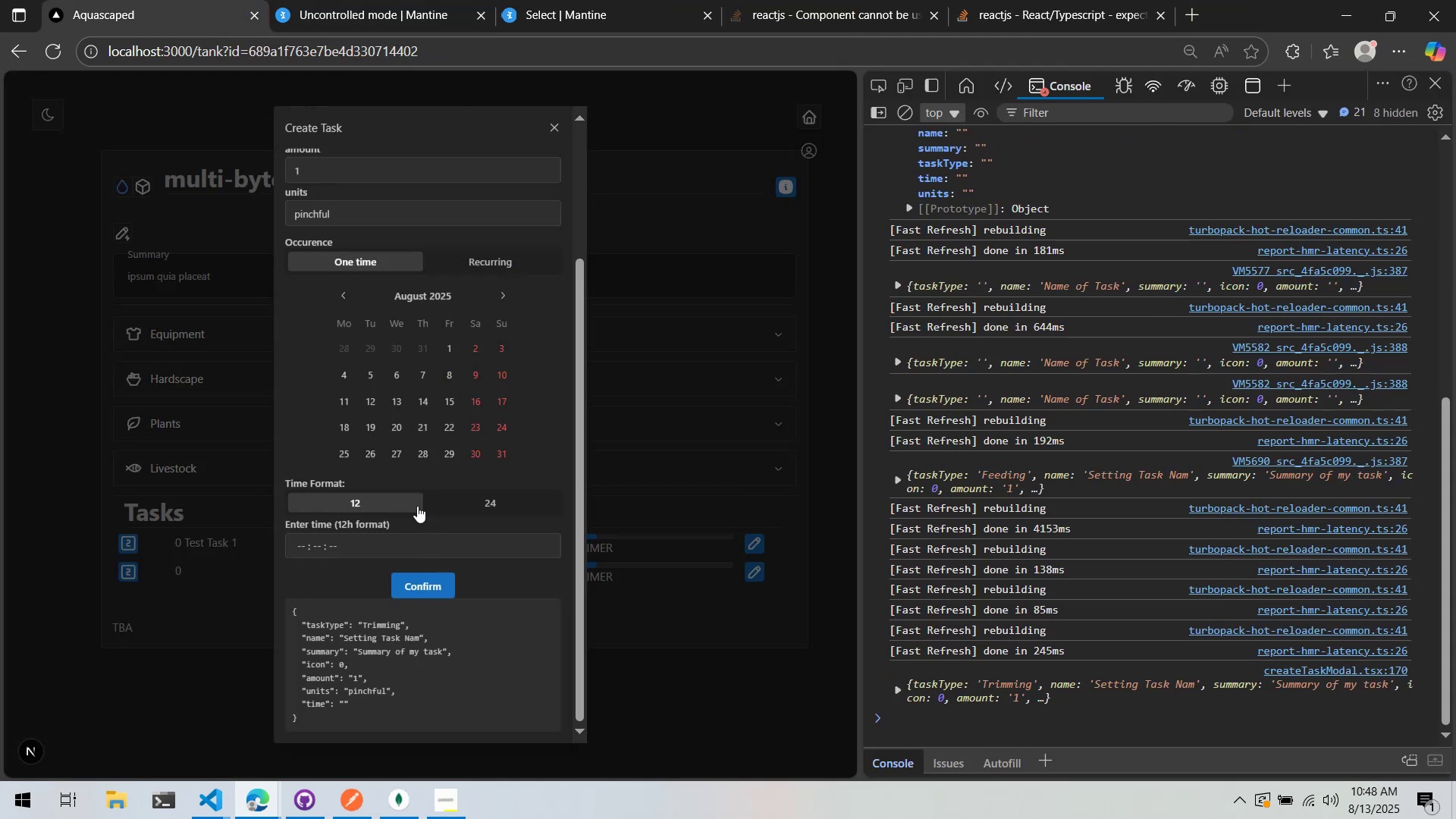 
key(Alt+AltLeft)
 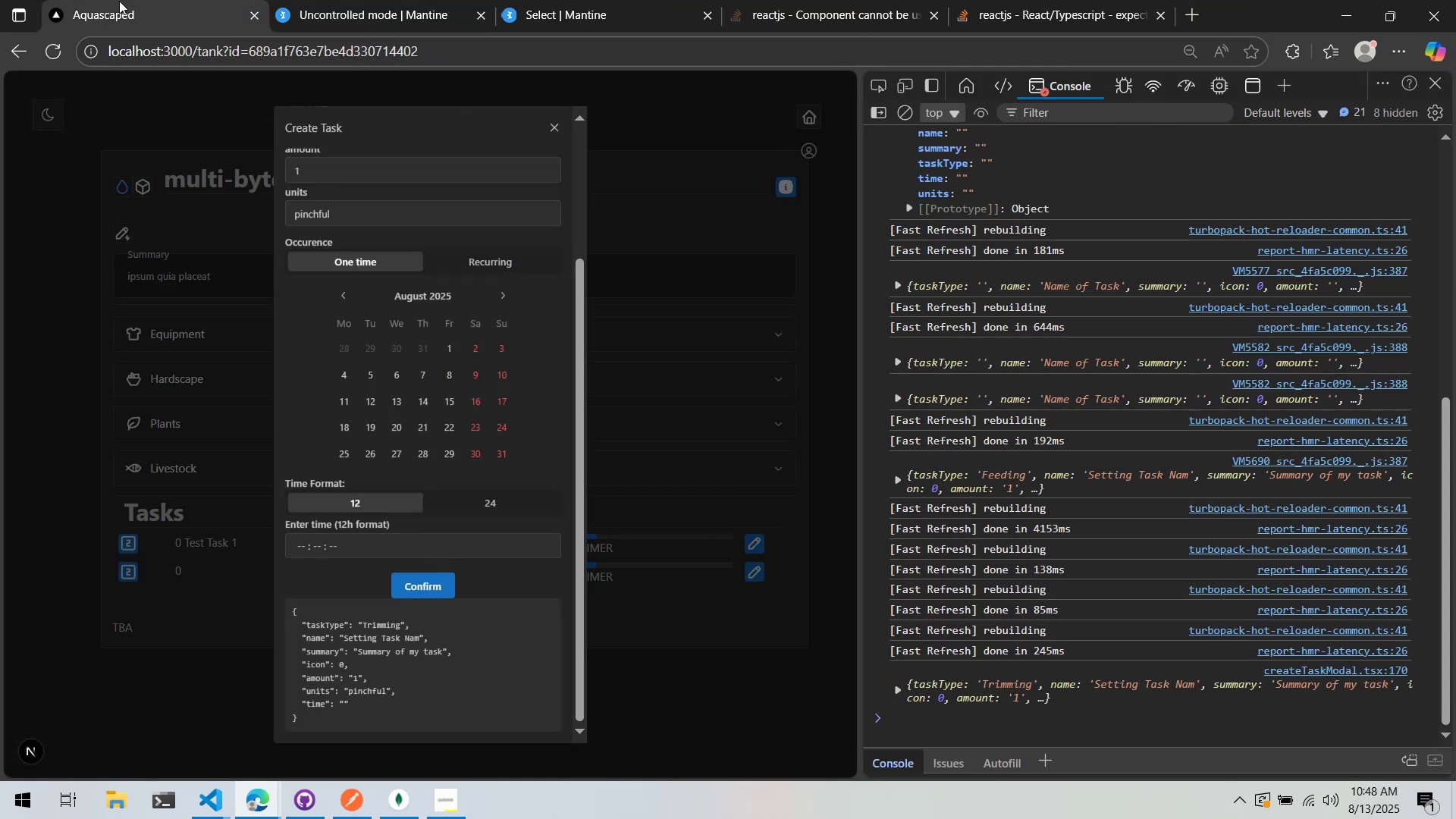 
key(Alt+Tab)
 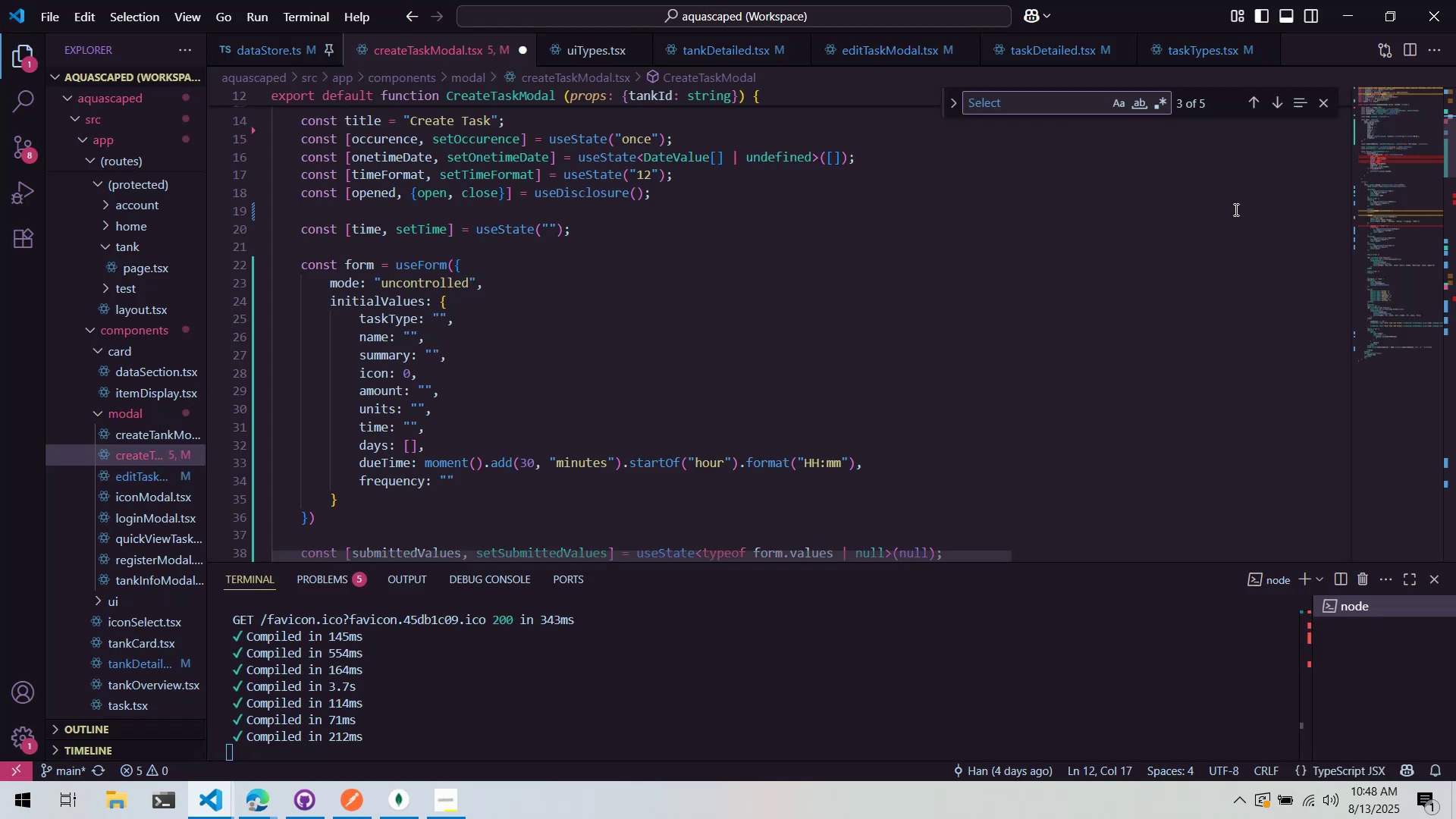 
left_click([1395, 168])
 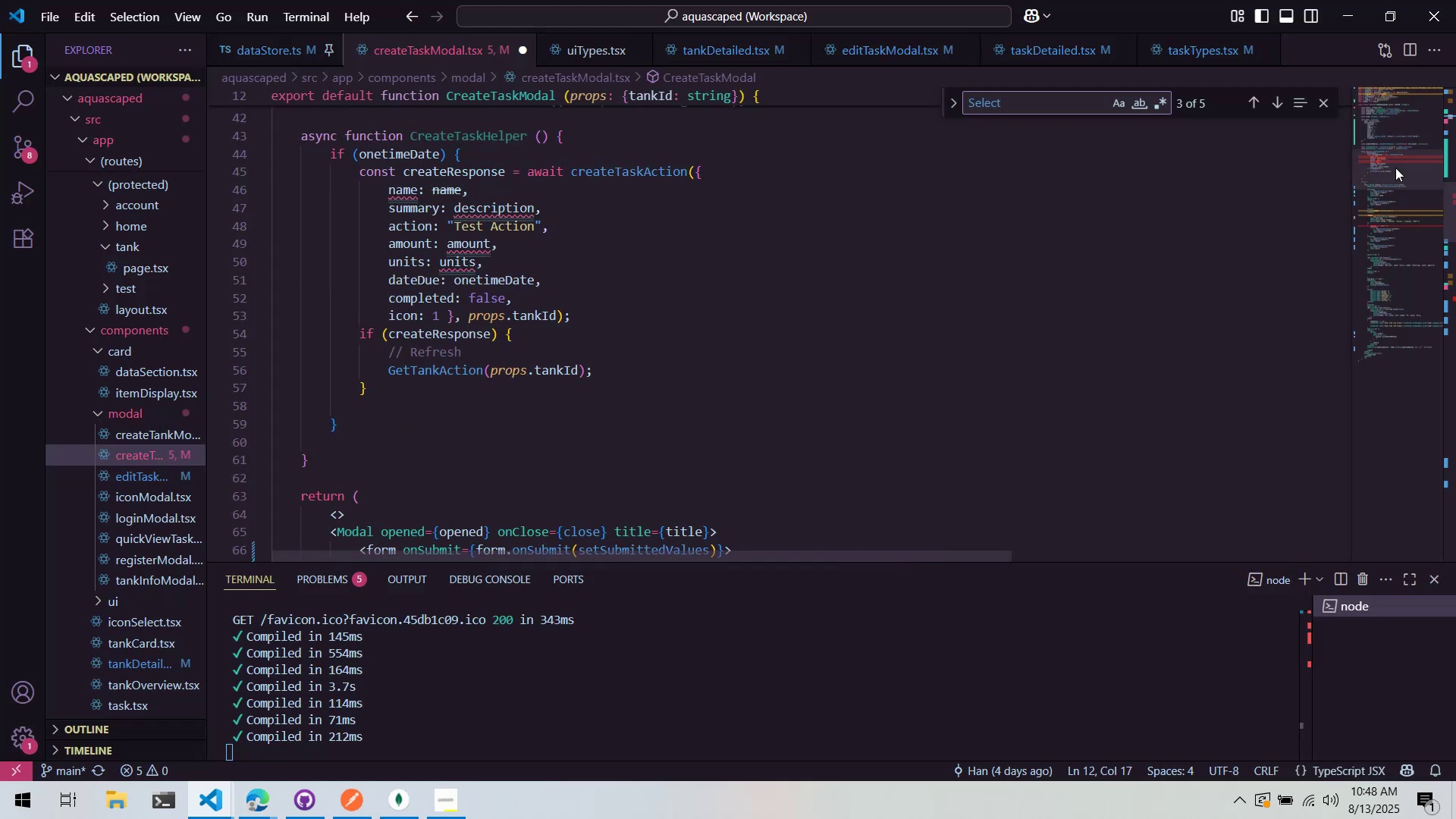 
left_click_drag(start_coordinate=[1393, 160], to_coordinate=[1389, 153])
 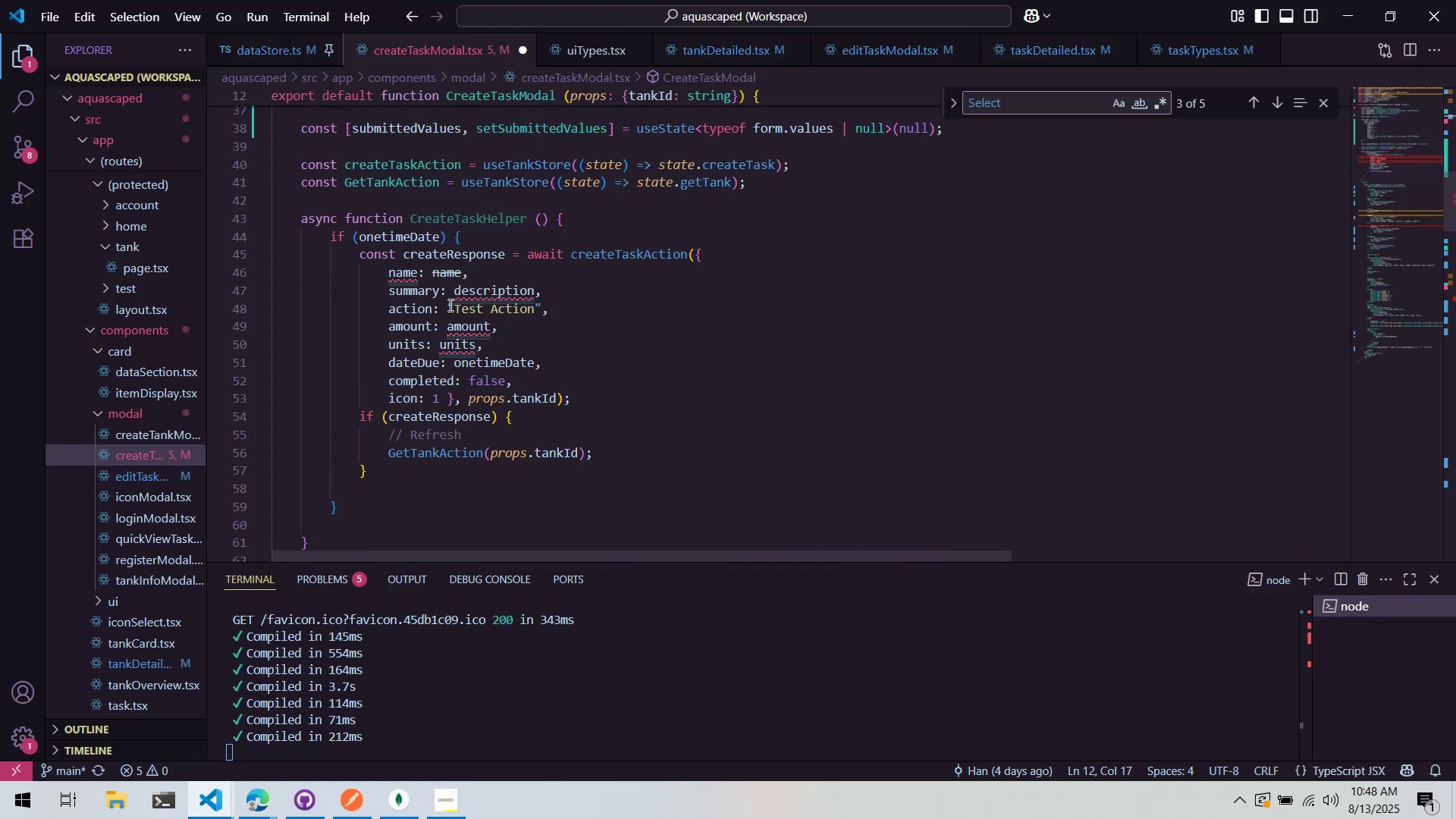 
mouse_move([433, 290])
 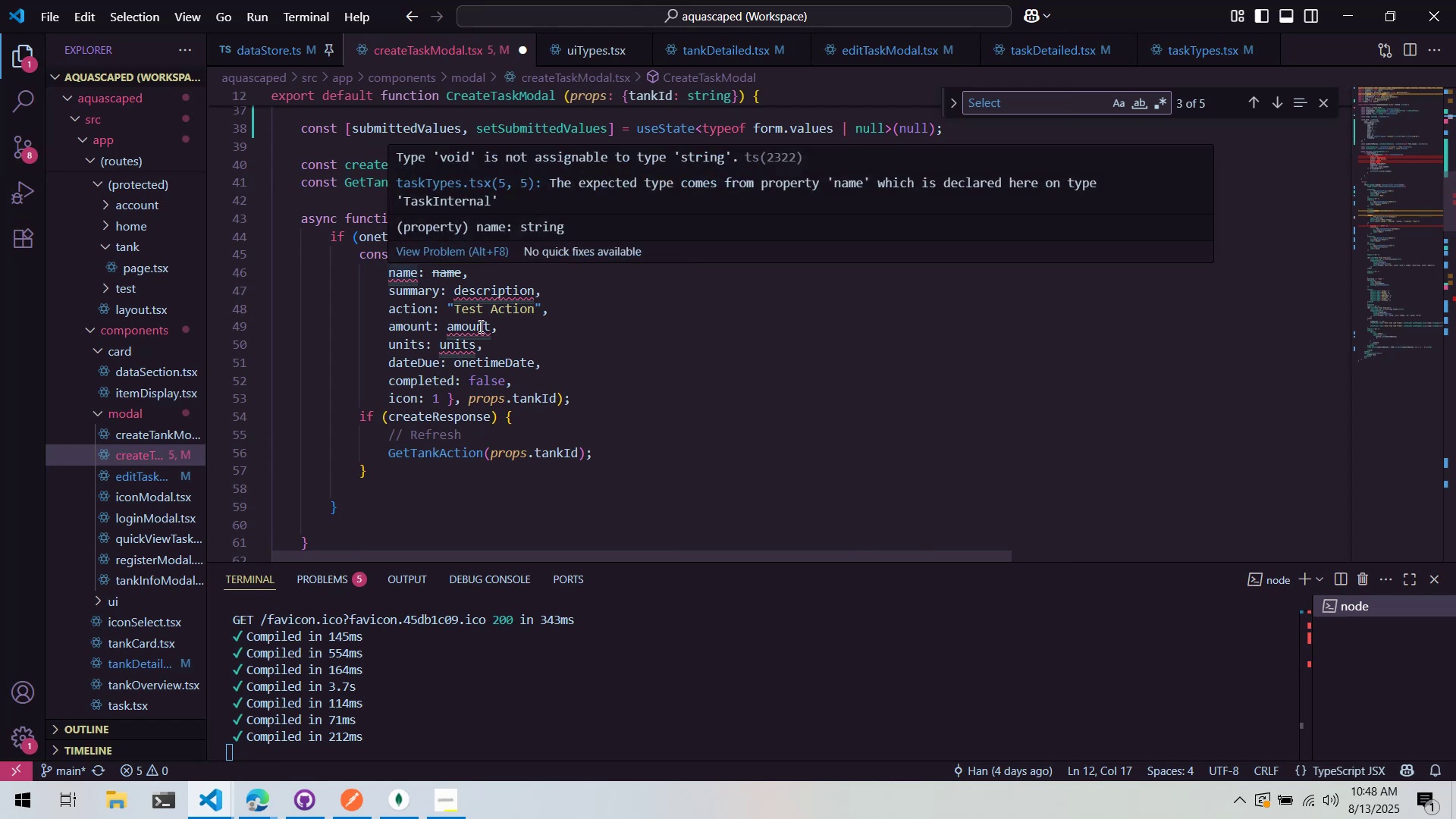 
scroll: coordinate [485, 319], scroll_direction: up, amount: 4.0
 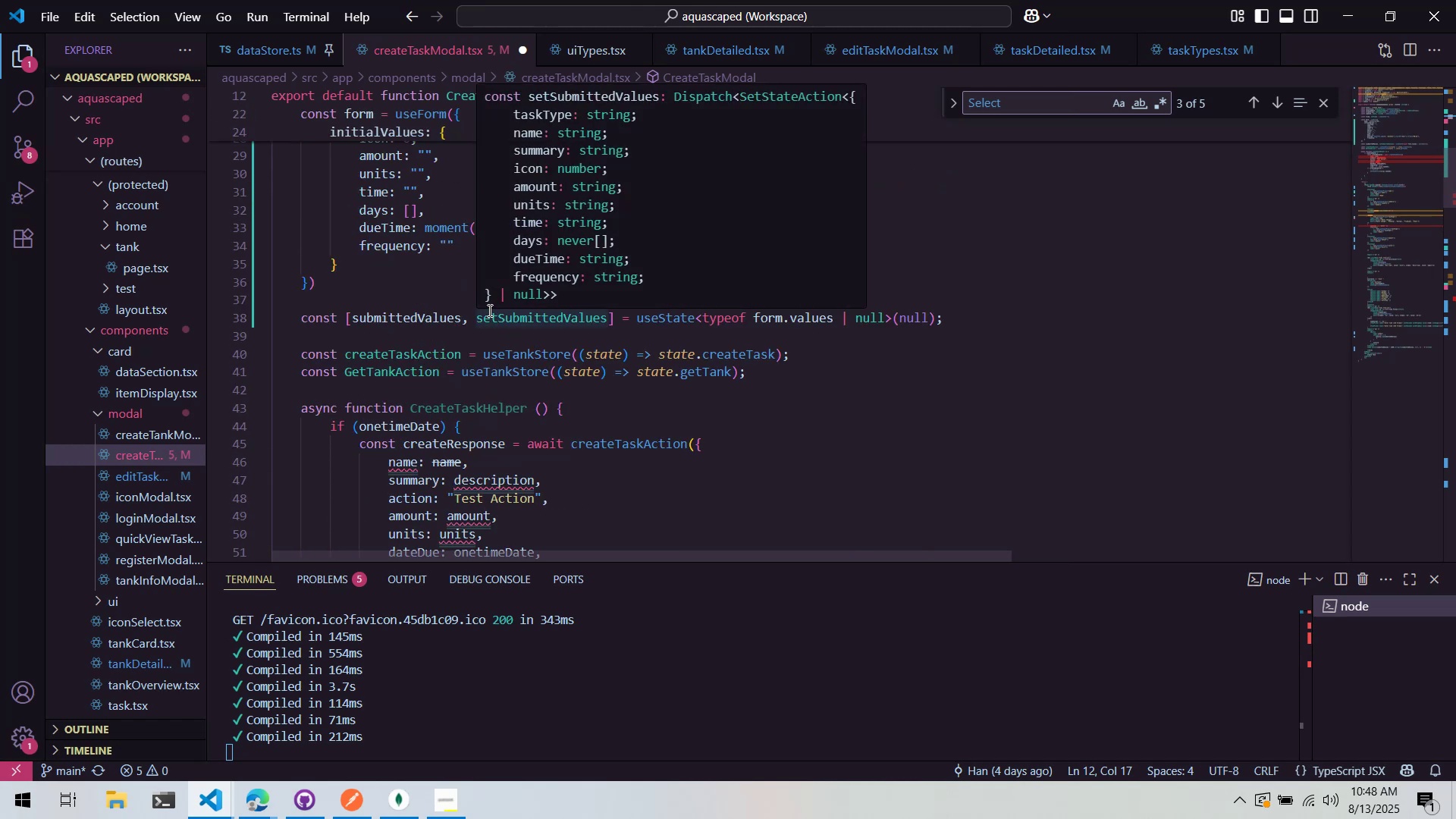 
scroll: coordinate [503, 400], scroll_direction: down, amount: 2.0
 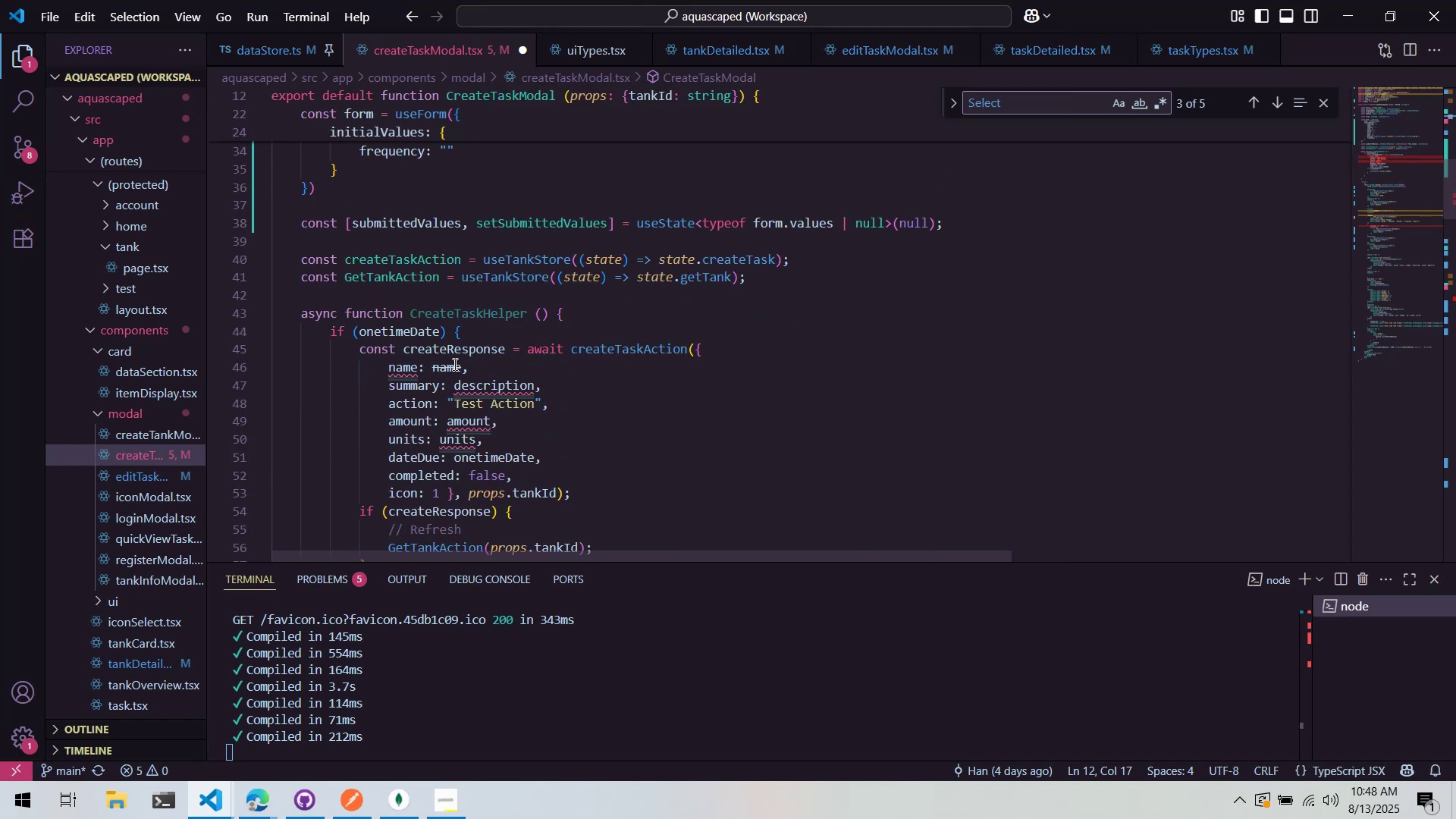 
double_click([447, 362])
 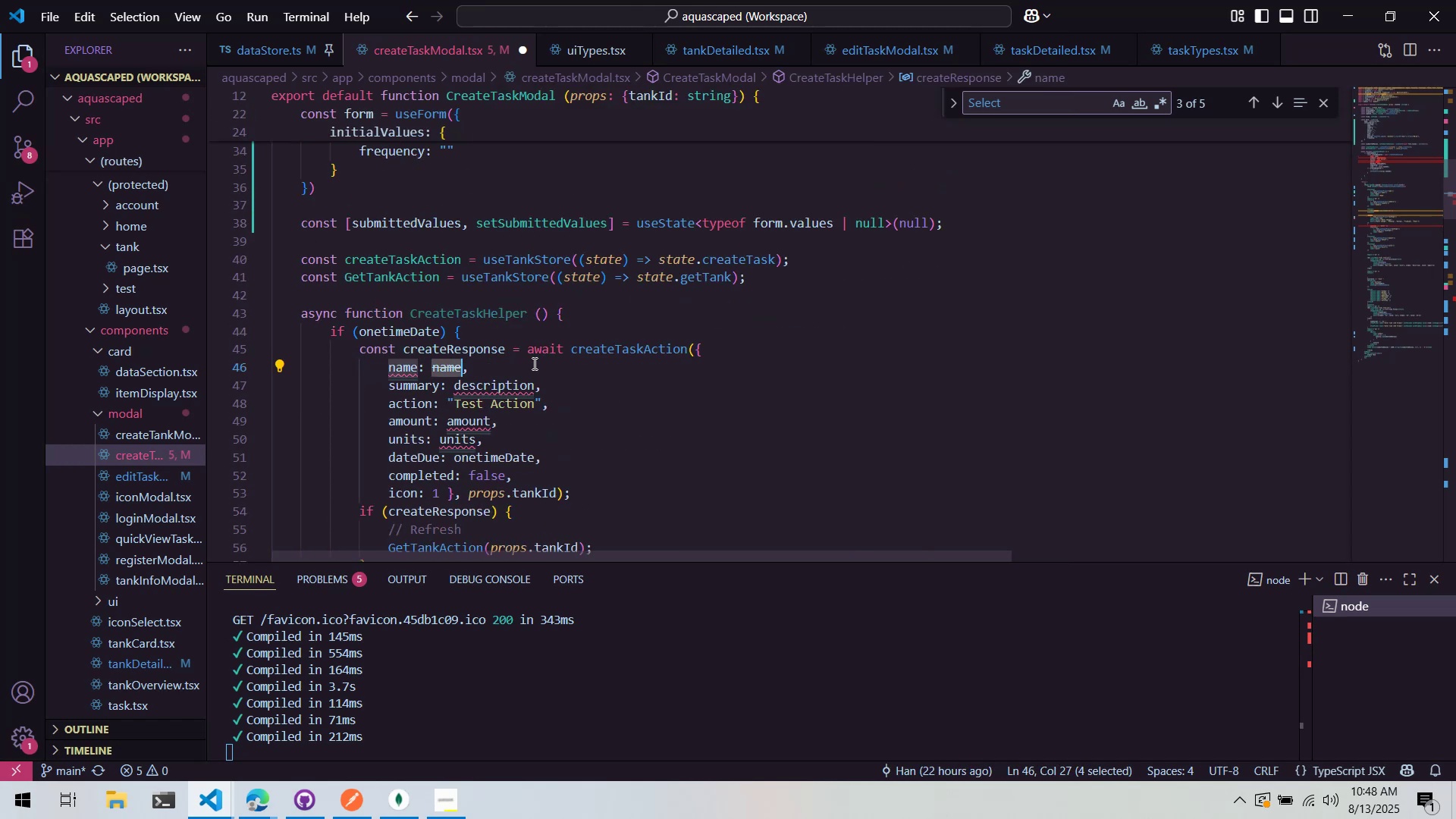 
type(submitte)
 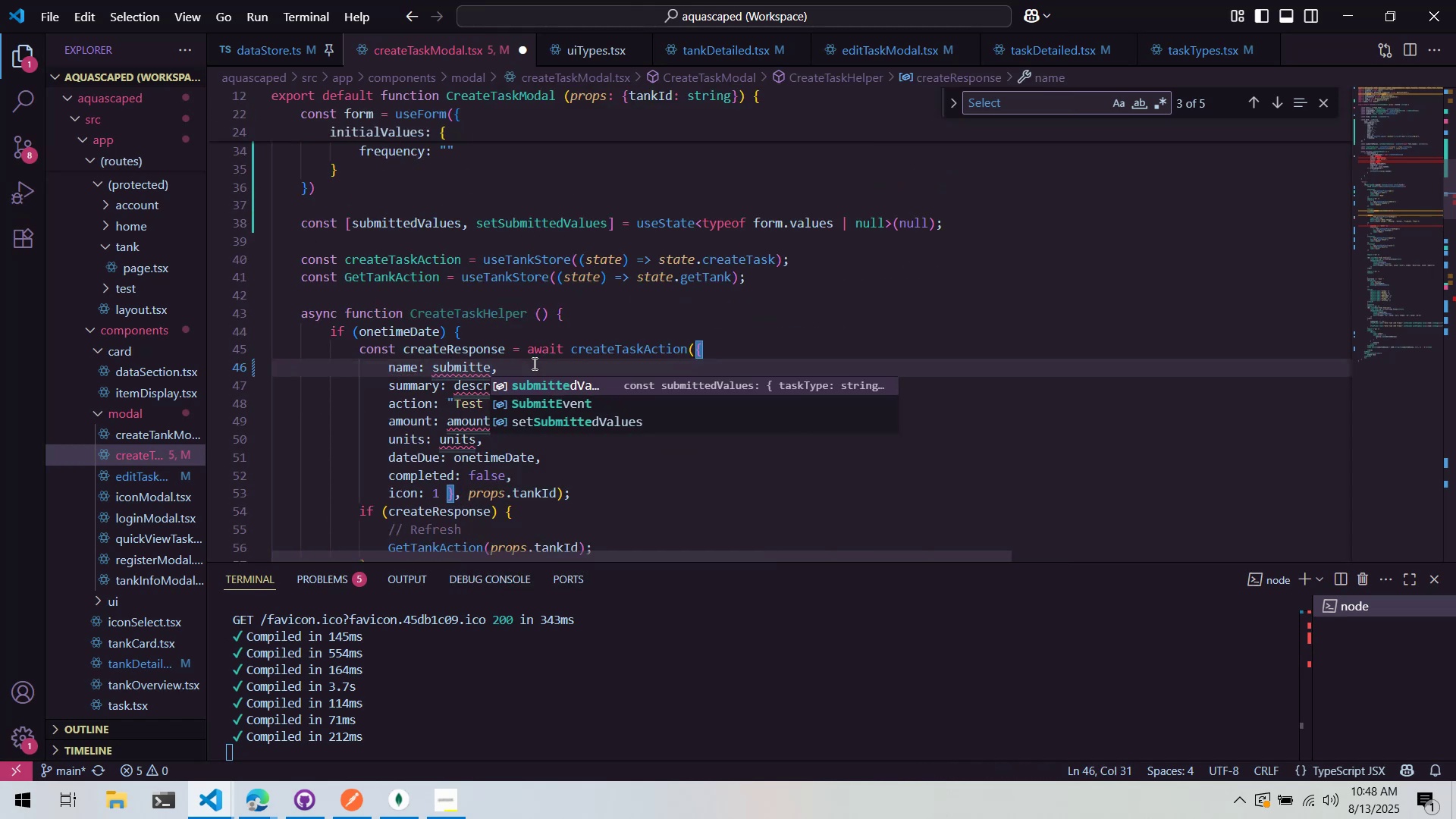 
key(Enter)
 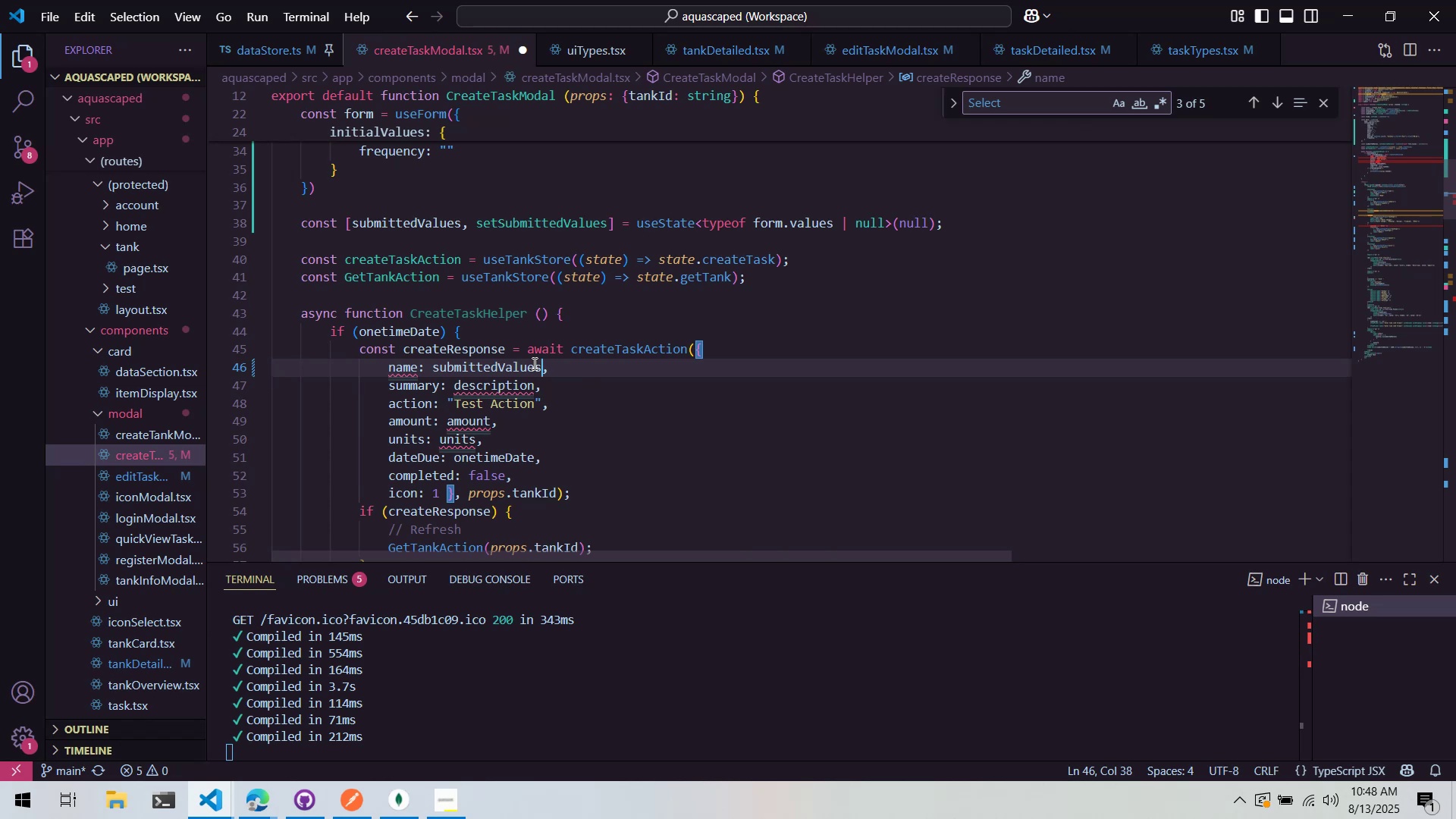 
wait(5.54)
 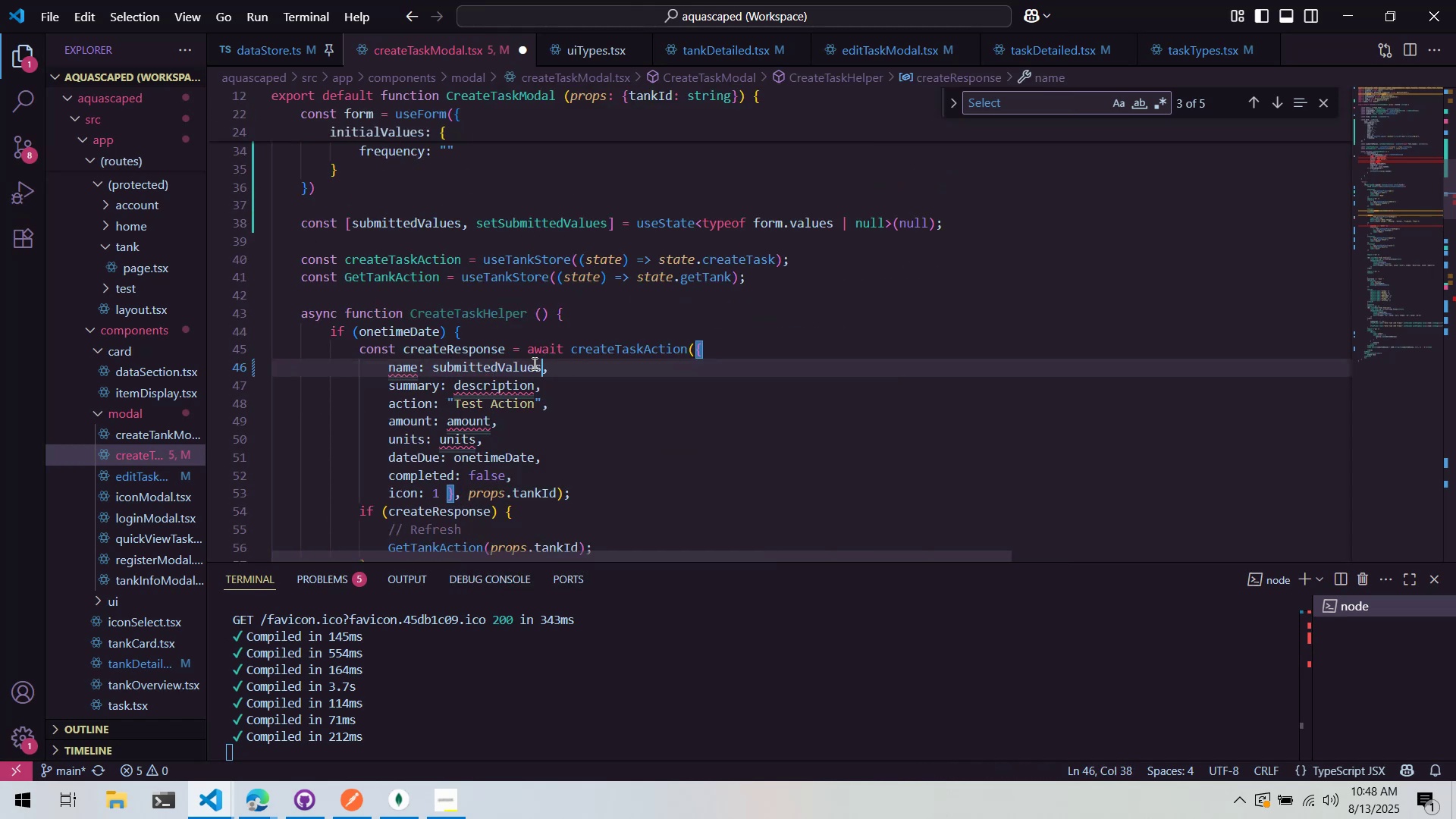 
key(Alt+AltLeft)
 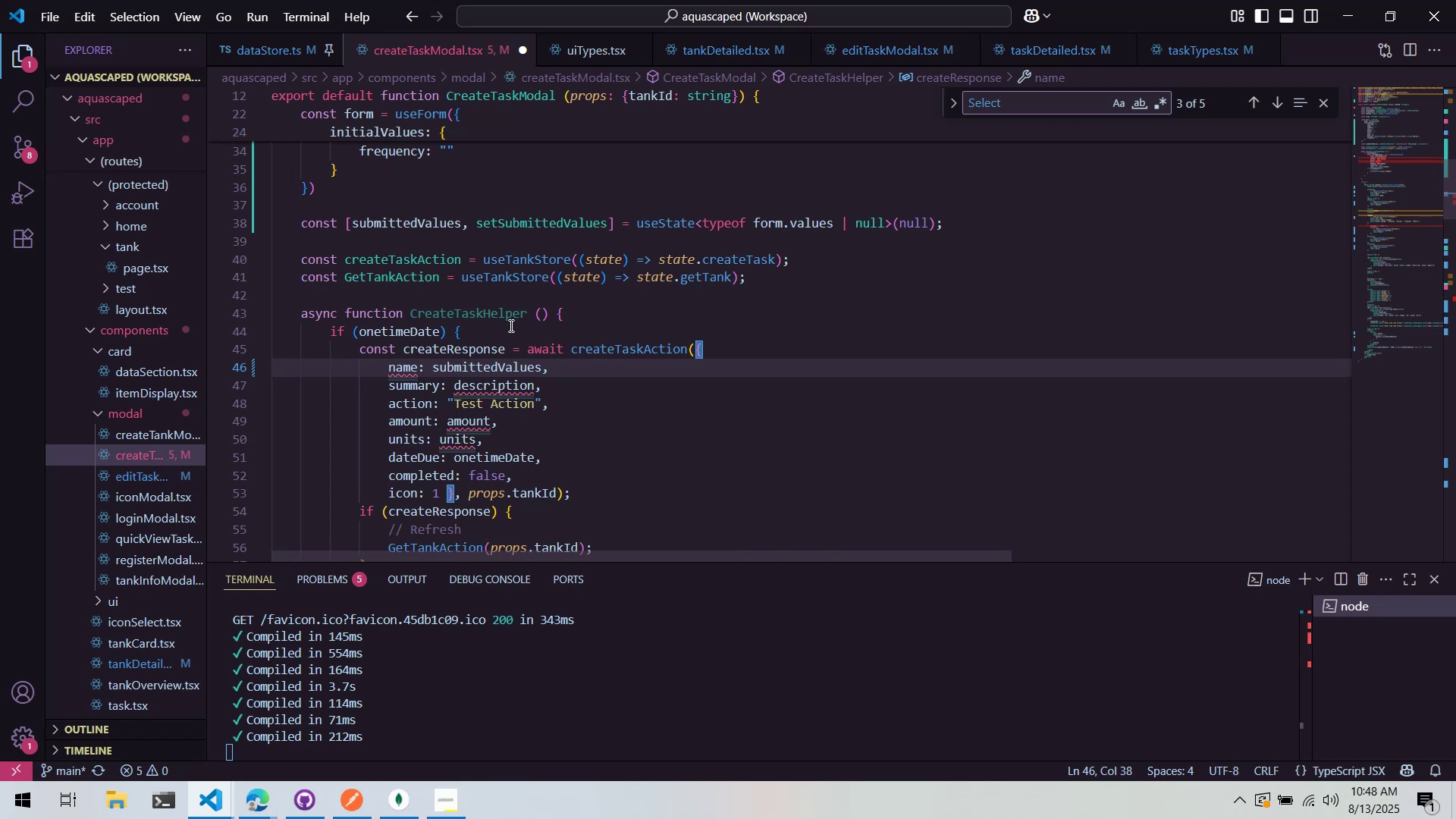 
key(Alt+Tab)
 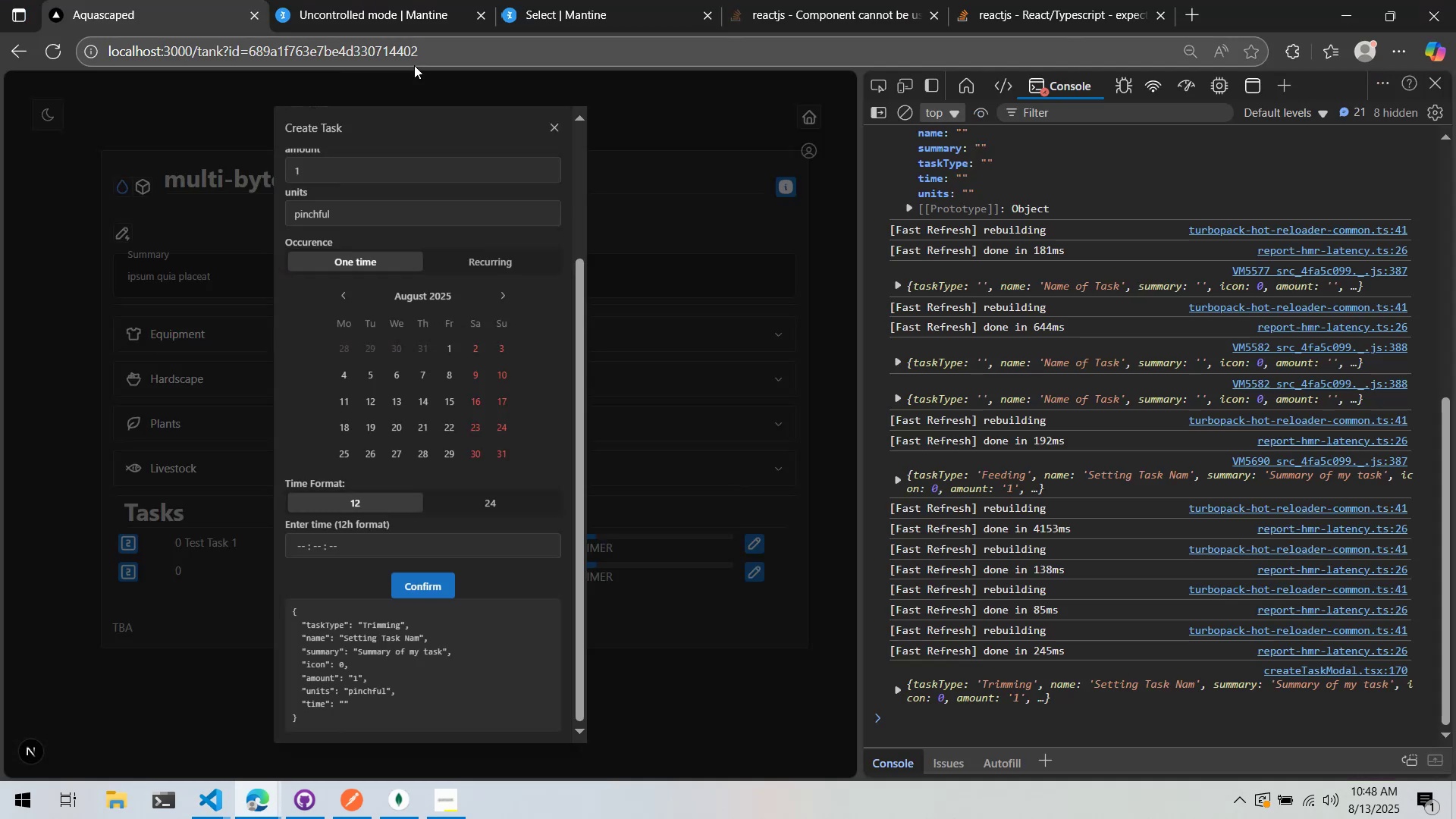 
left_click([370, 0])
 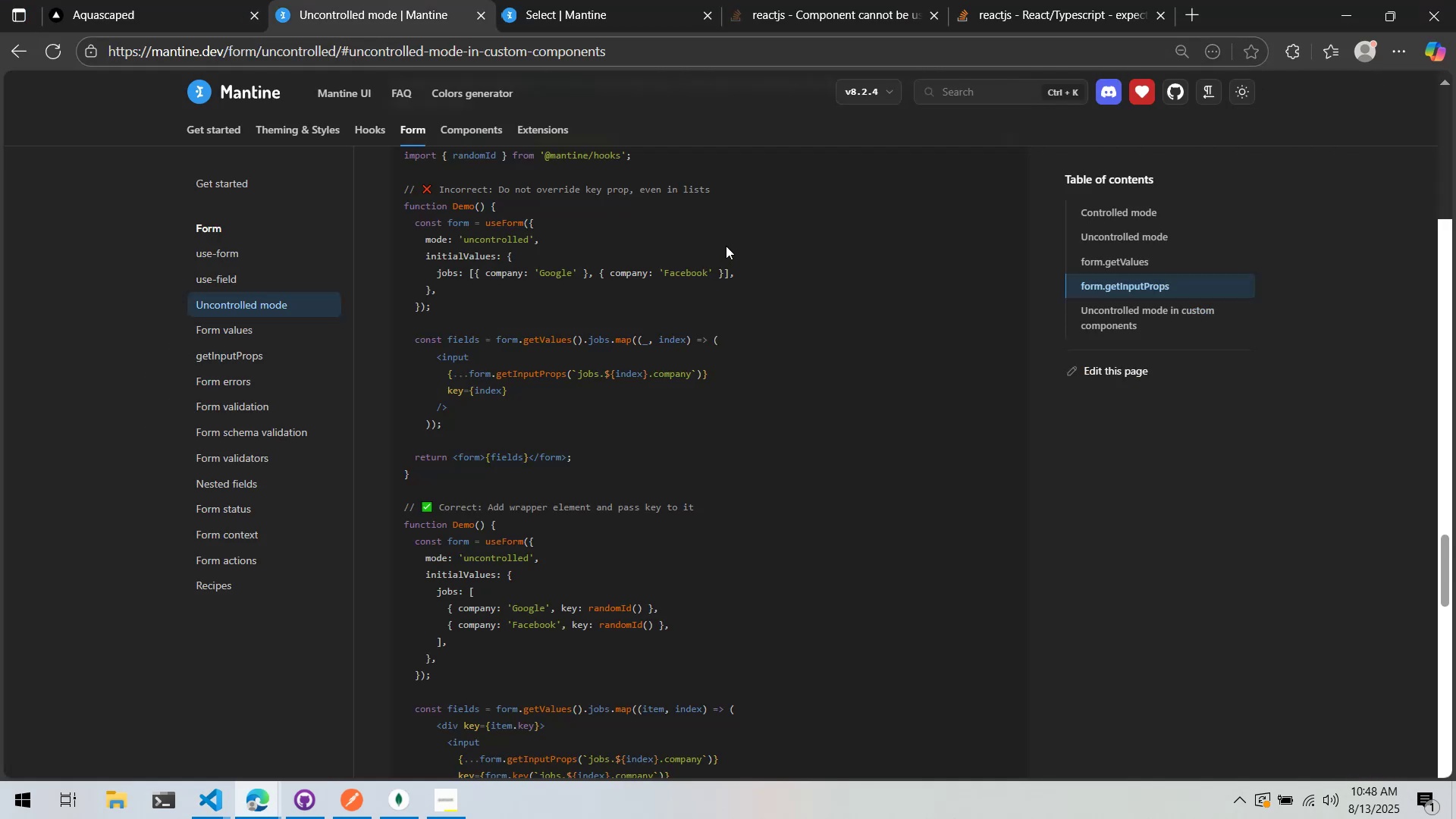 
scroll: coordinate [728, 243], scroll_direction: down, amount: 3.0
 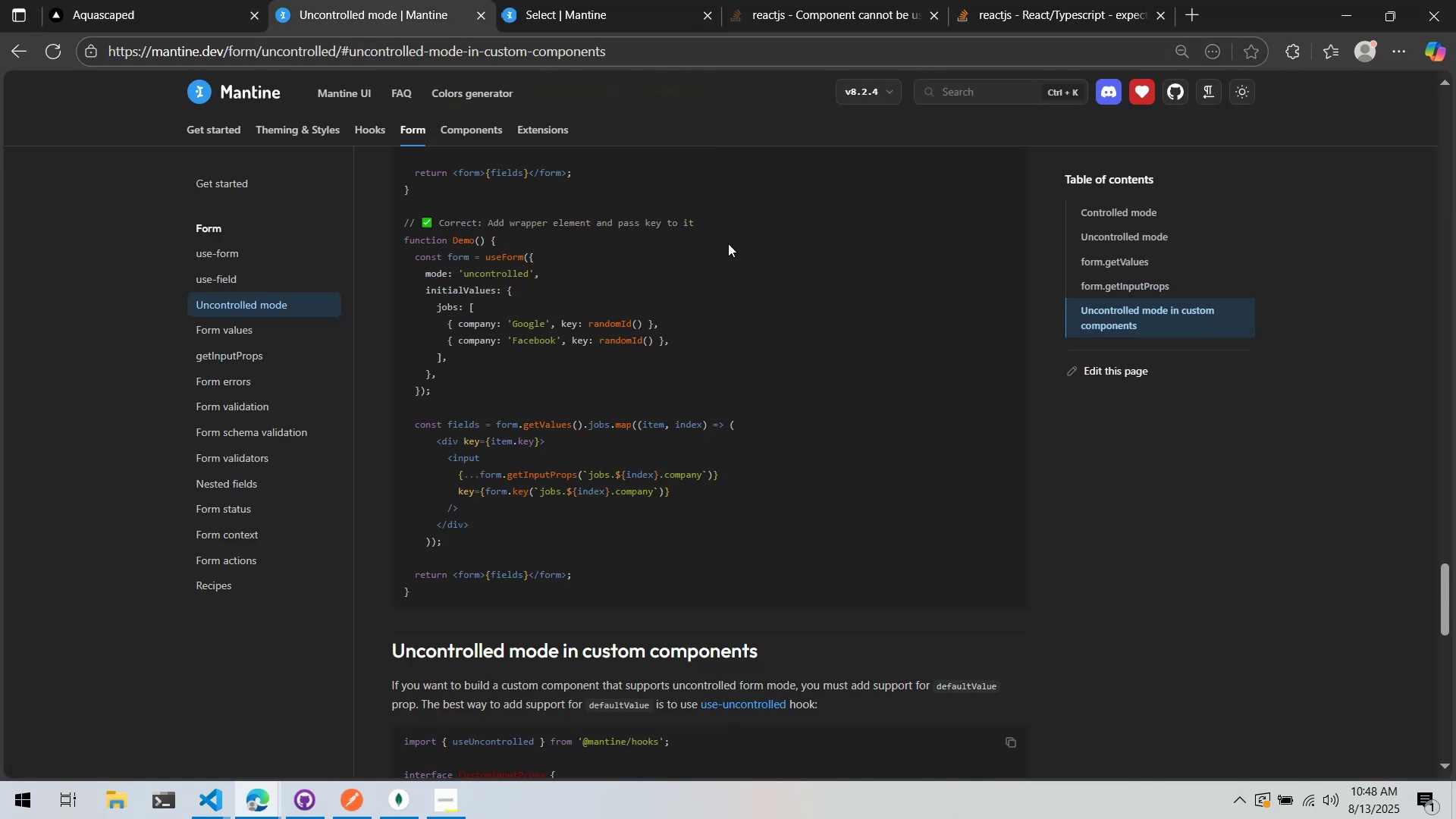 
scroll: coordinate [728, 243], scroll_direction: up, amount: 1.0
 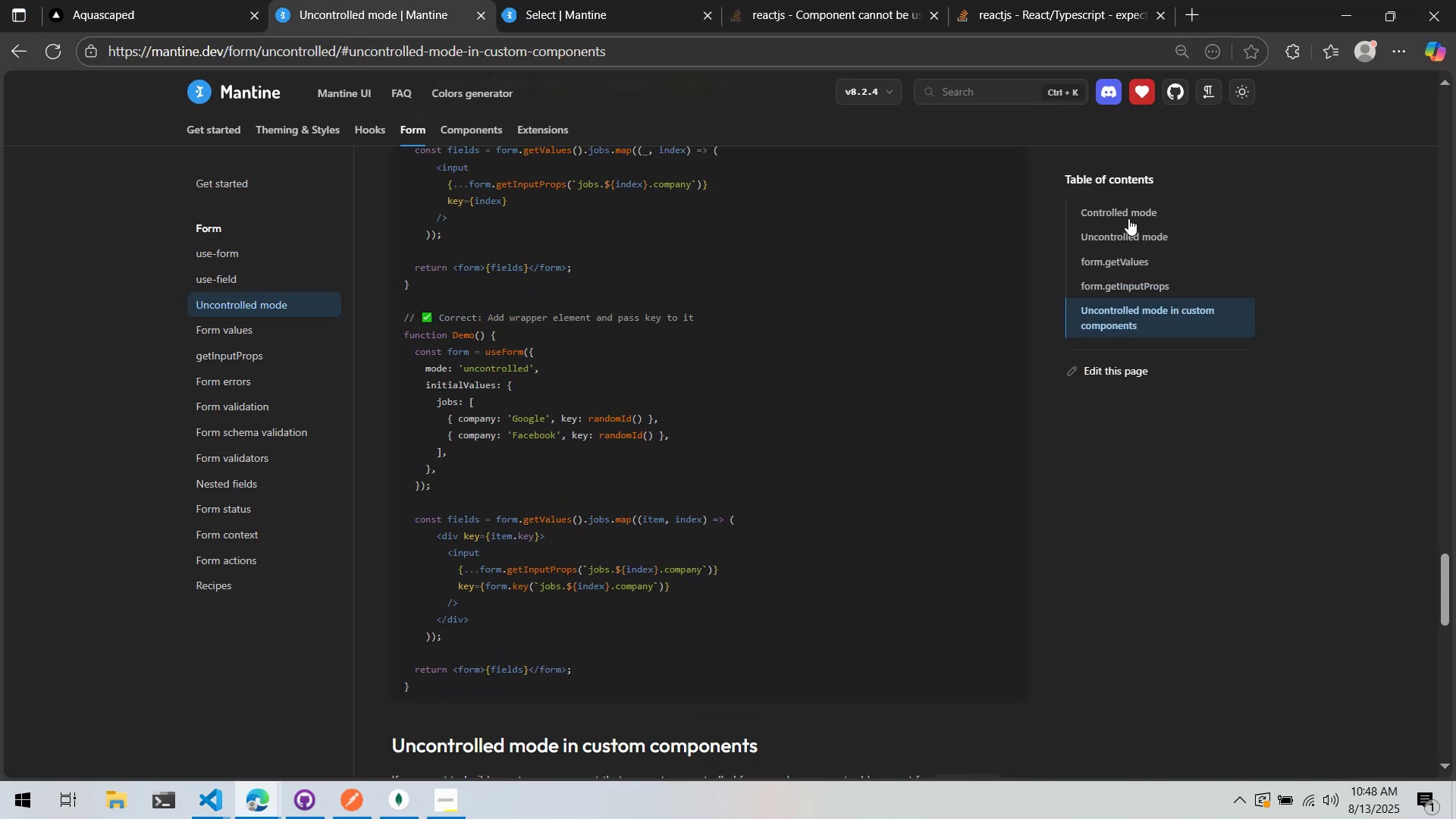 
left_click([1124, 228])
 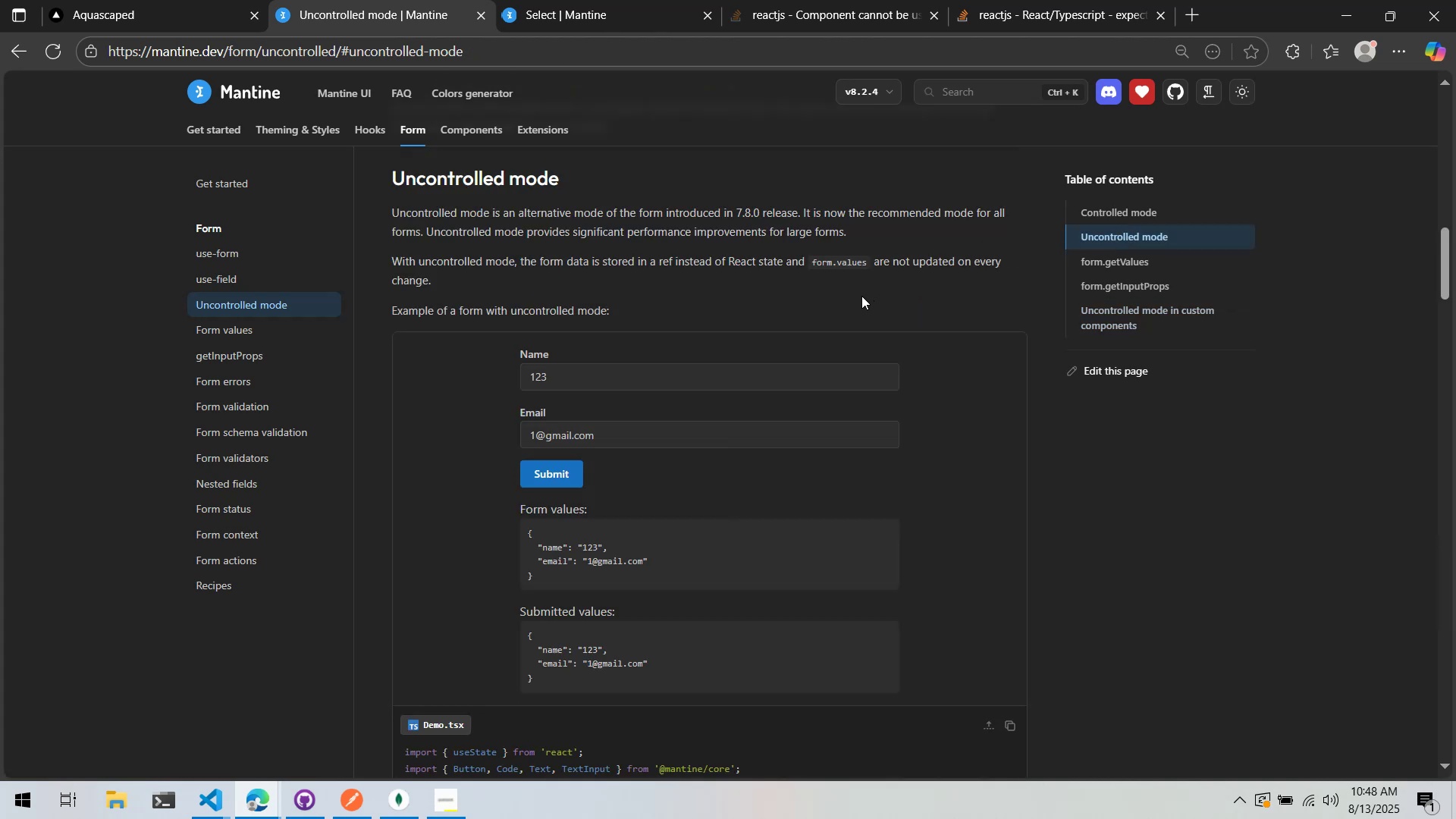 
scroll: coordinate [860, 296], scroll_direction: down, amount: 11.0
 